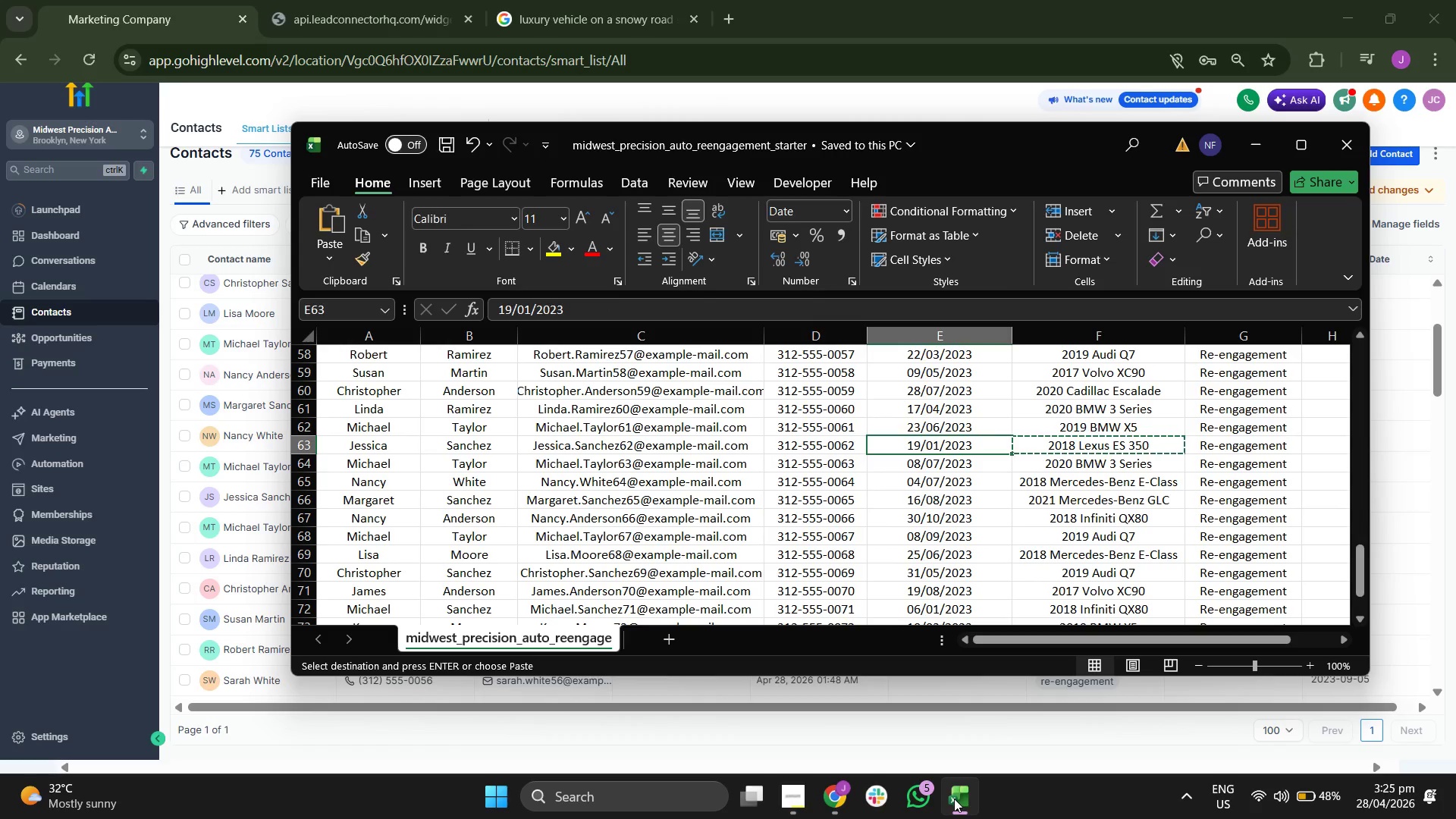 
key(ArrowLeft)
 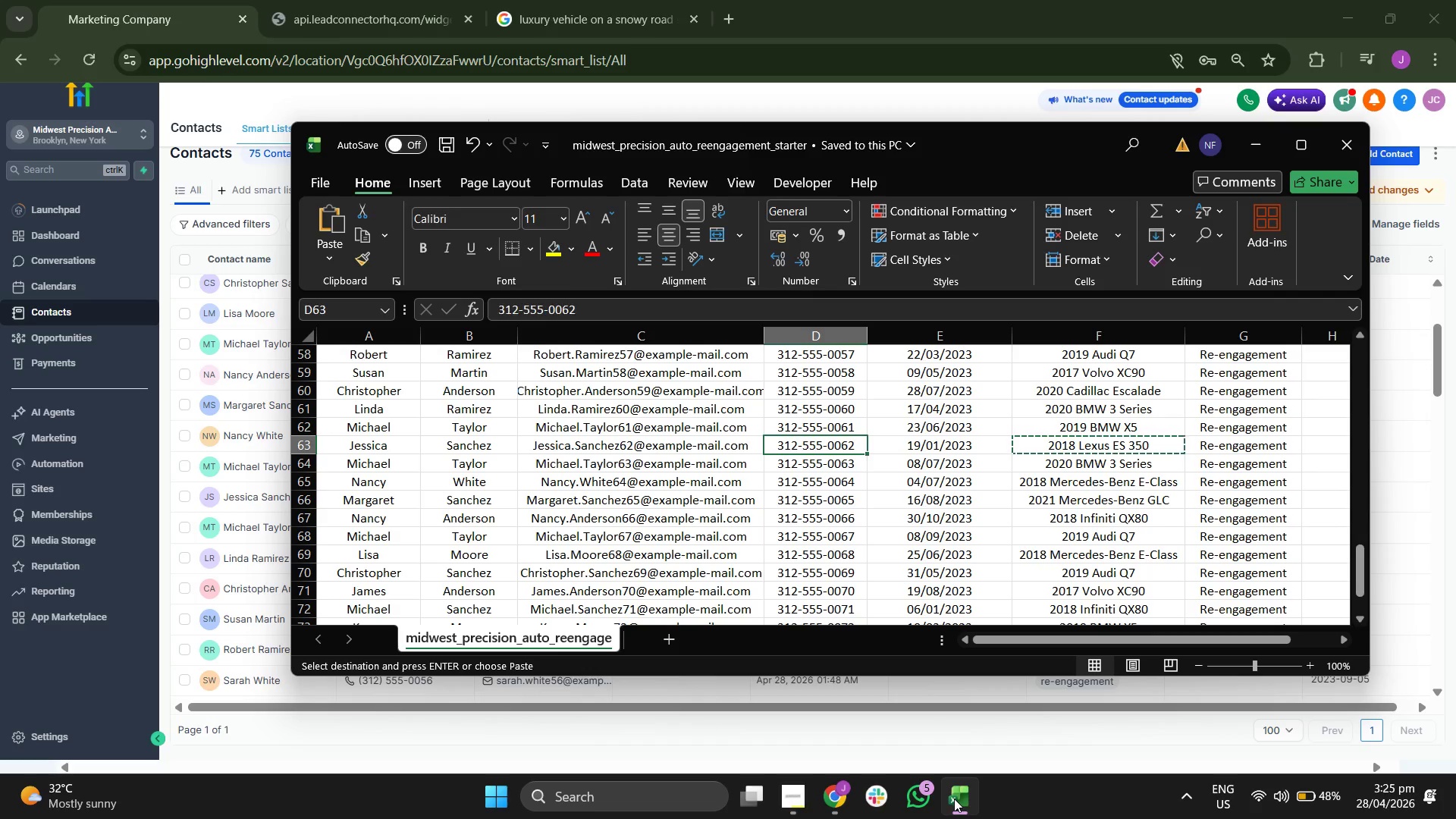 
key(ArrowRight)
 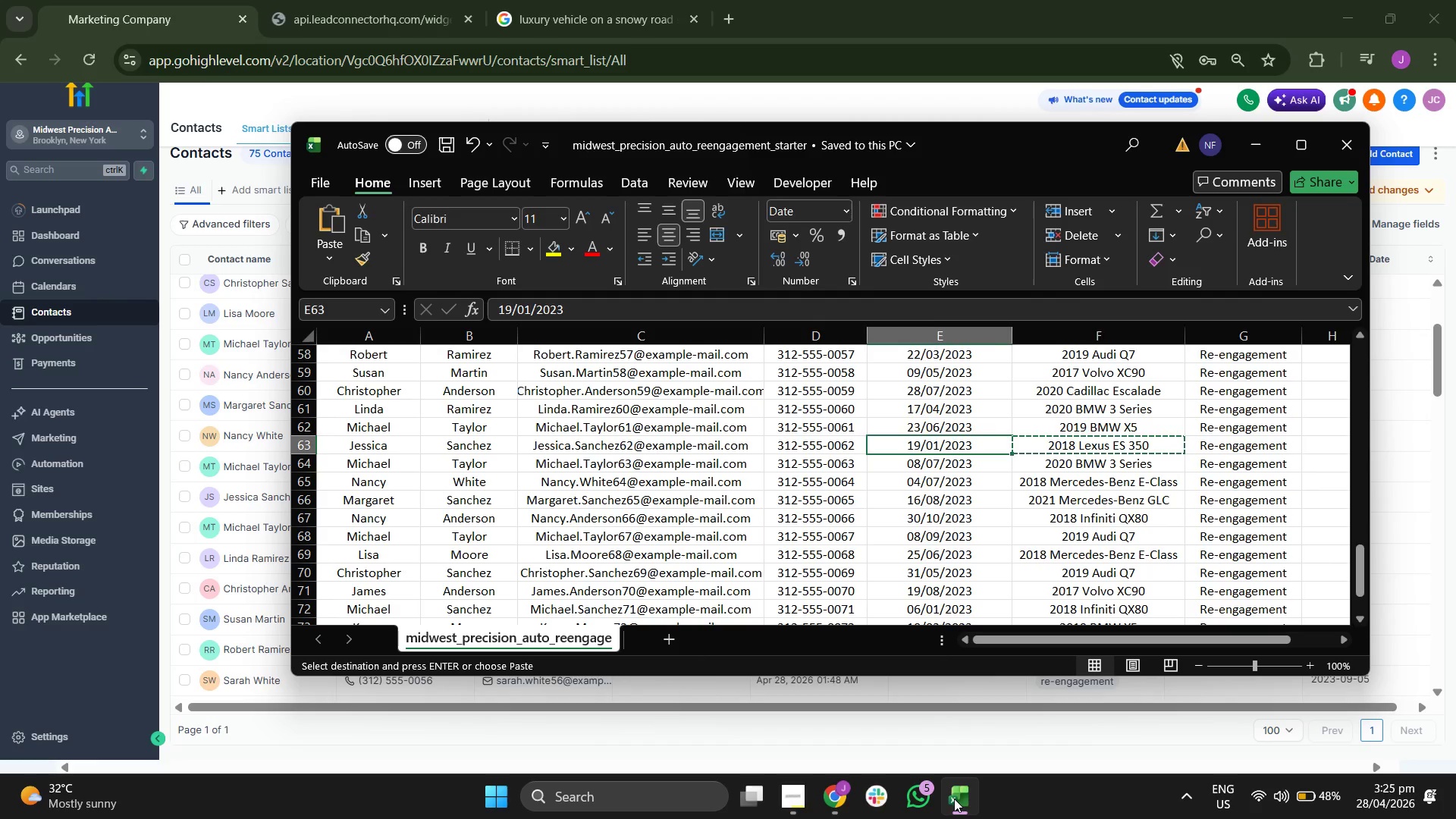 
key(ArrowRight)
 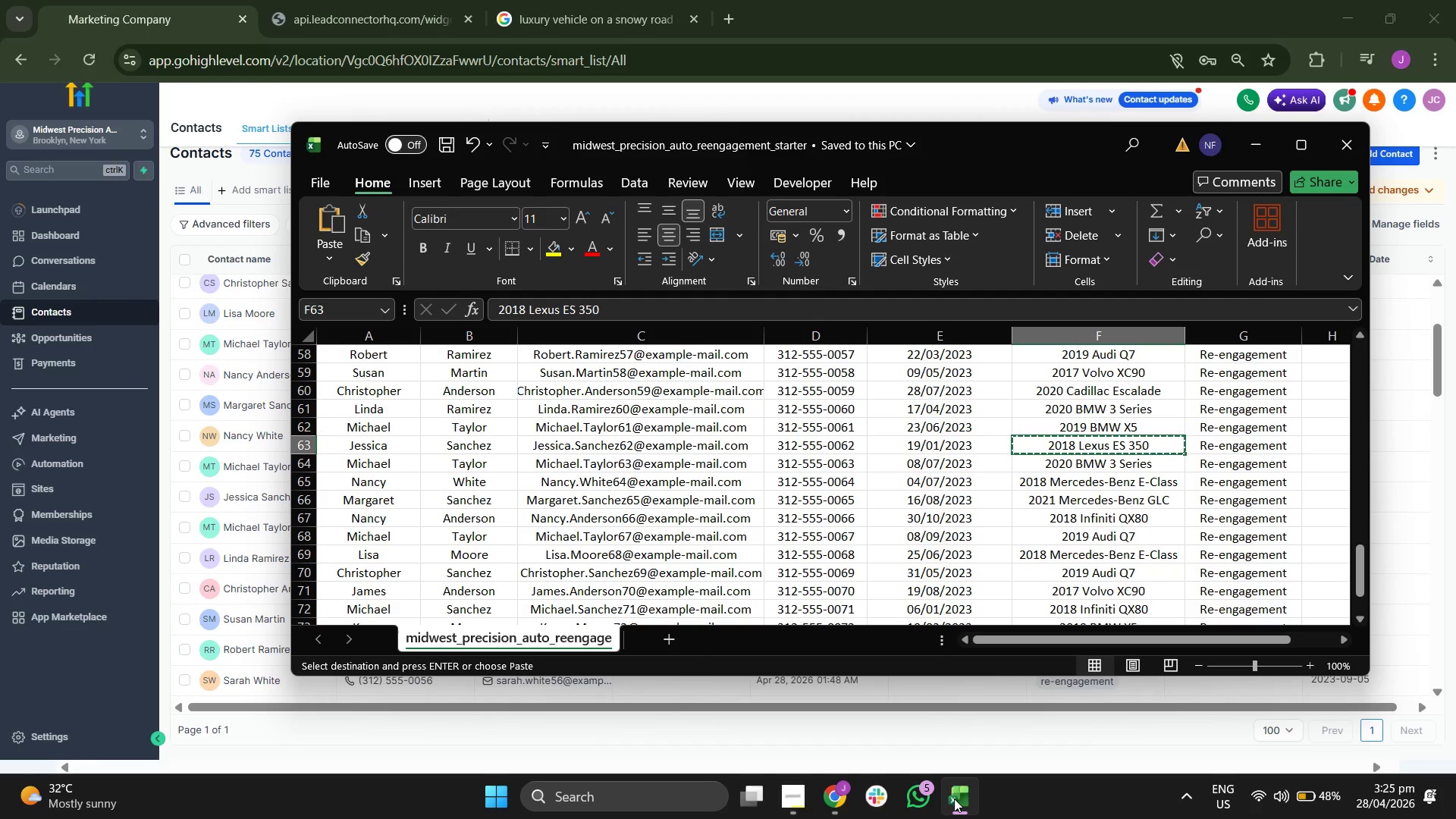 
key(ArrowUp)
 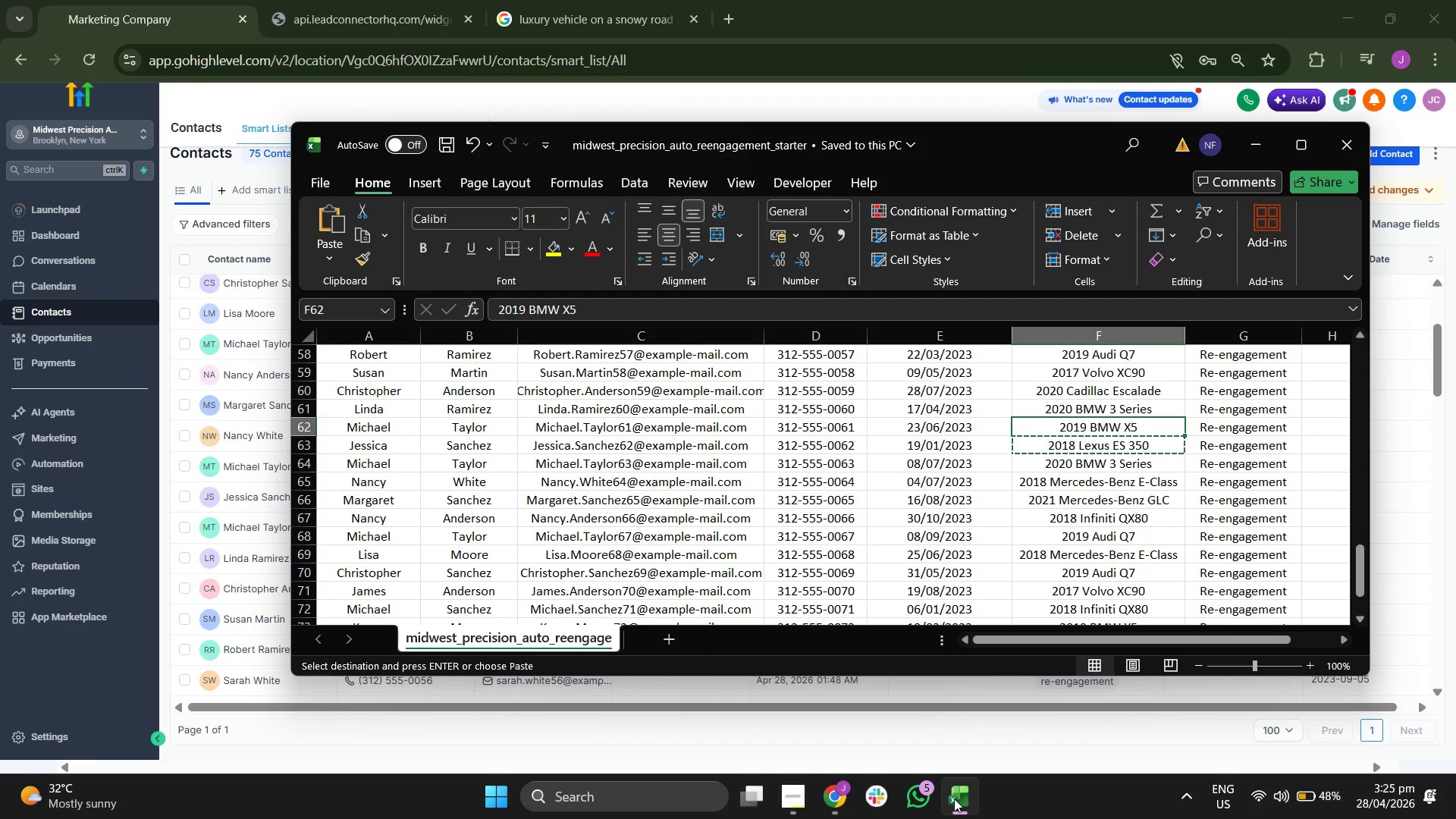 
key(Control+C)
 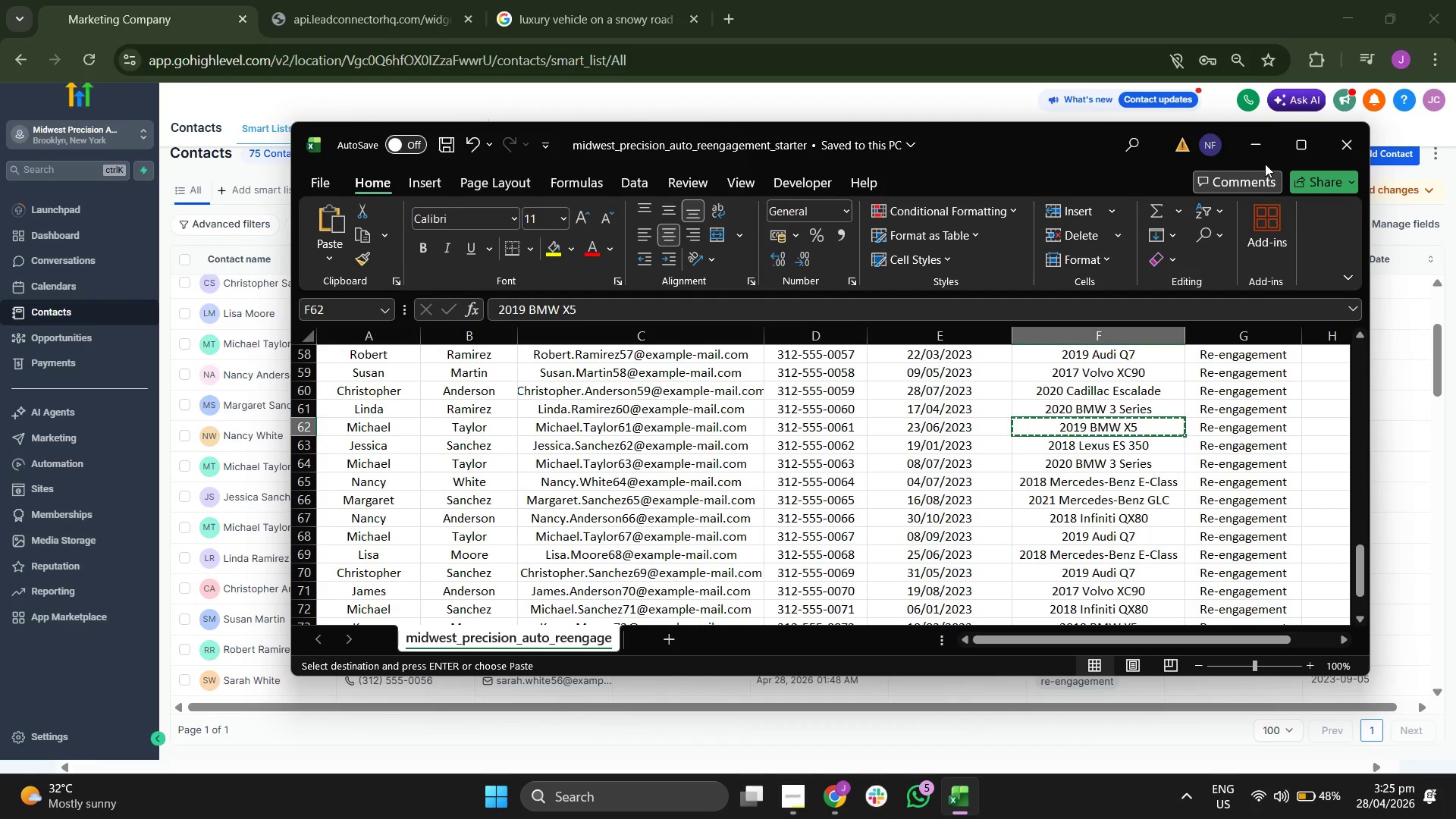 
left_click([1257, 154])
 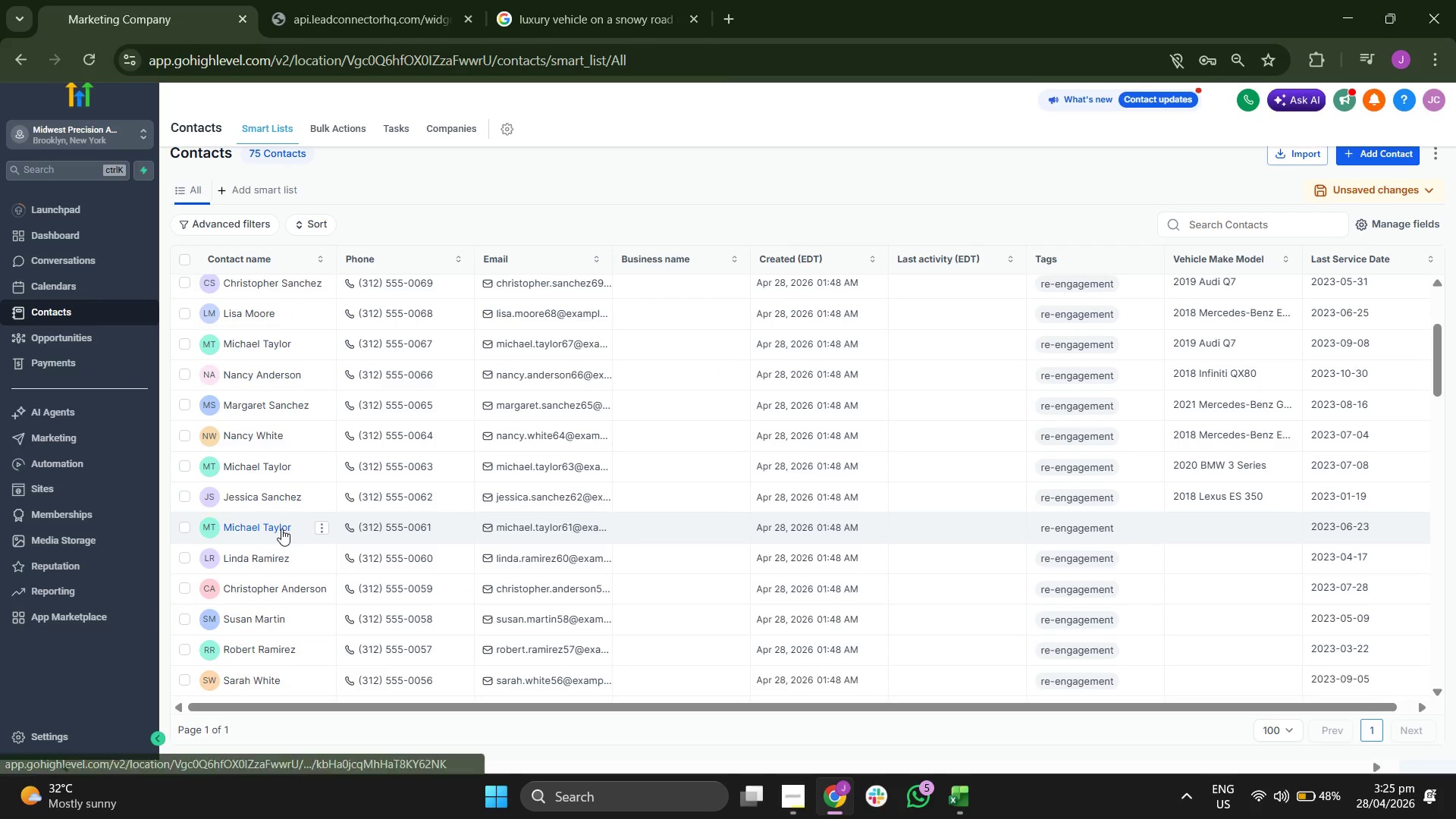 
left_click([281, 529])
 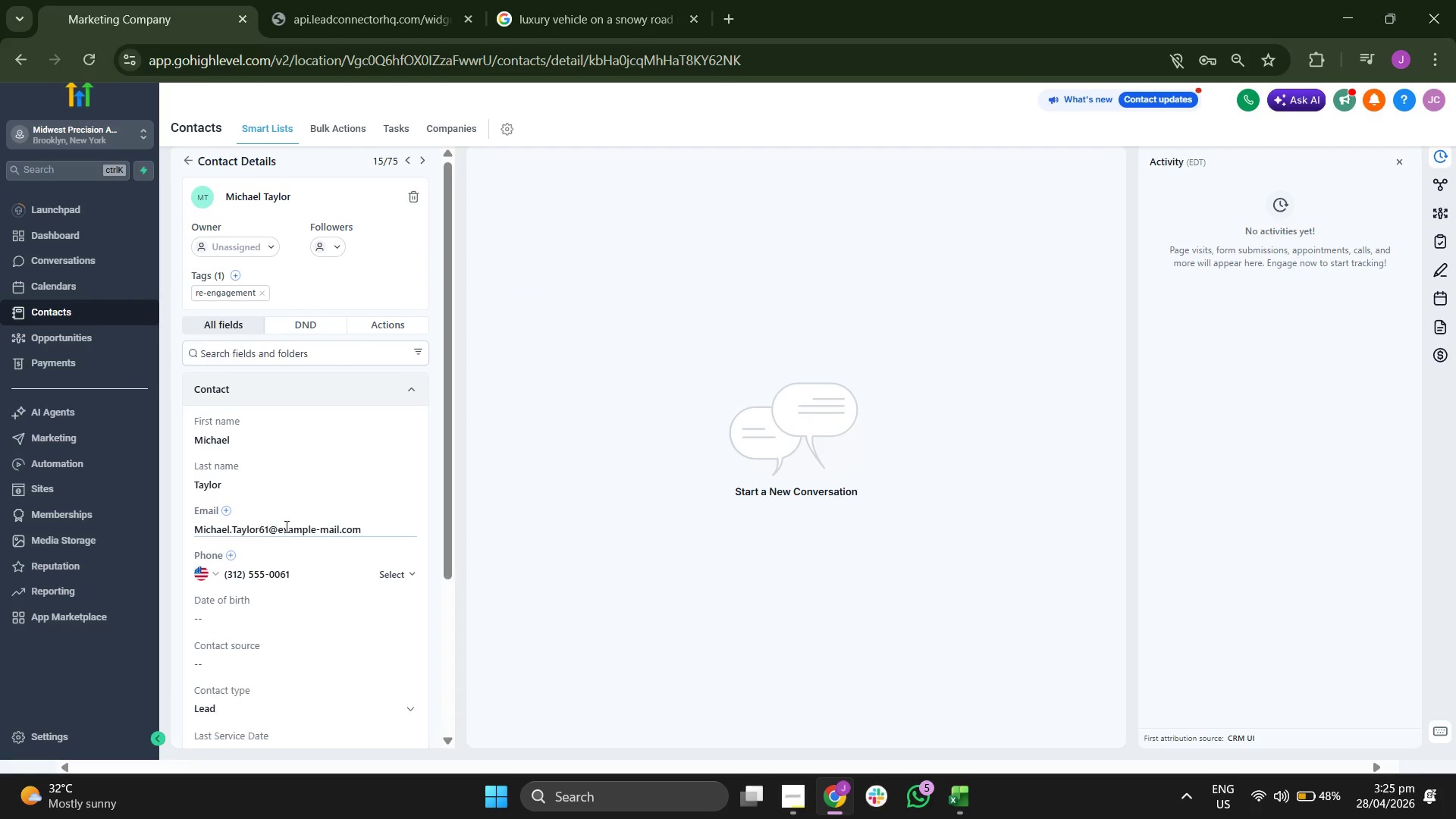 
scroll: coordinate [299, 588], scroll_direction: down, amount: 2.0
 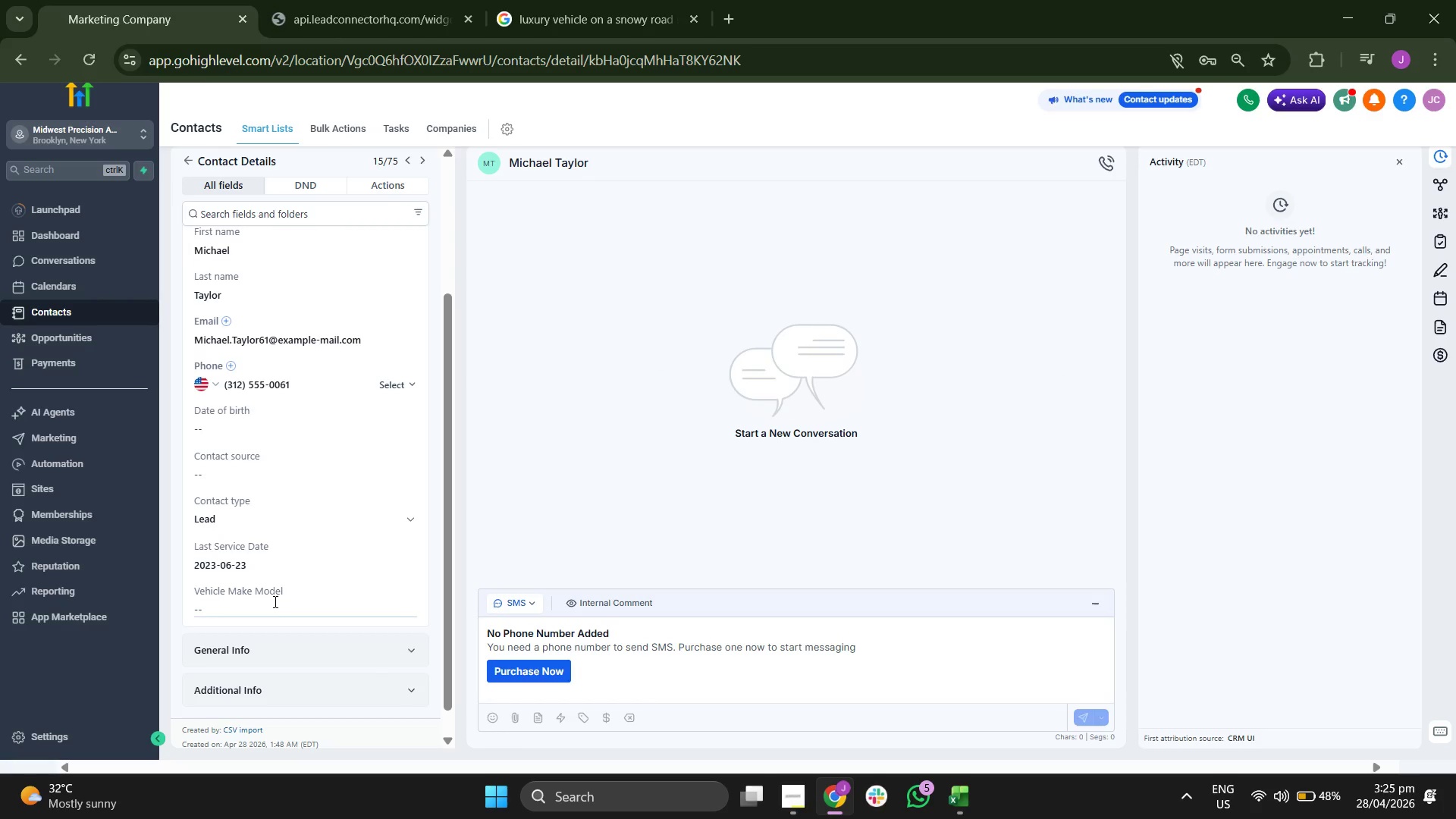 
left_click([274, 601])
 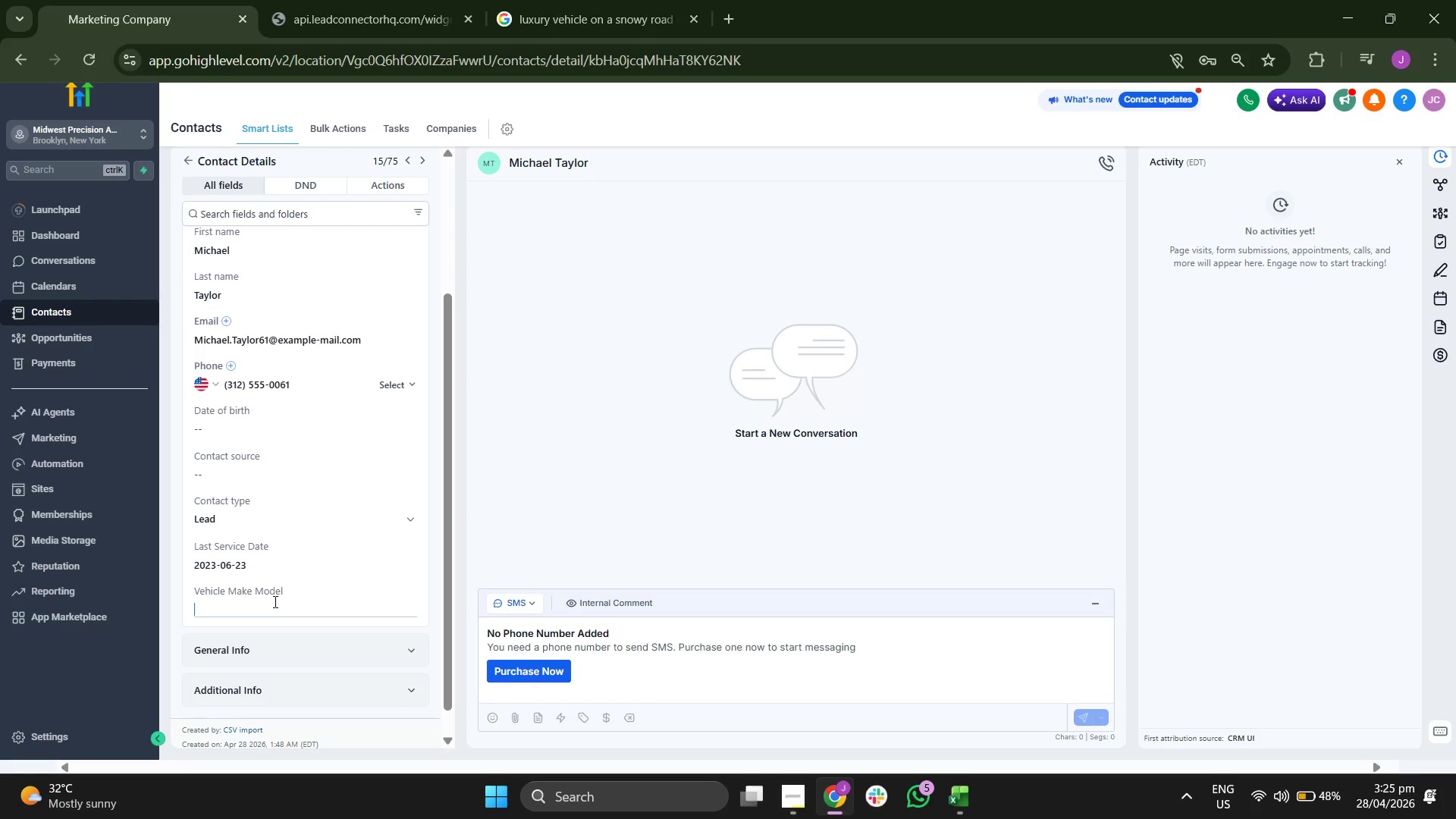 
key(Control+V)
 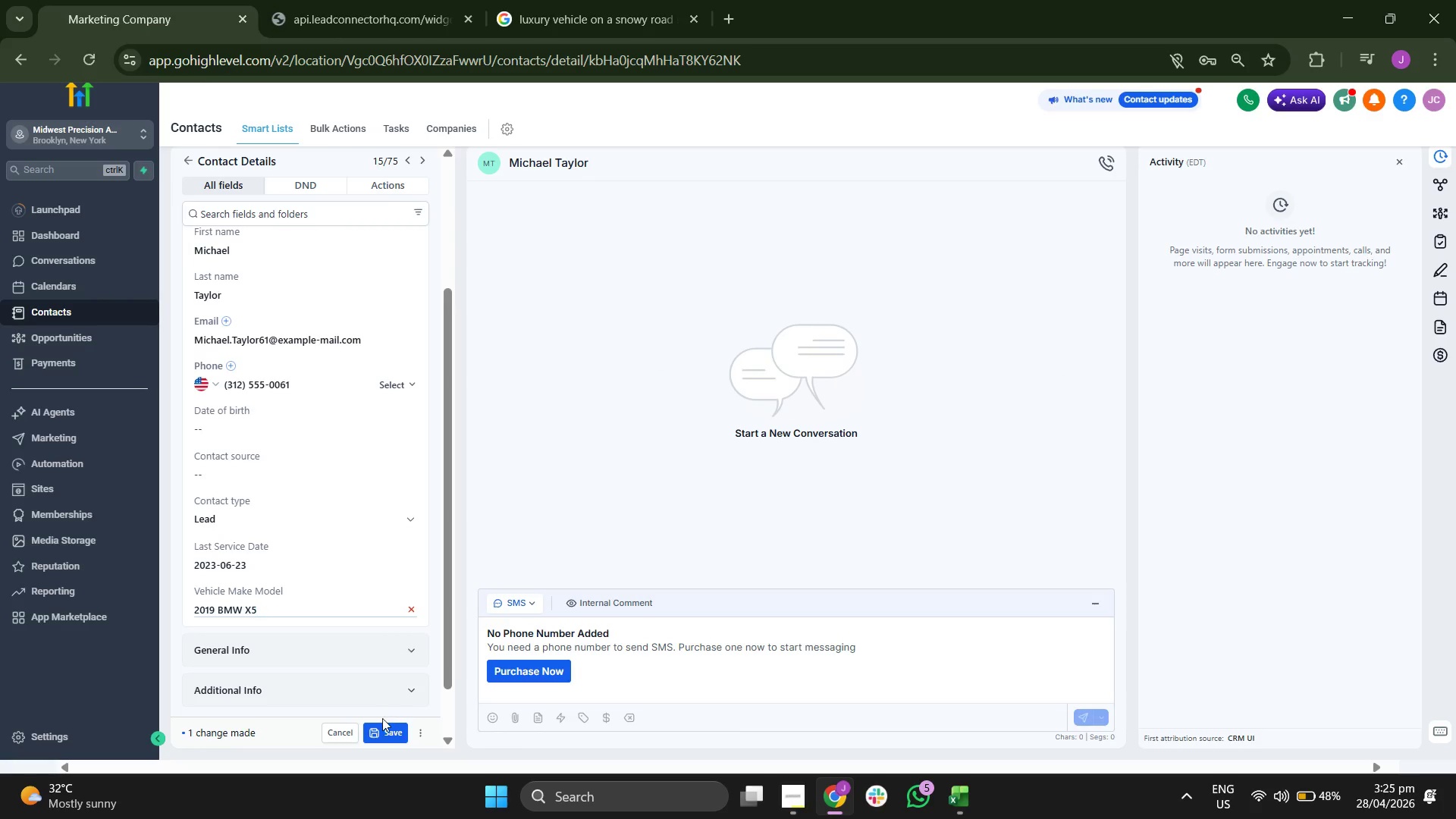 
left_click([384, 722])
 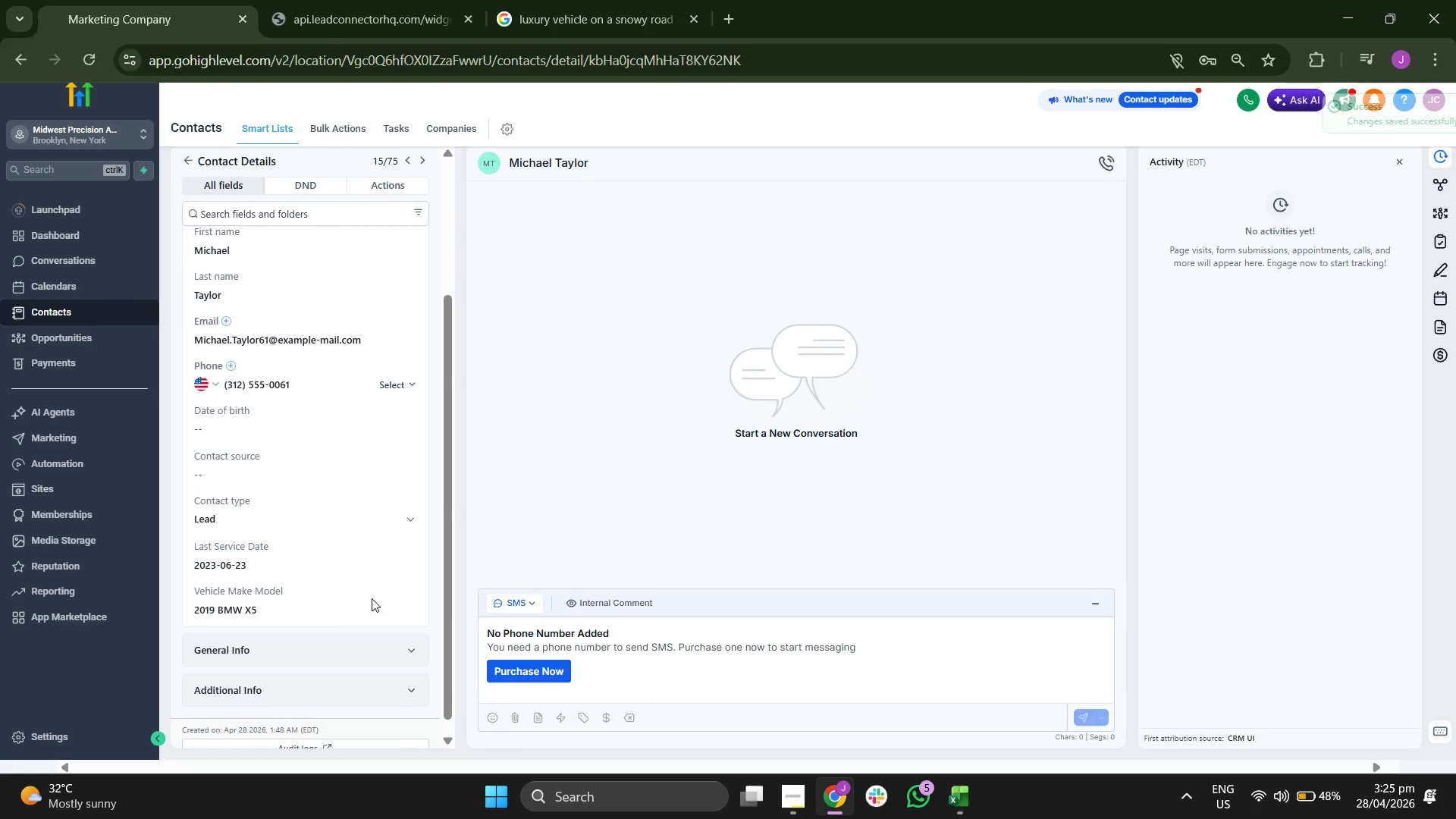 
scroll: coordinate [372, 598], scroll_direction: none, amount: 0.0
 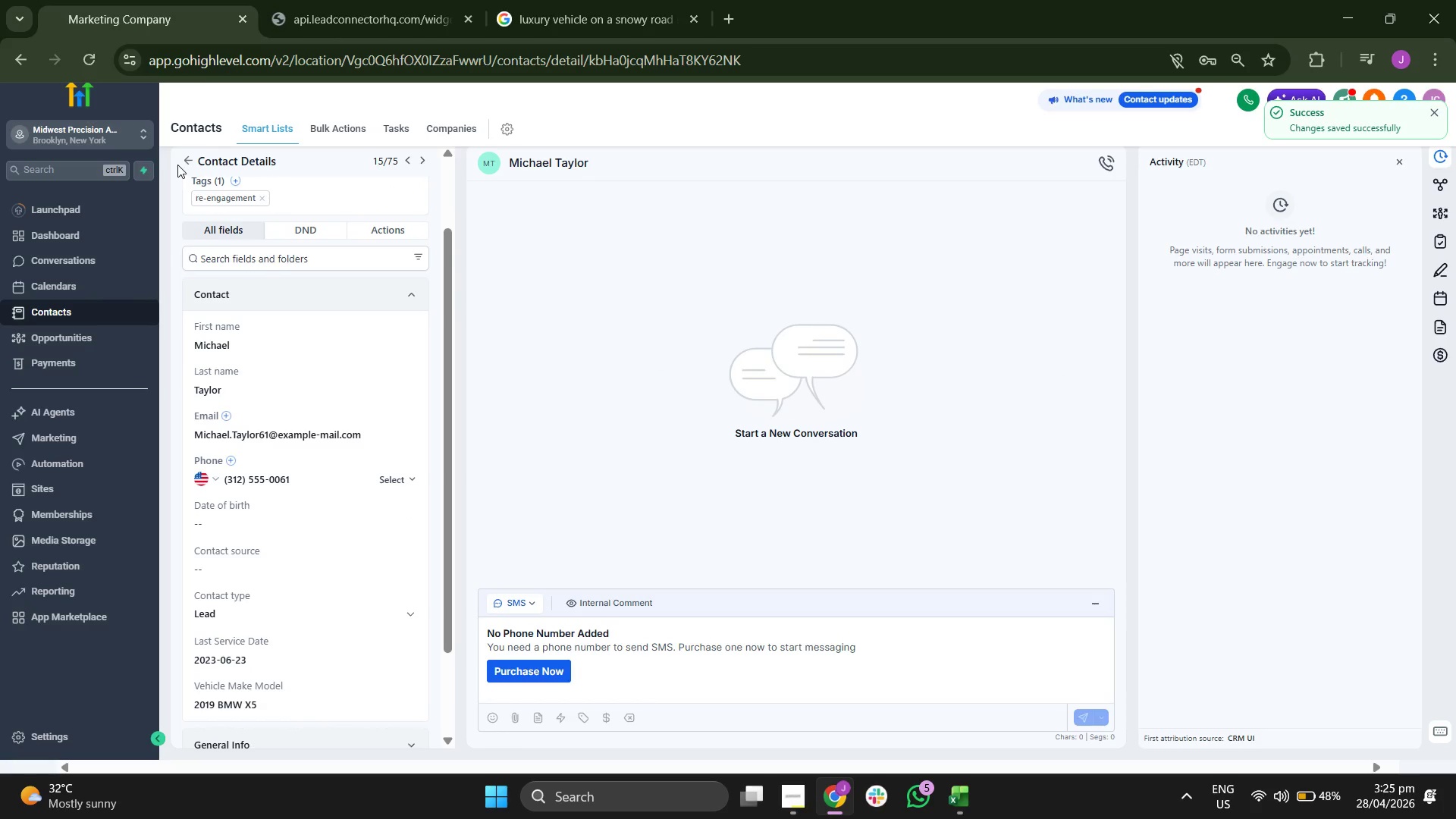 
left_click([184, 161])
 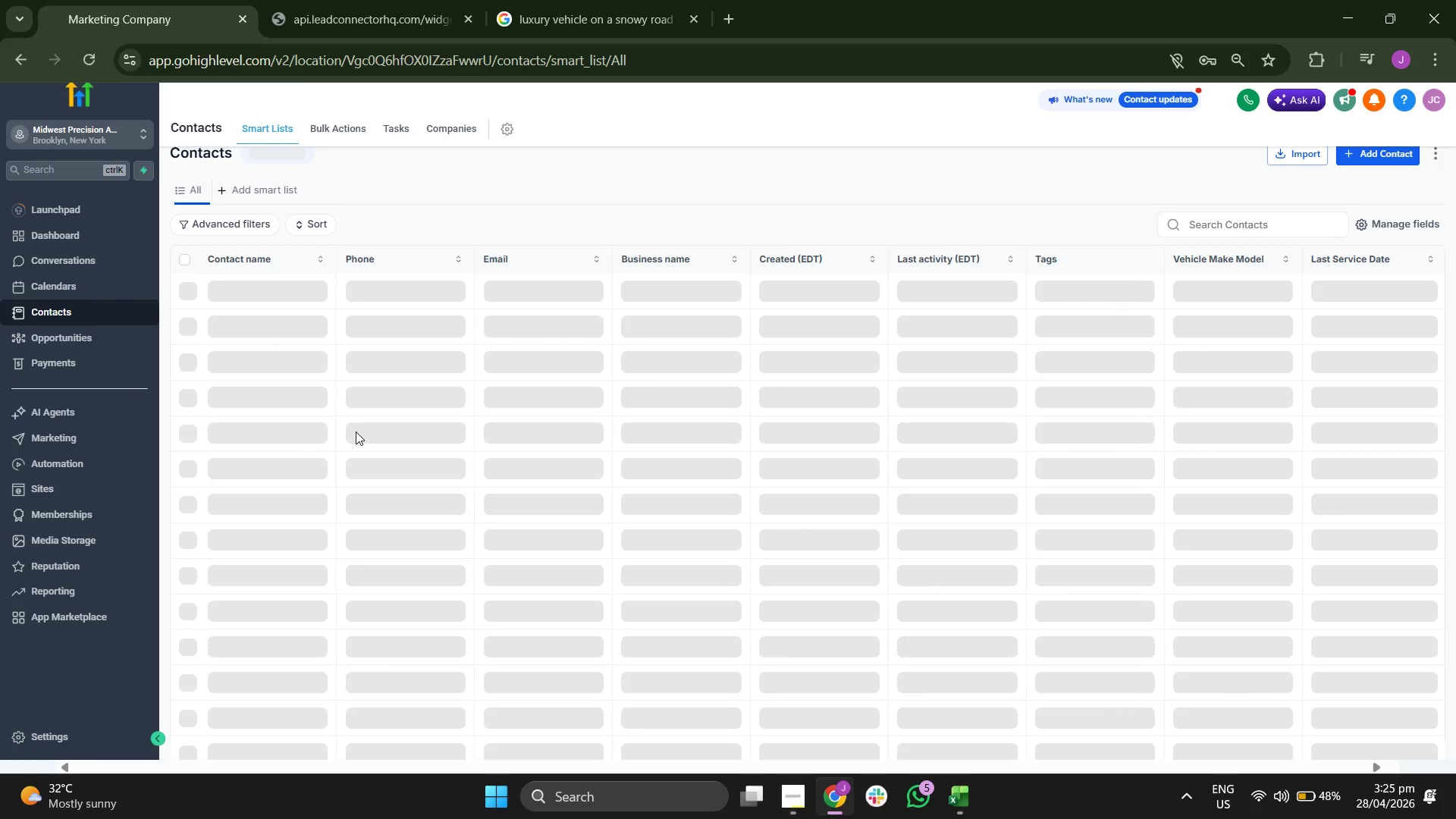 
wait(5.48)
 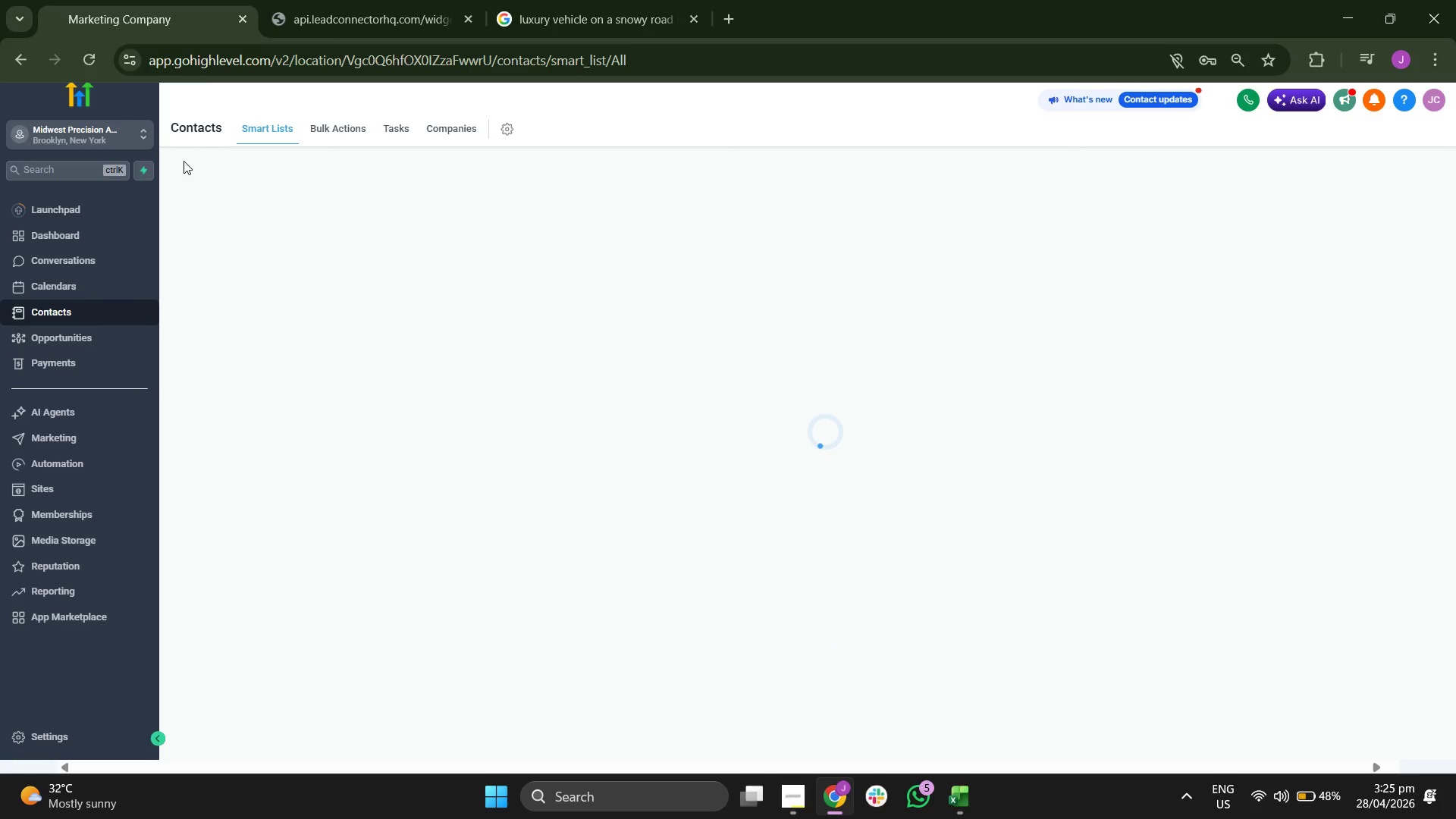 
scroll: coordinate [381, 429], scroll_direction: down, amount: 1.0
 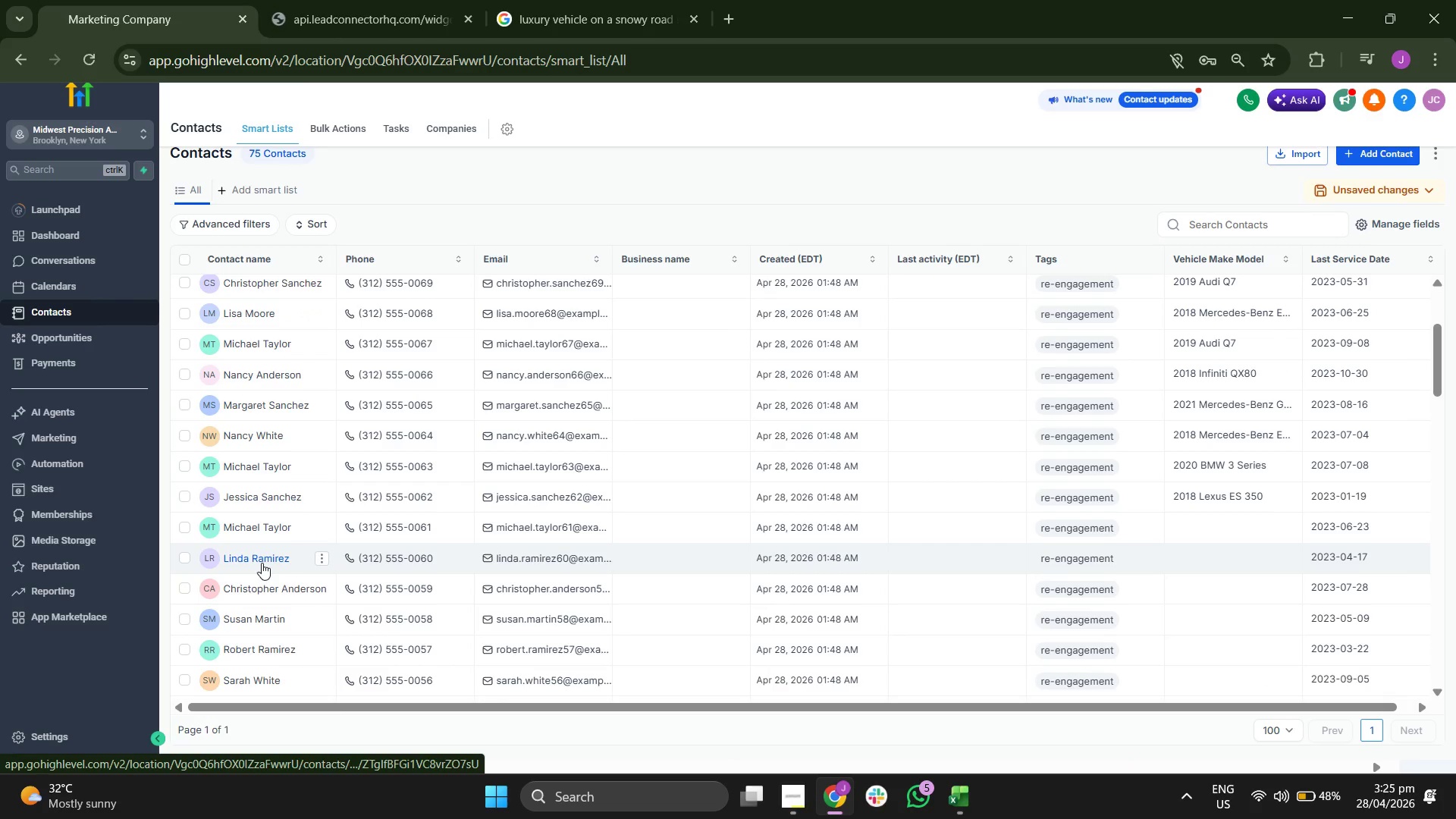 
left_click([262, 563])
 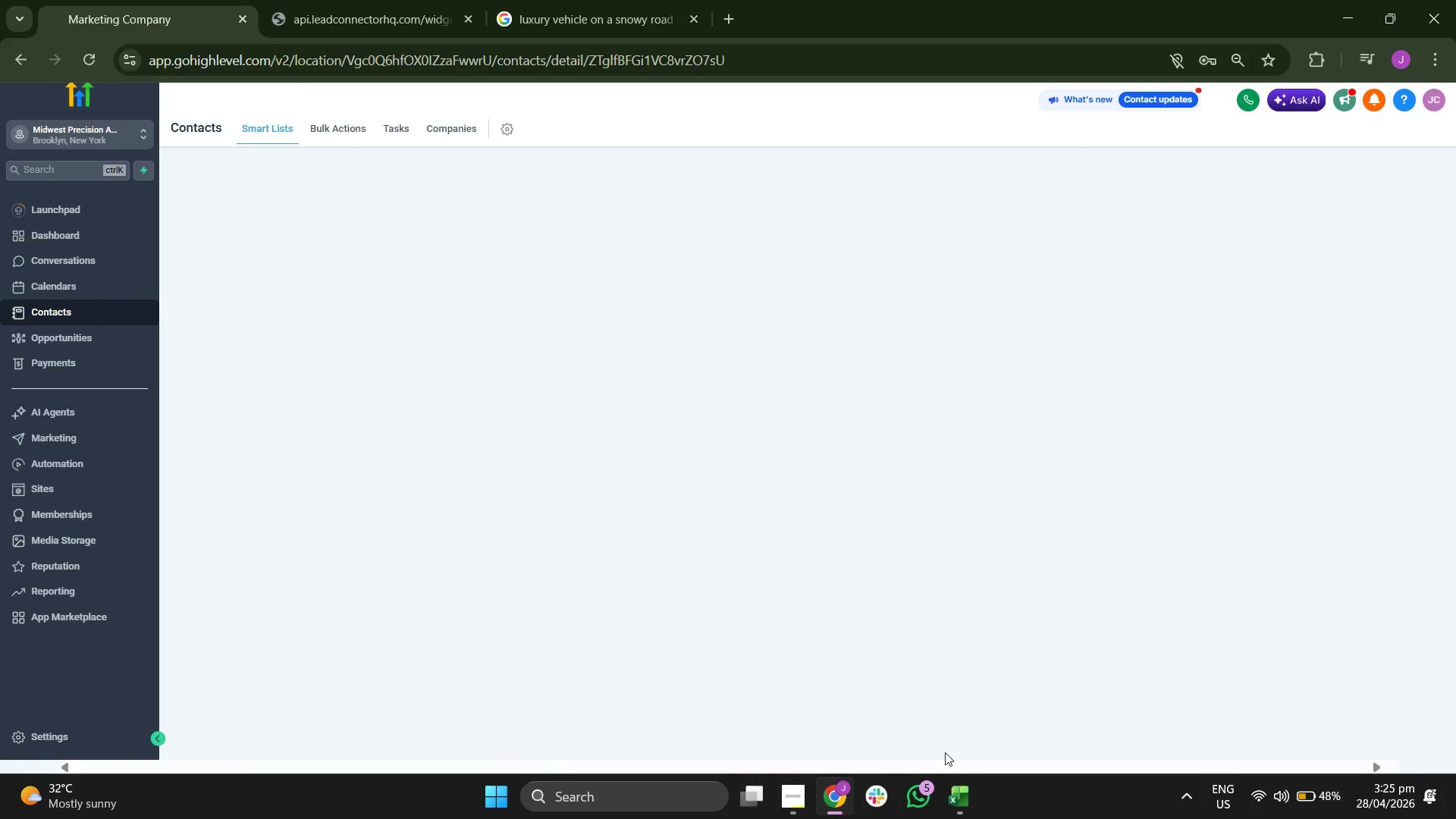 
left_click([944, 794])
 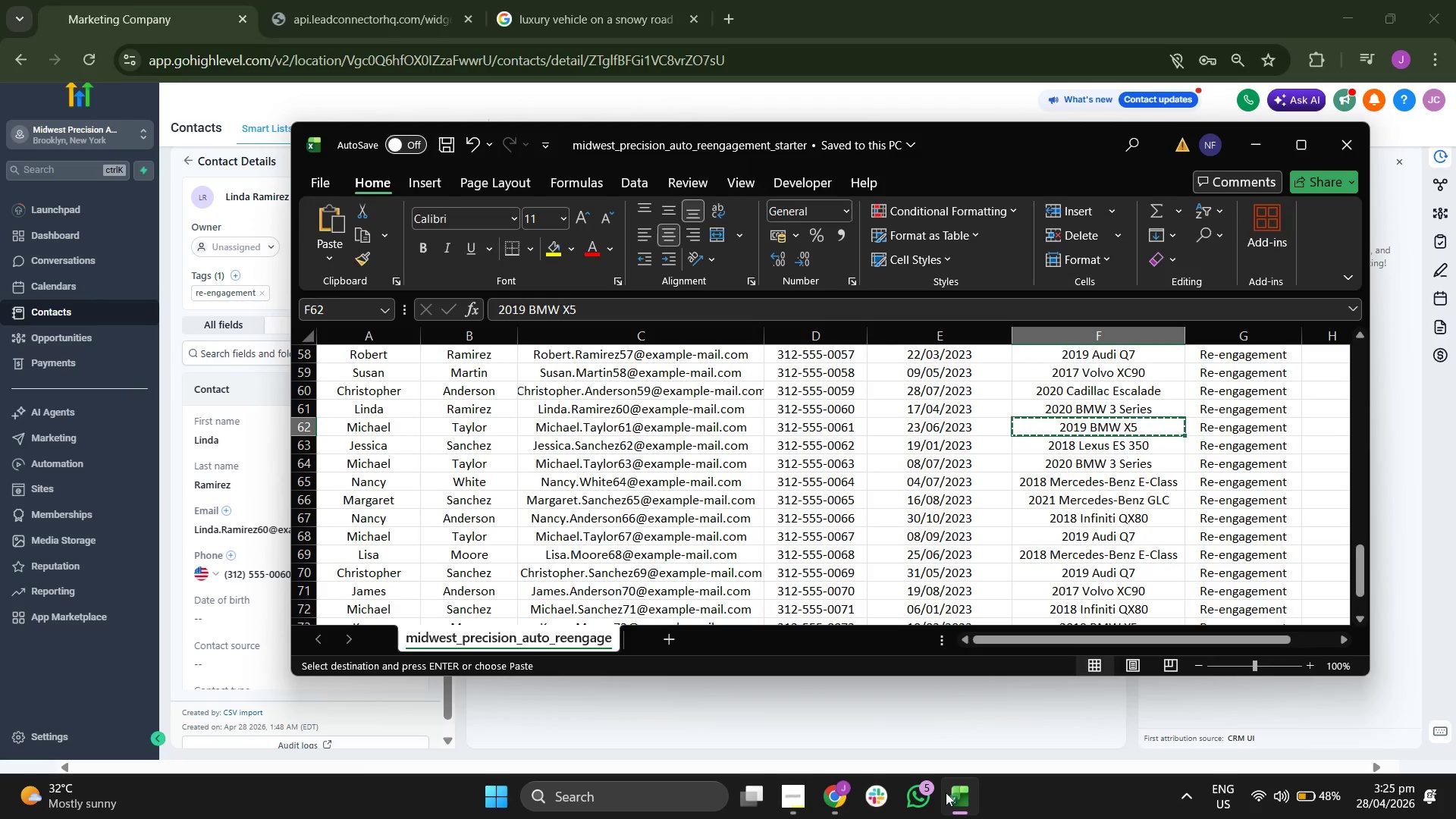 
key(ArrowUp)
 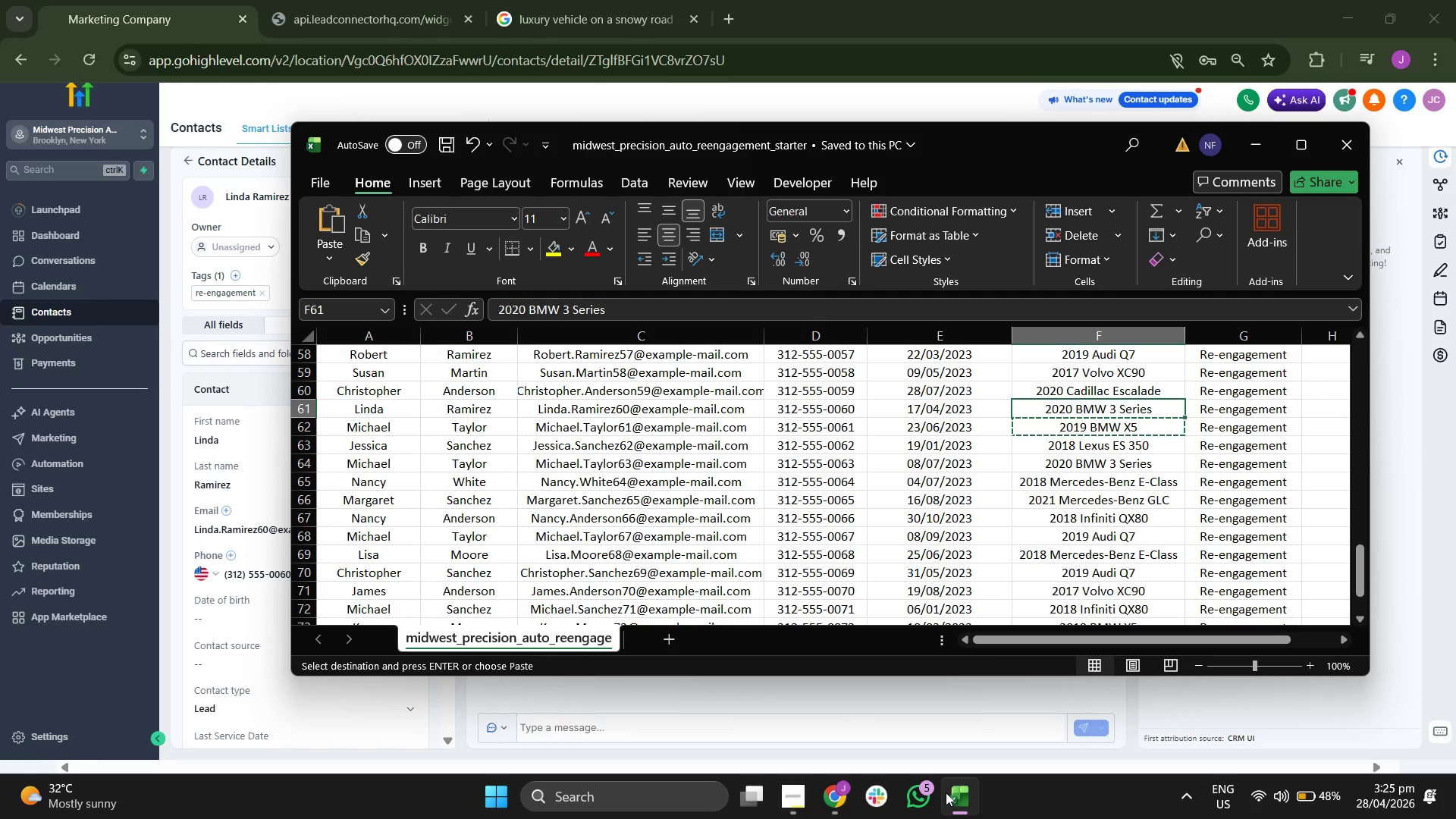 
key(ArrowLeft)
 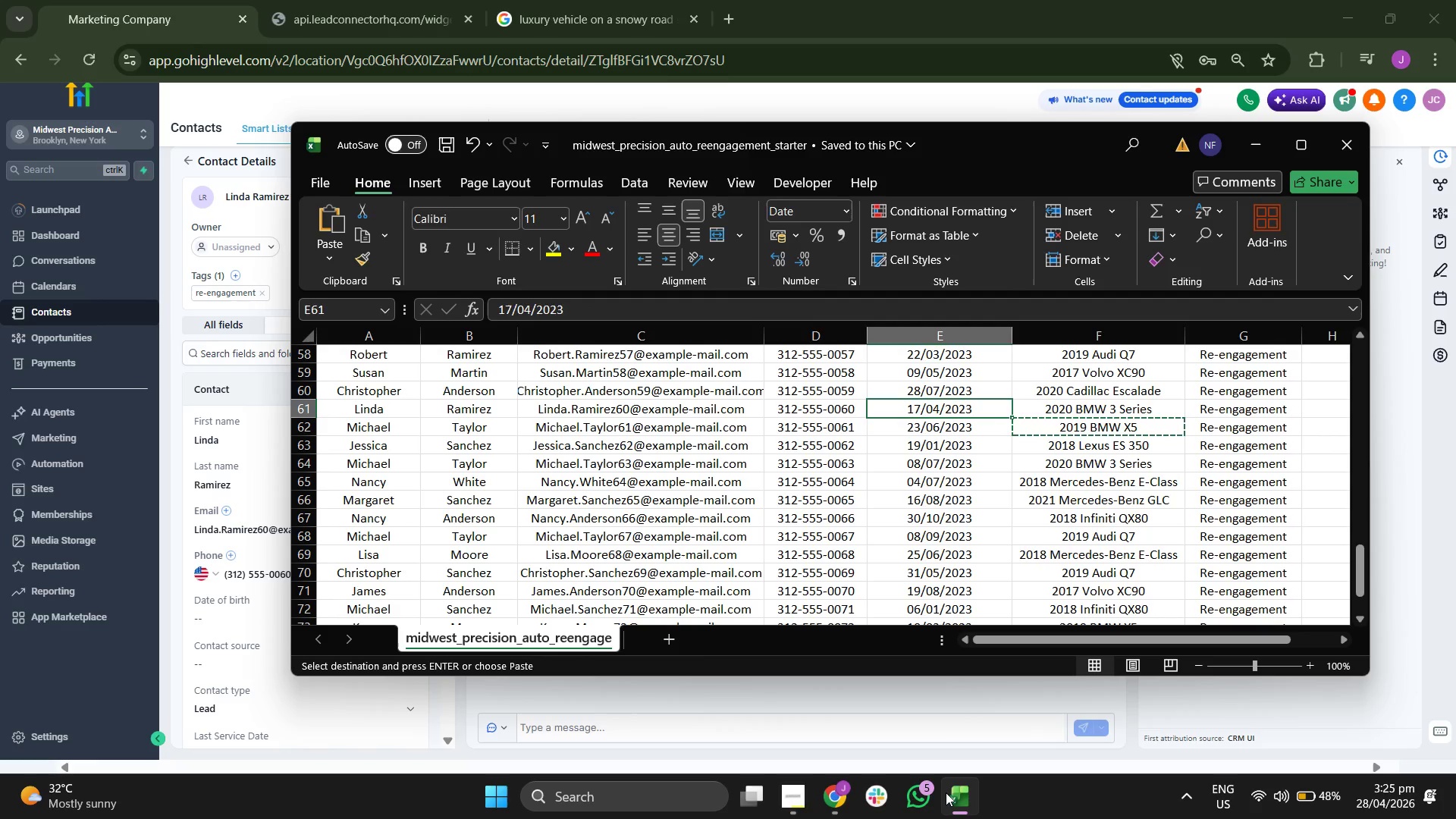 
key(ArrowLeft)
 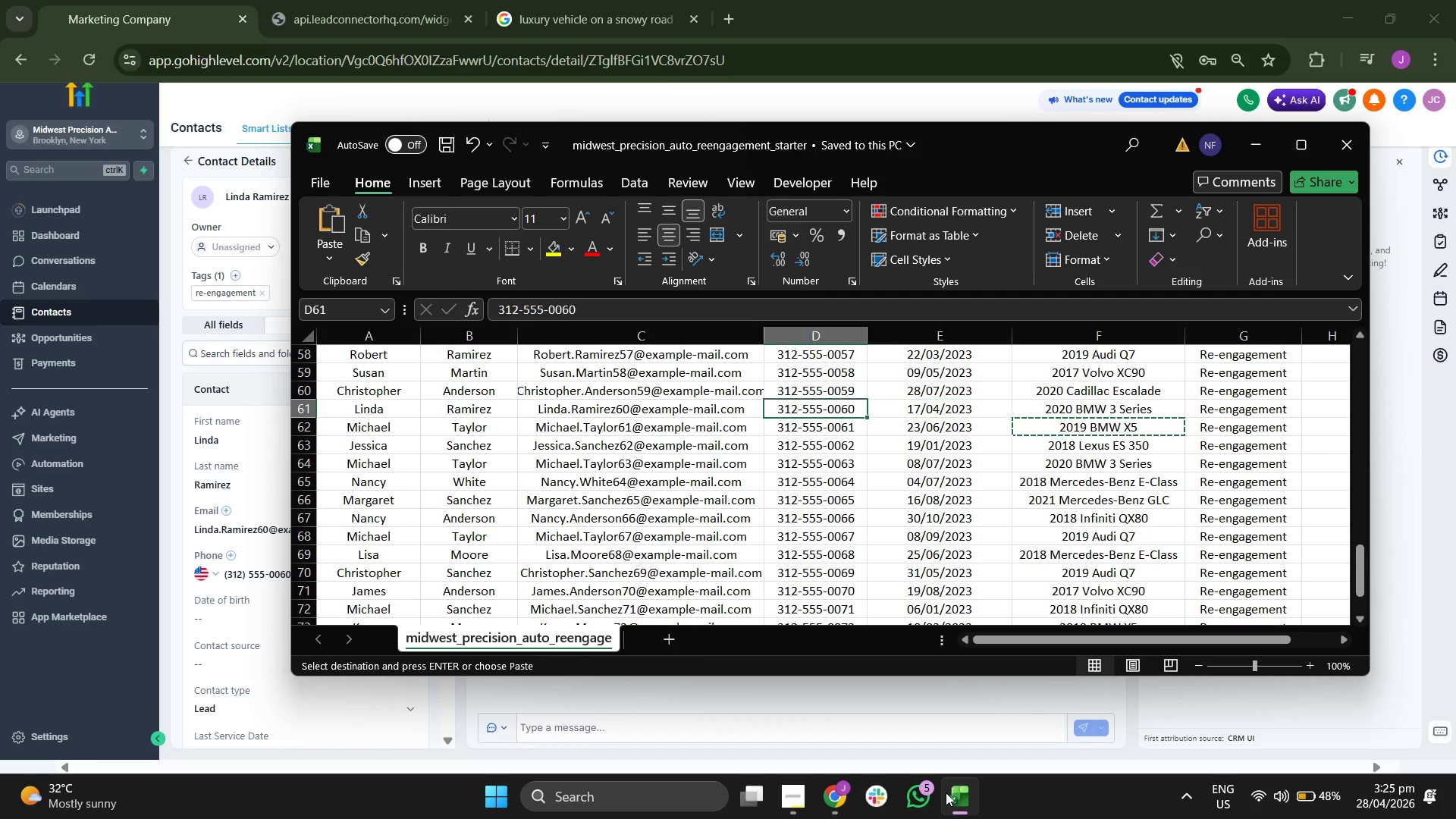 
key(ArrowLeft)
 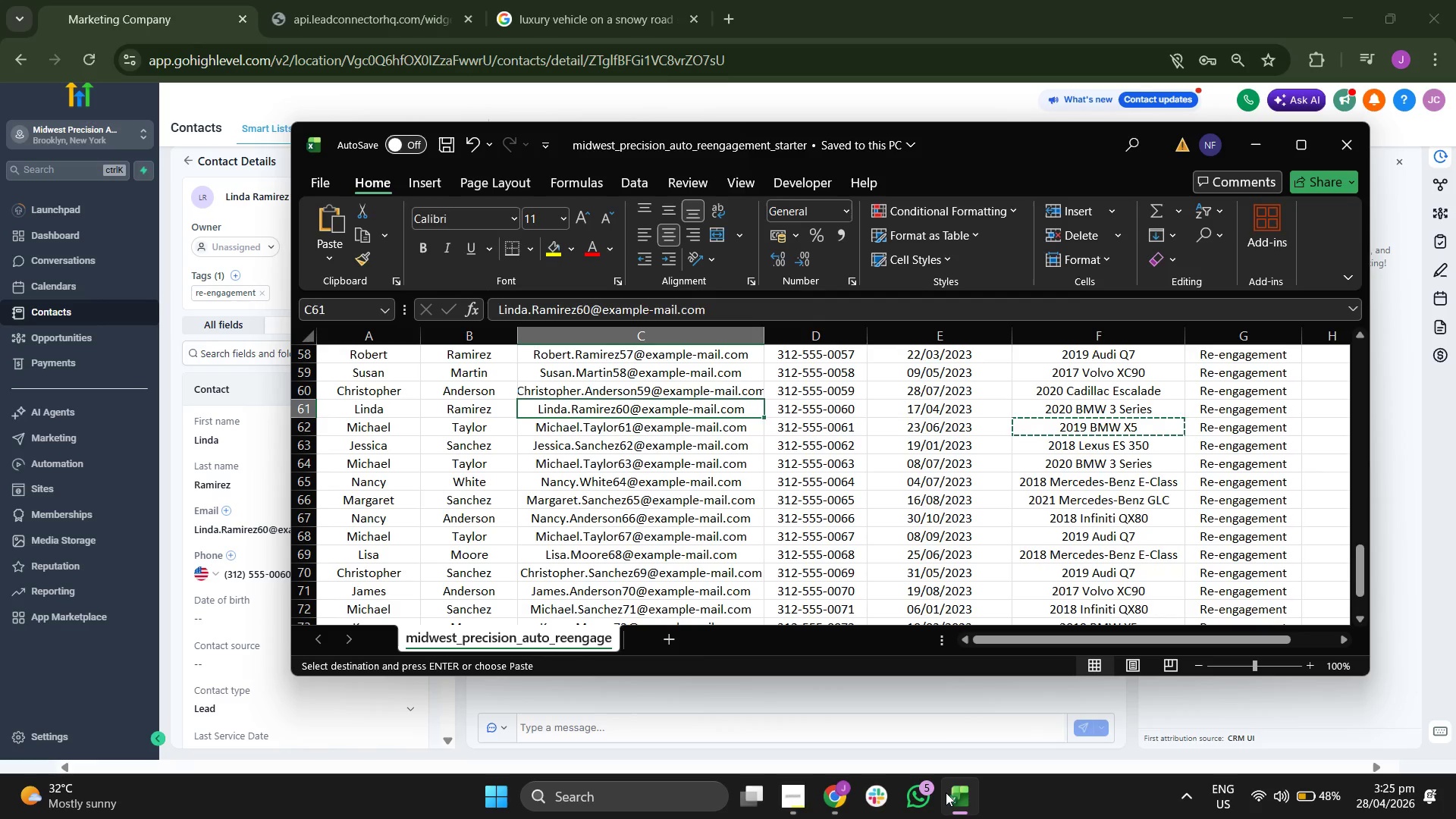 
key(ArrowLeft)
 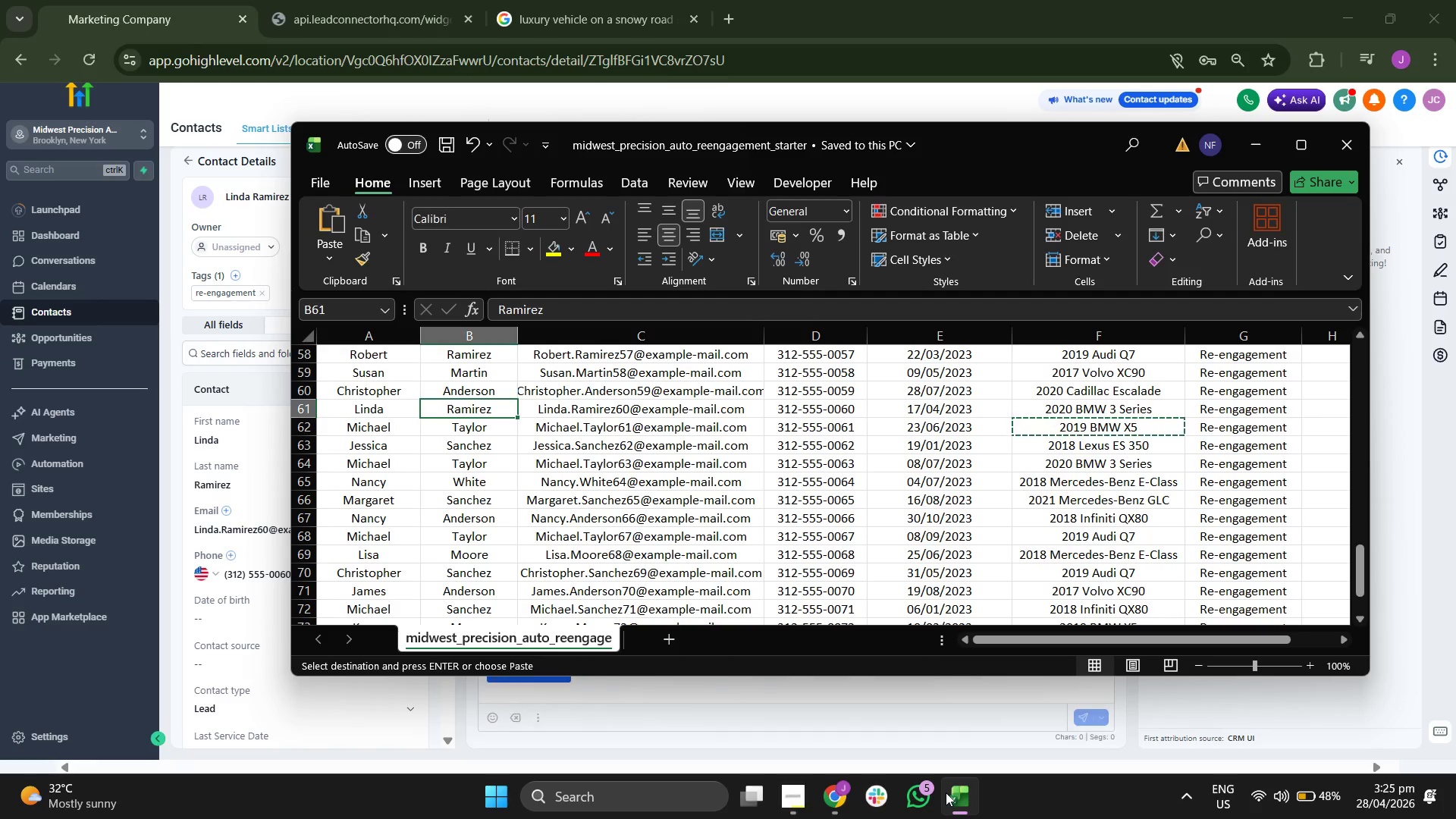 
key(ArrowLeft)
 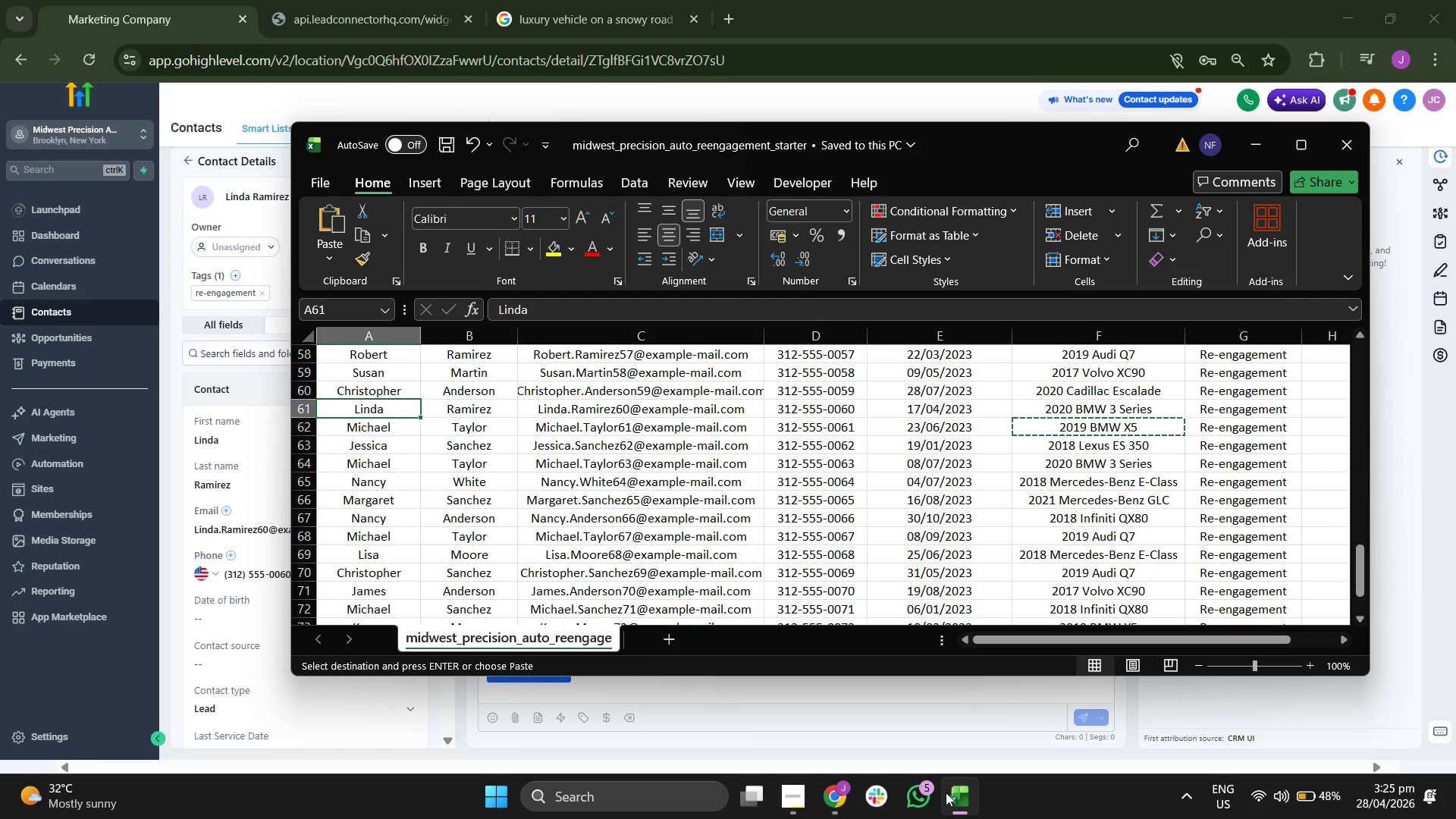 
key(ArrowRight)
 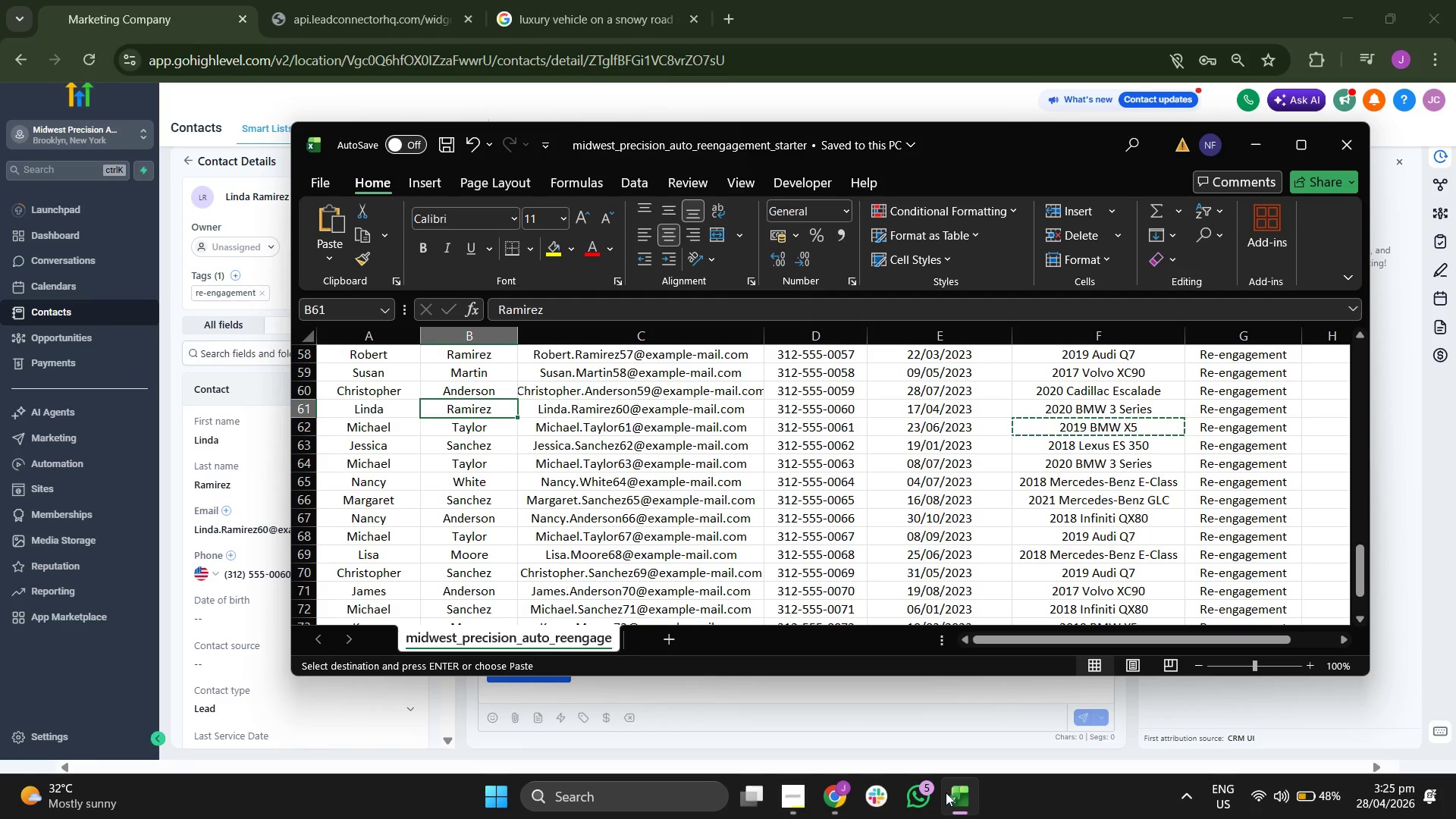 
key(ArrowRight)
 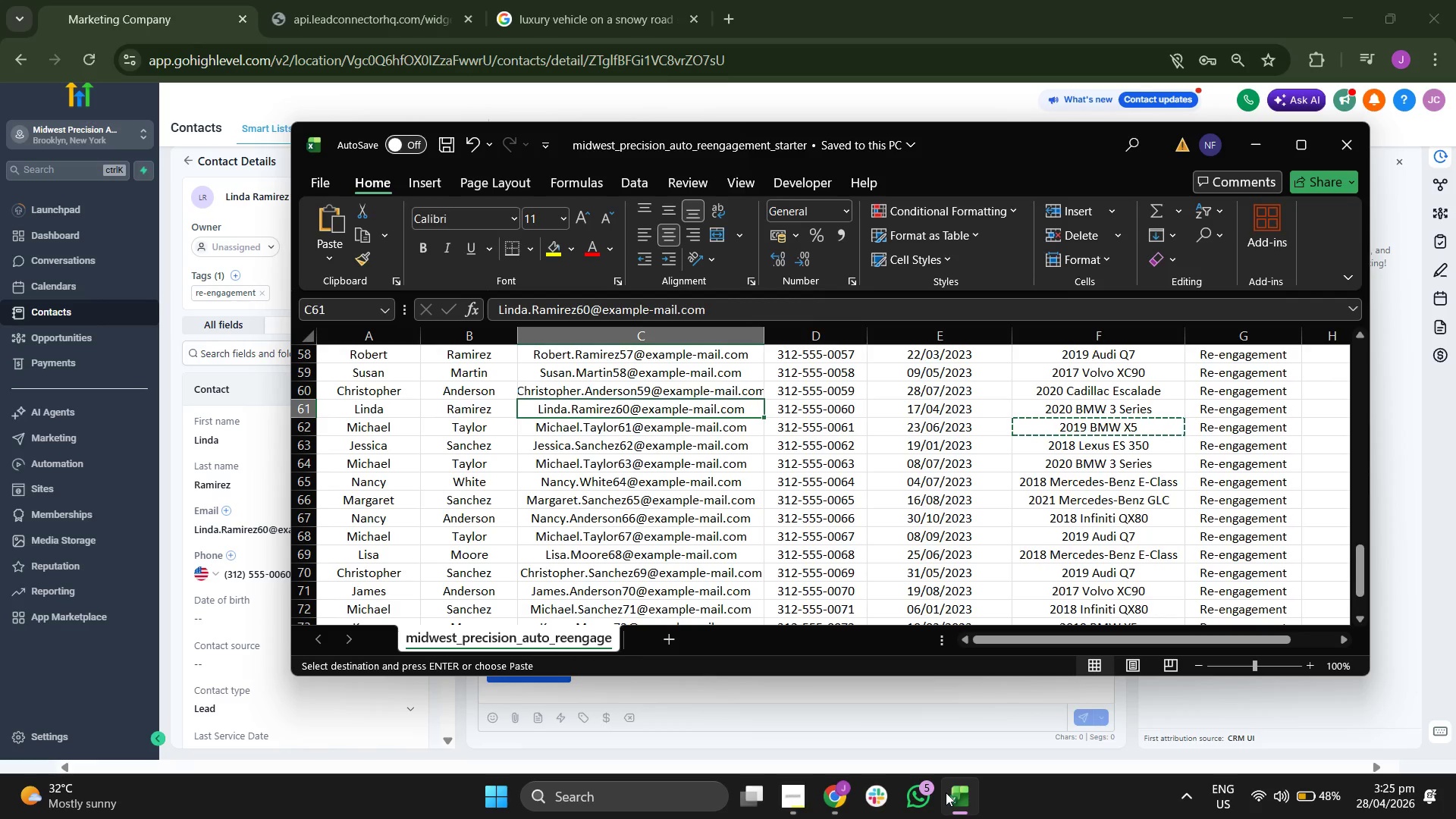 
key(ArrowRight)
 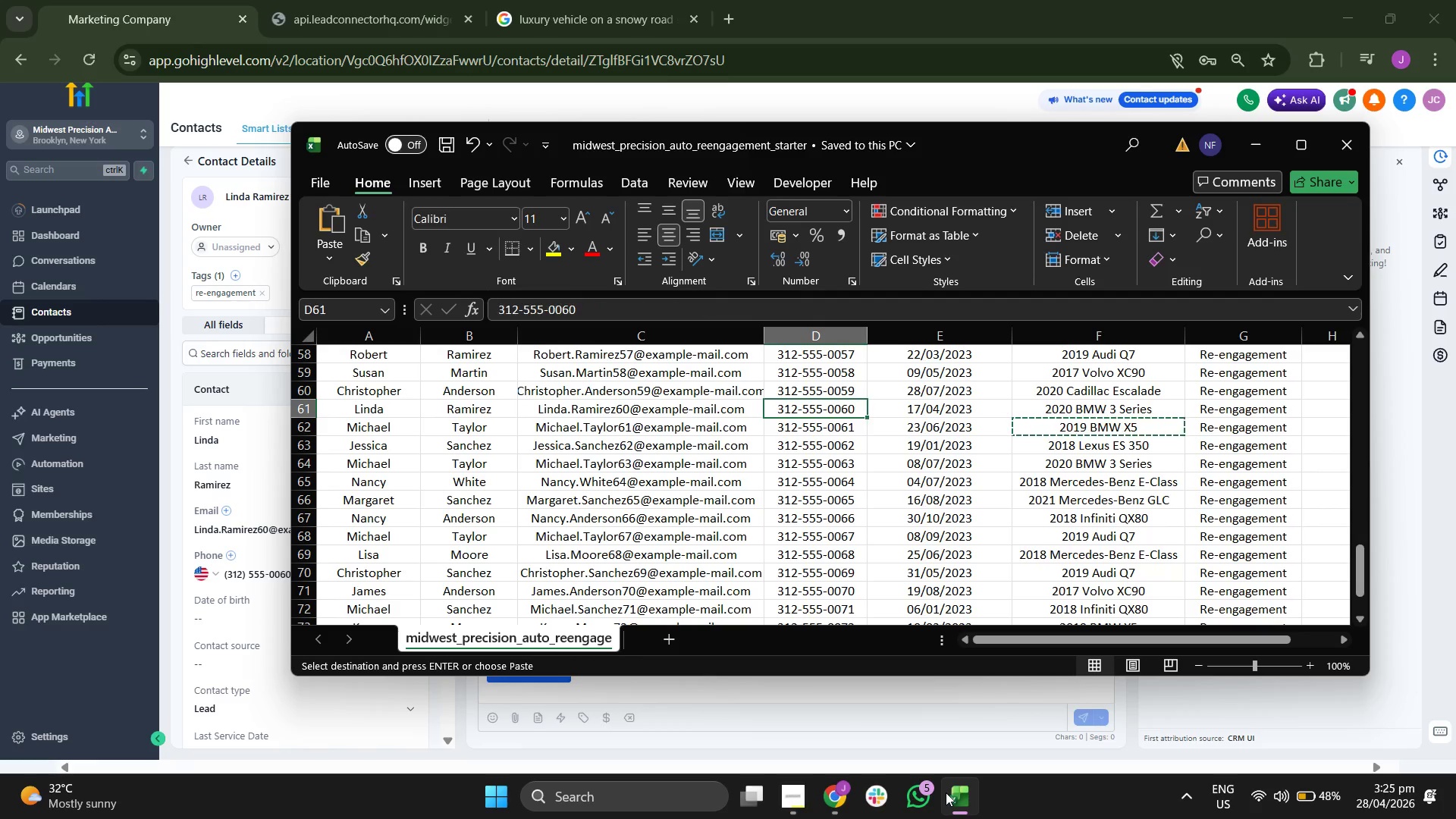 
key(ArrowRight)
 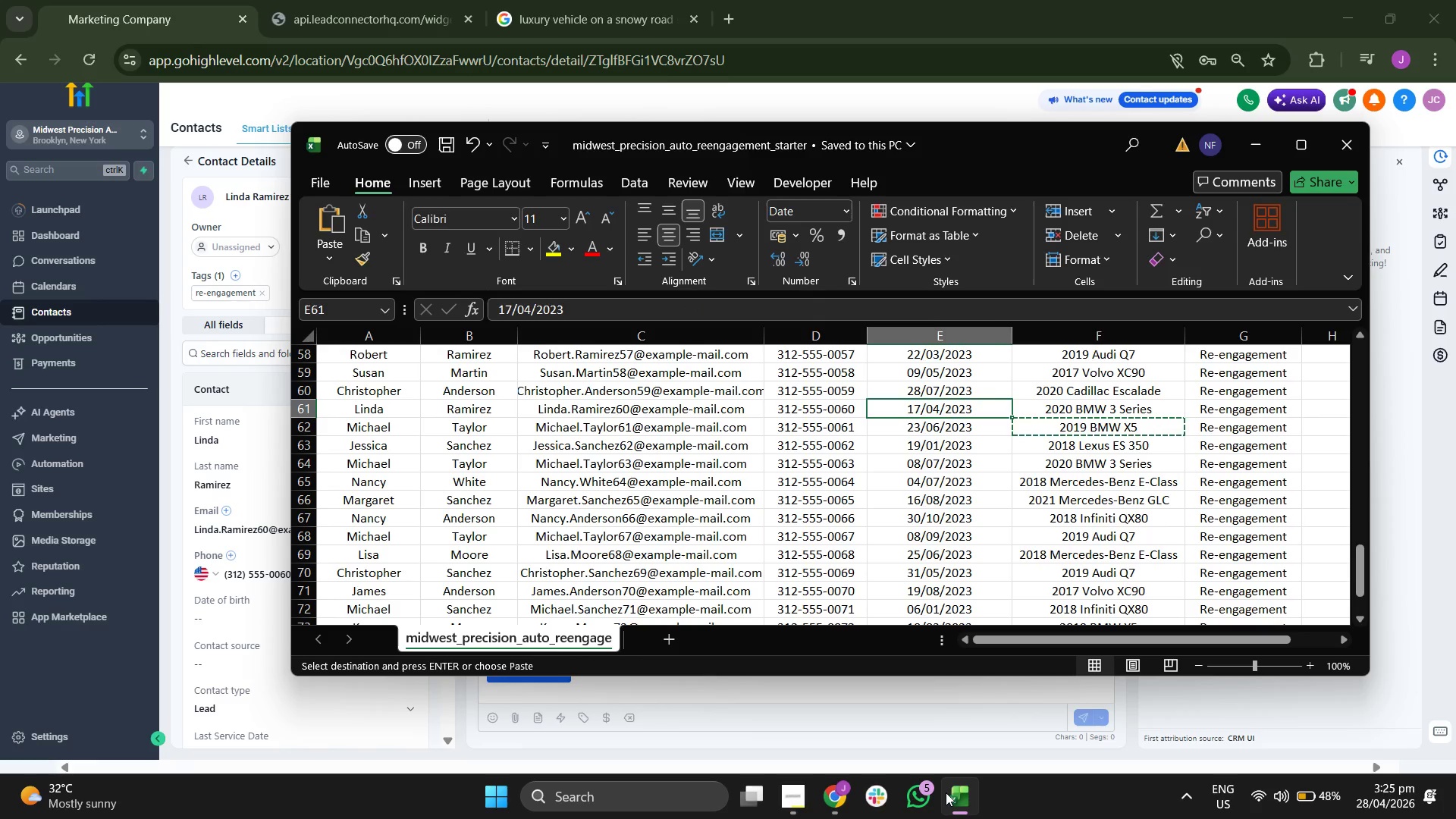 
key(ArrowRight)
 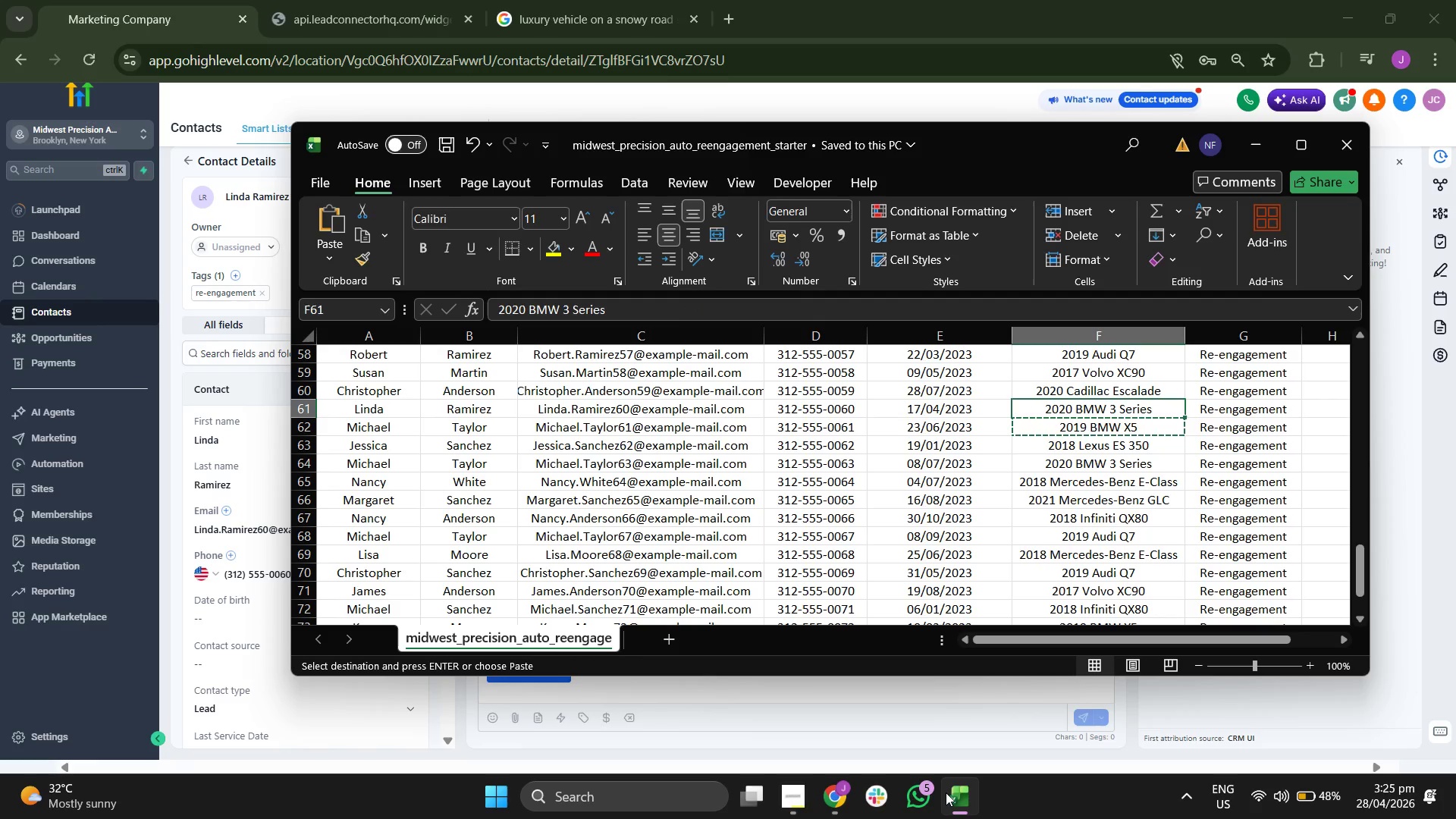 
key(Control+C)
 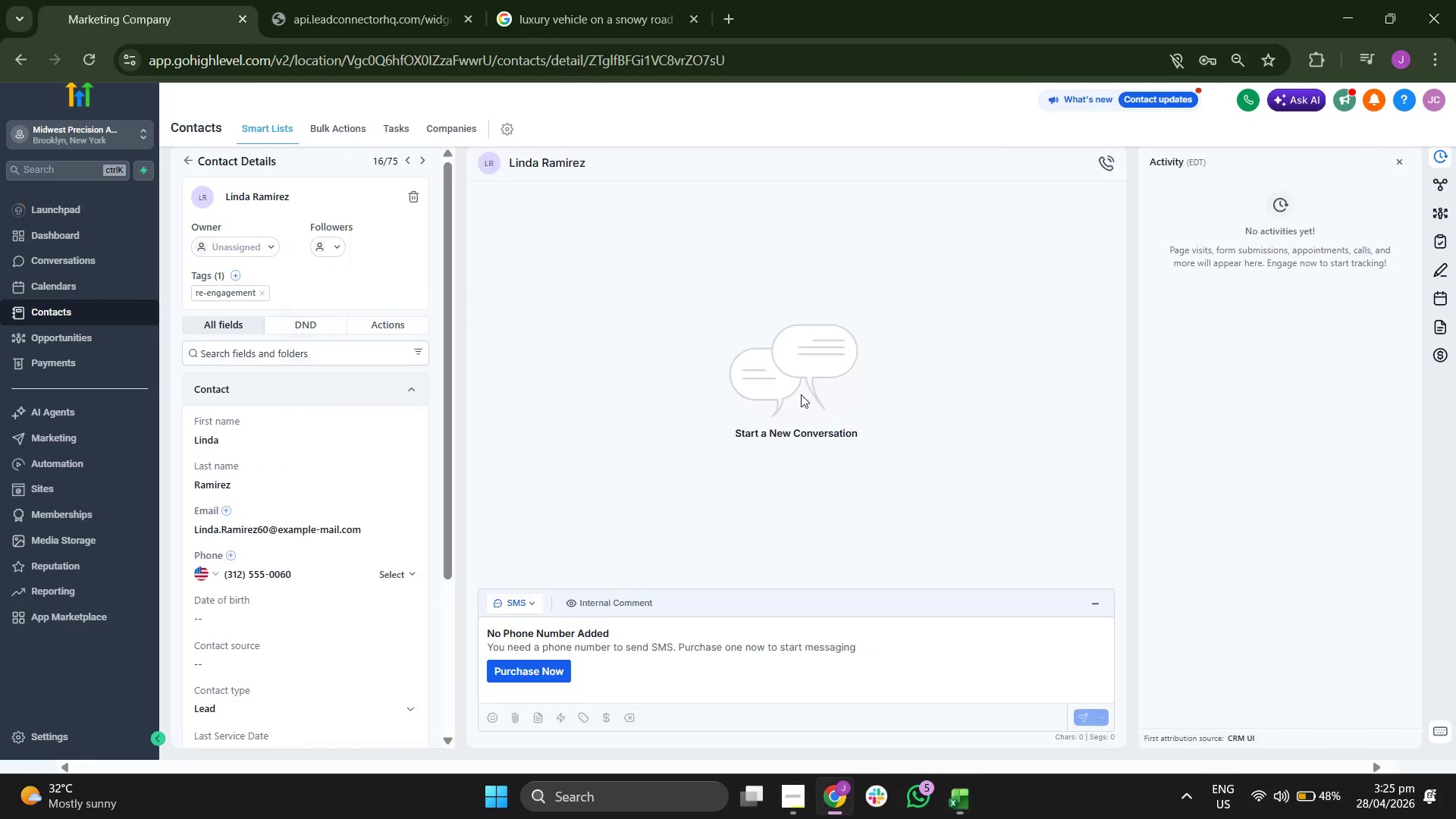 
scroll: coordinate [377, 635], scroll_direction: down, amount: 2.0
 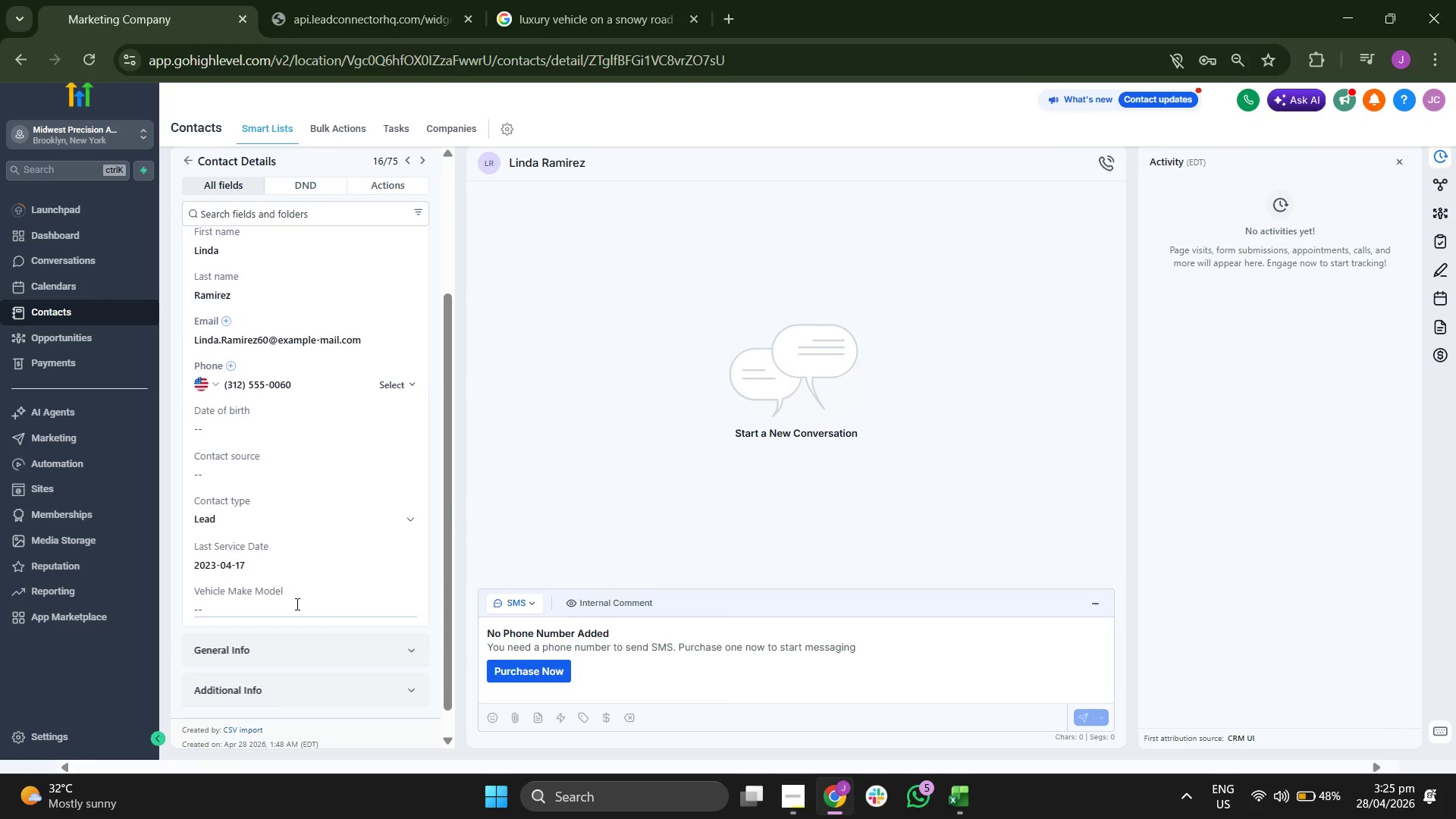 
left_click([296, 604])
 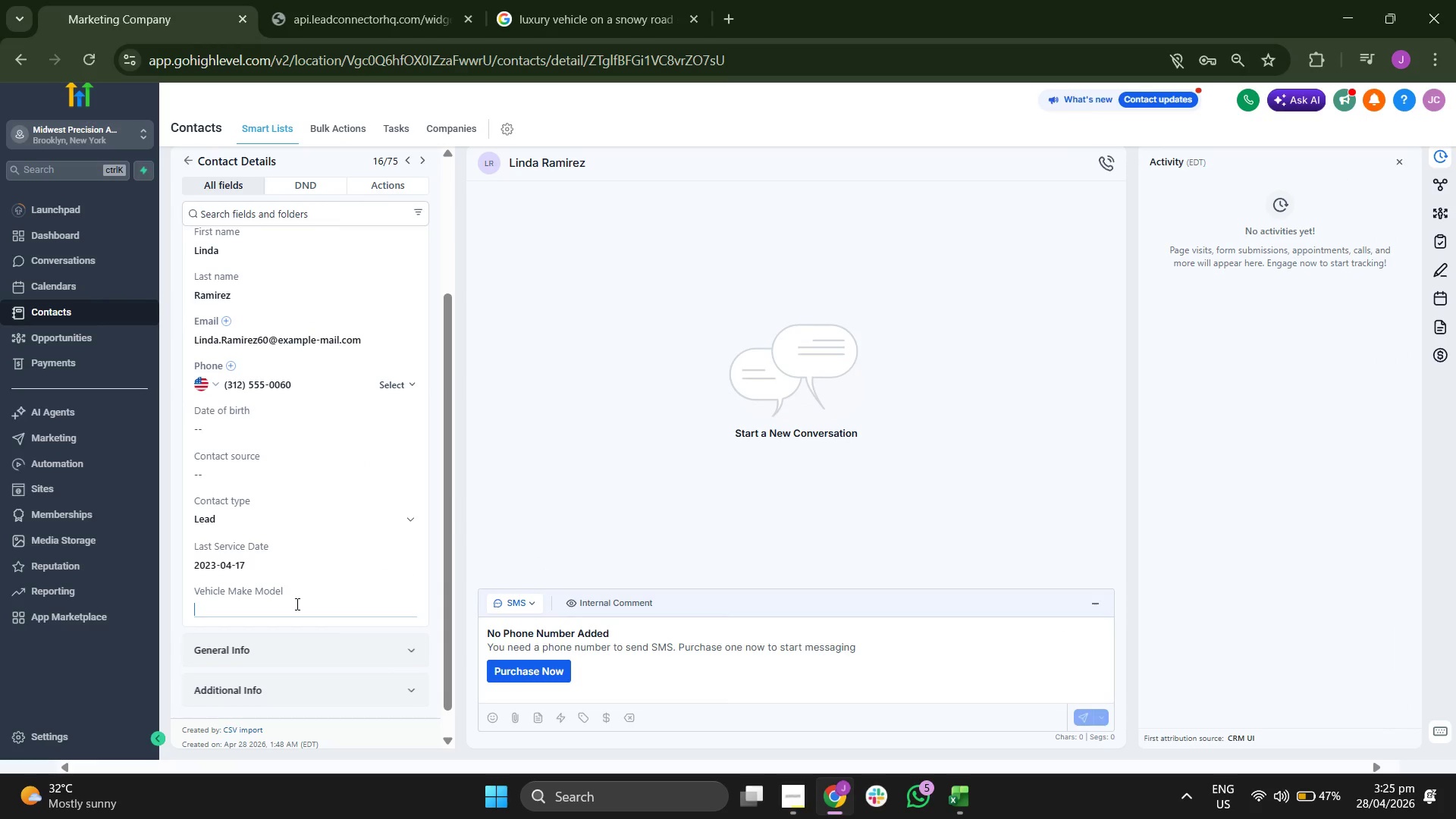 
key(Control+V)
 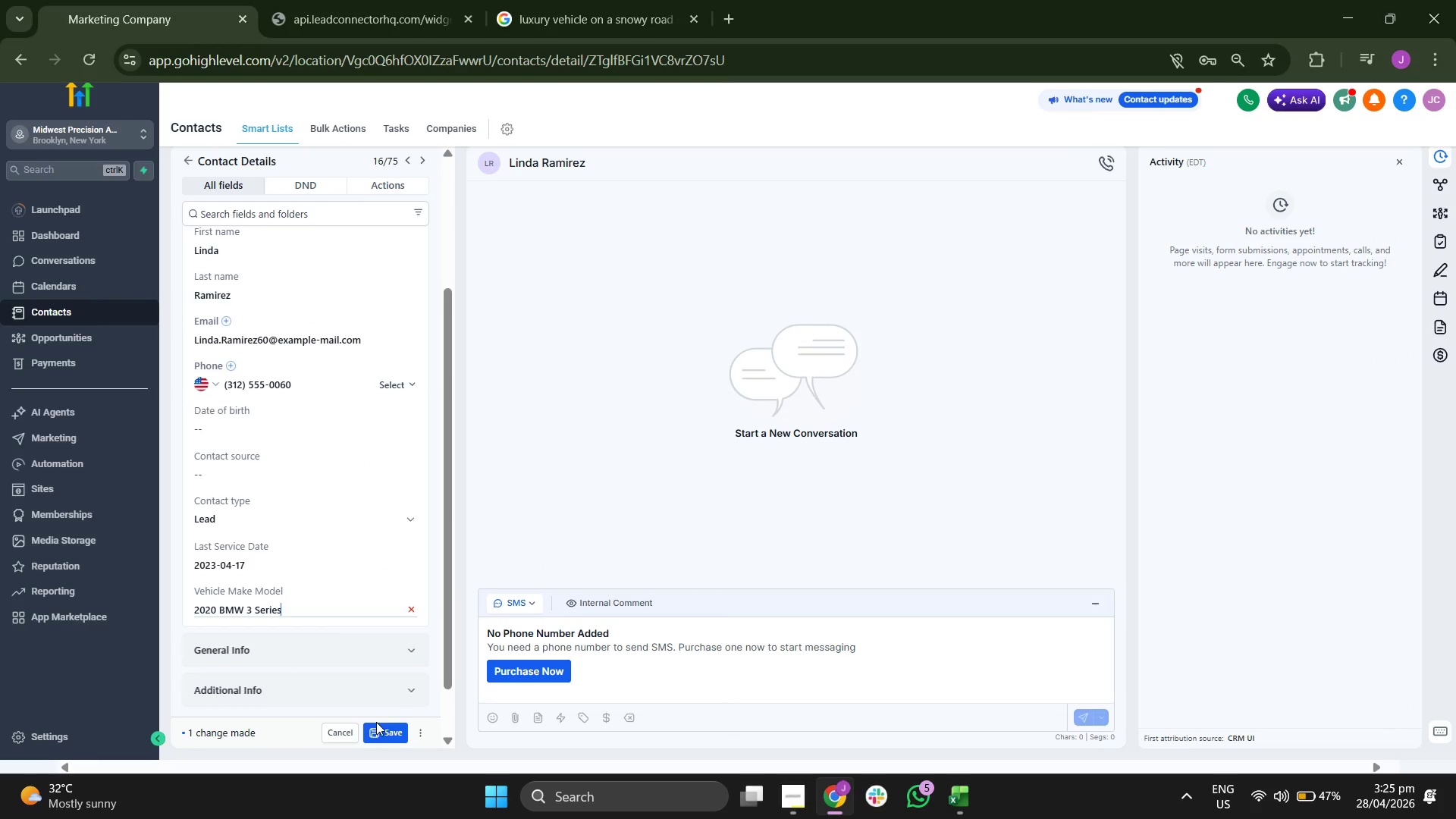 
left_click([380, 726])
 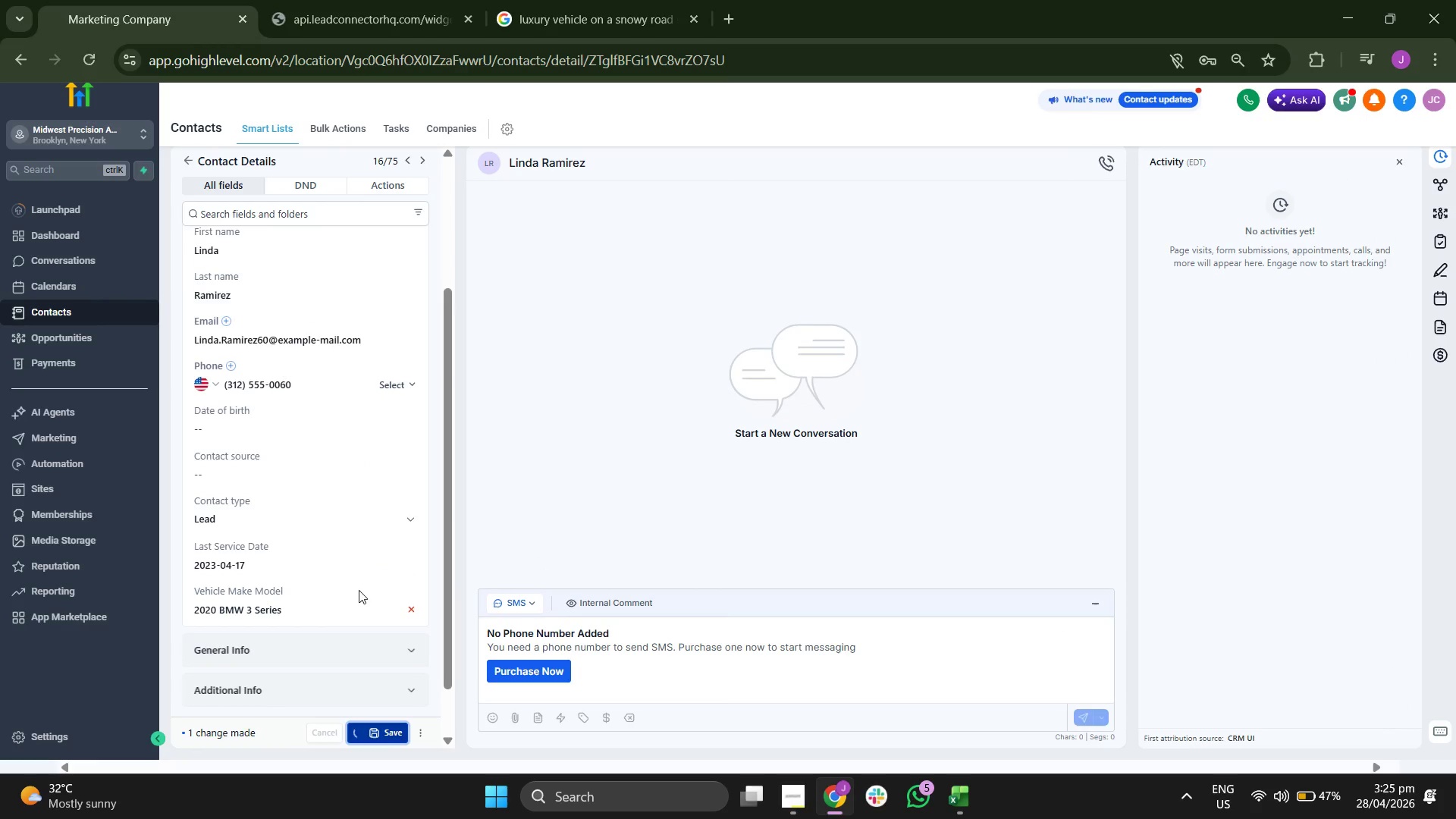 
scroll: coordinate [359, 590], scroll_direction: up, amount: 1.0
 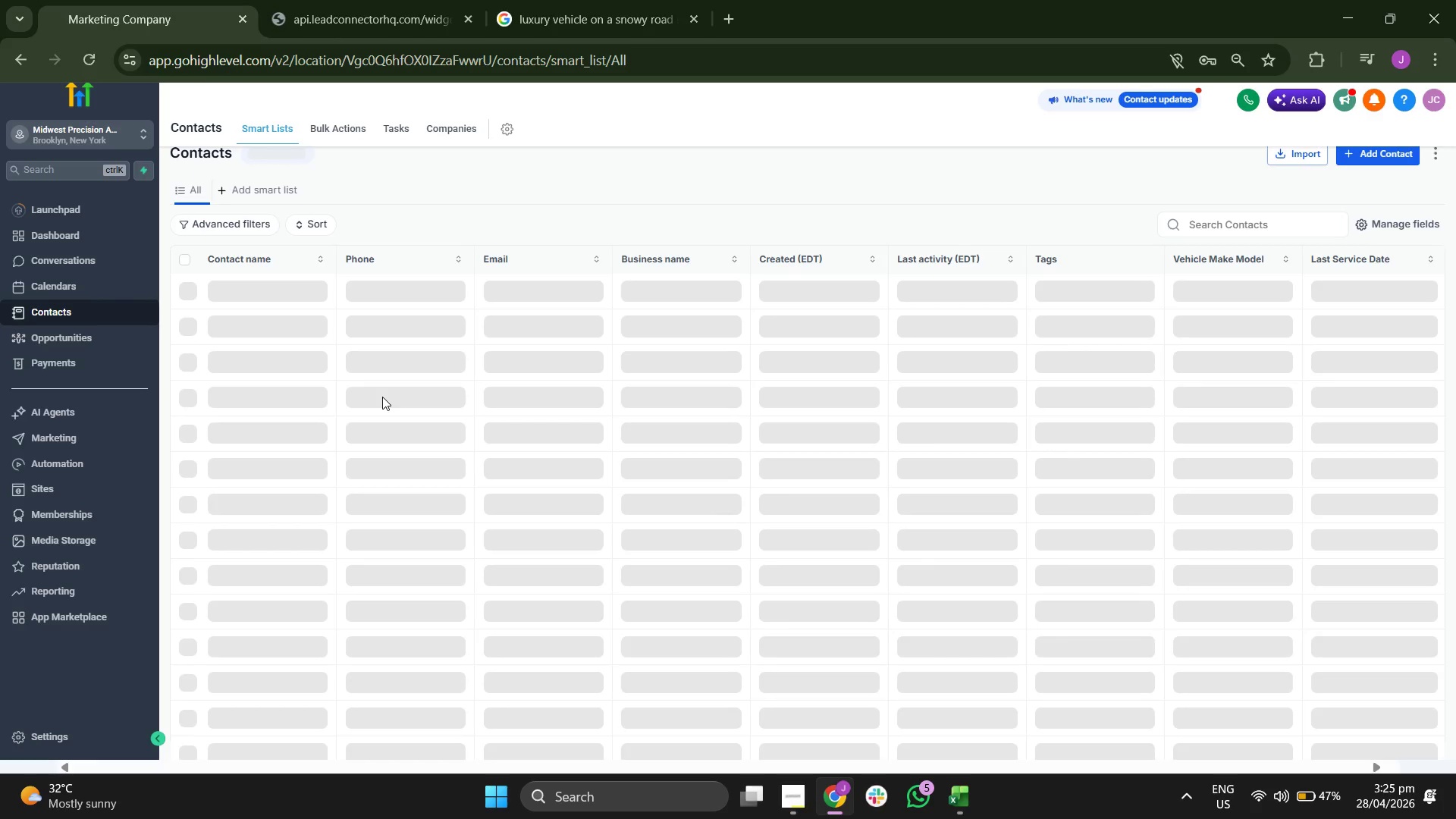 
wait(5.99)
 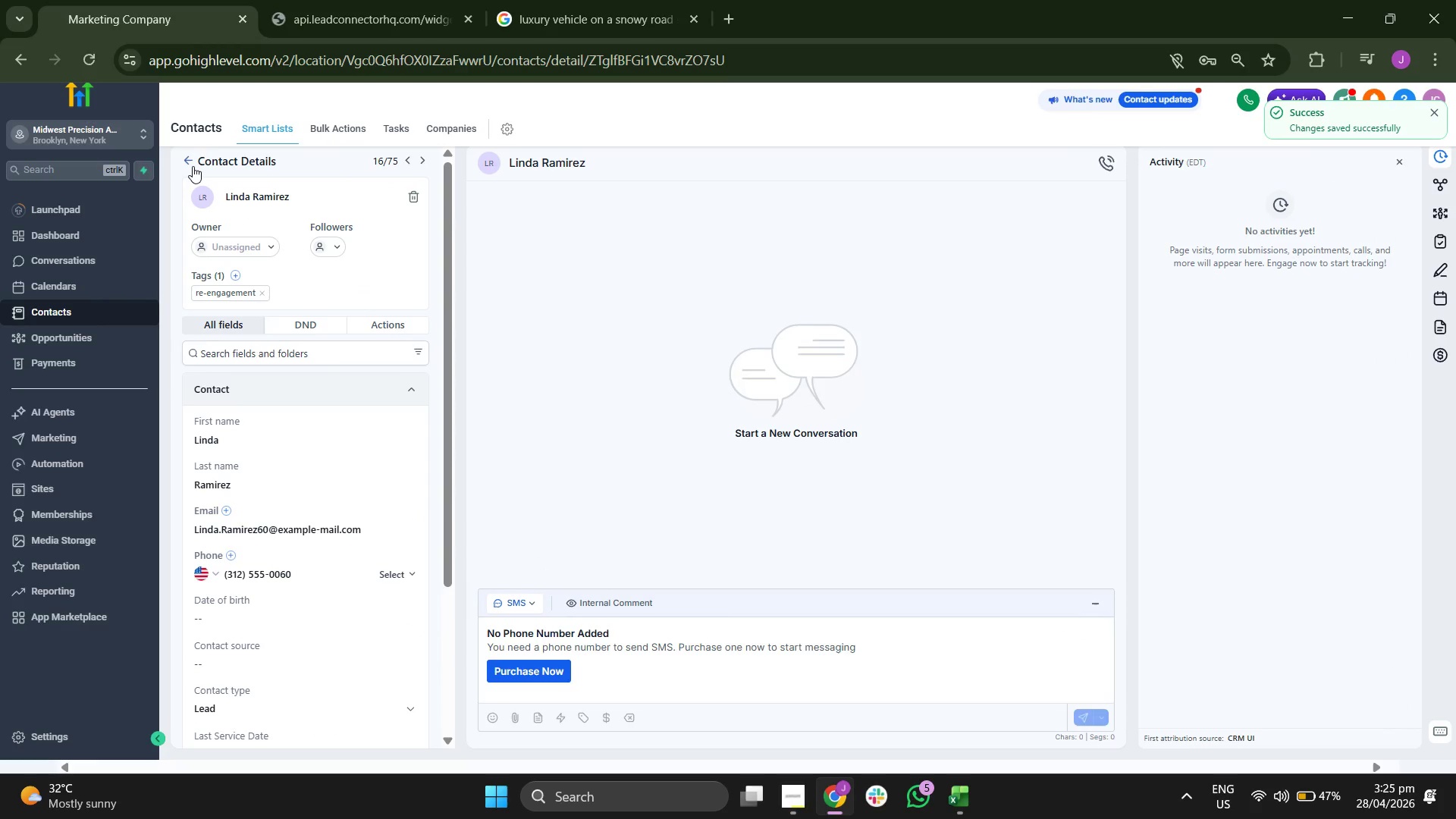 
scroll: coordinate [382, 397], scroll_direction: down, amount: 3.0
 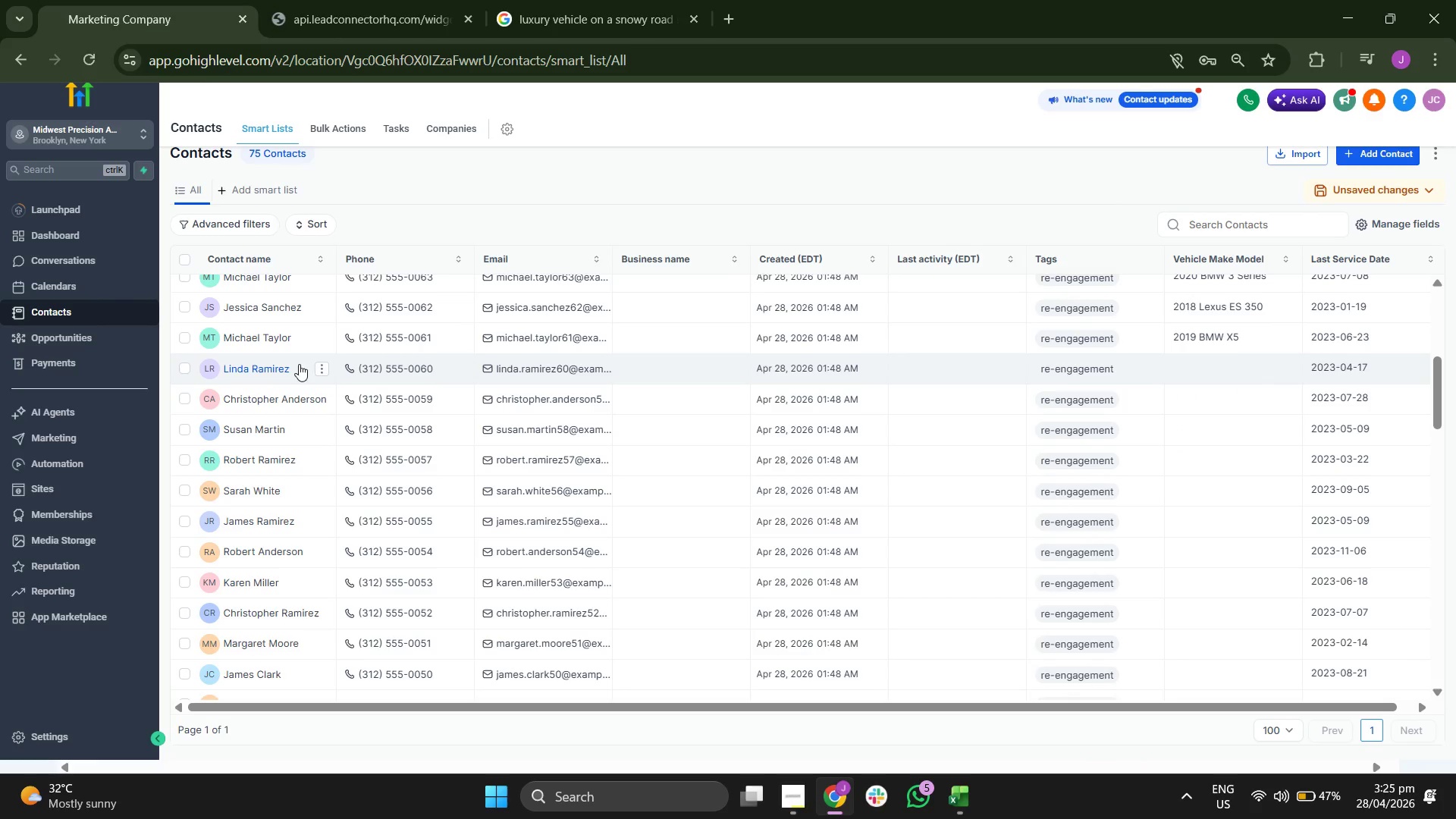 
left_click([265, 404])
 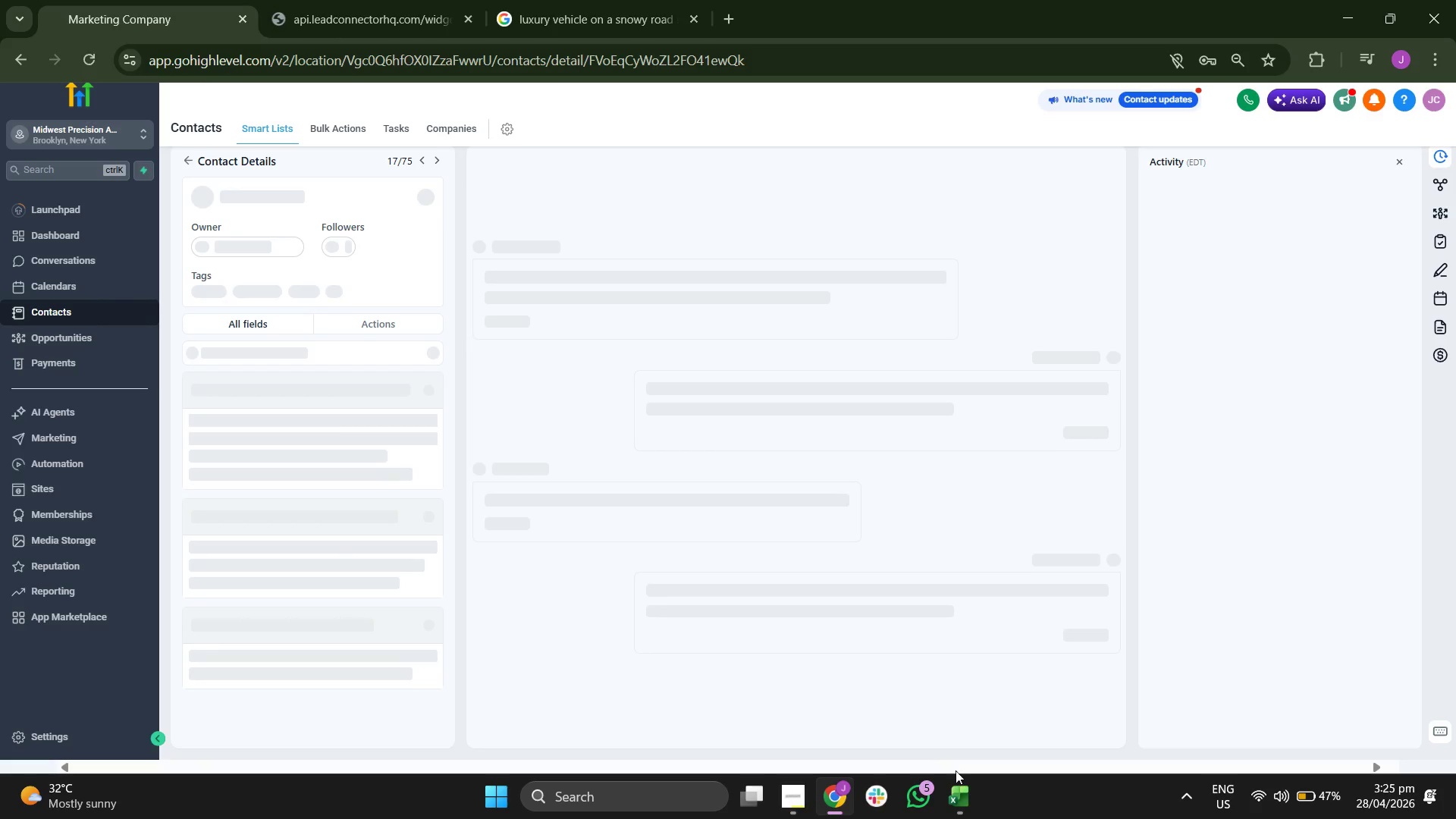 
left_click([964, 792])
 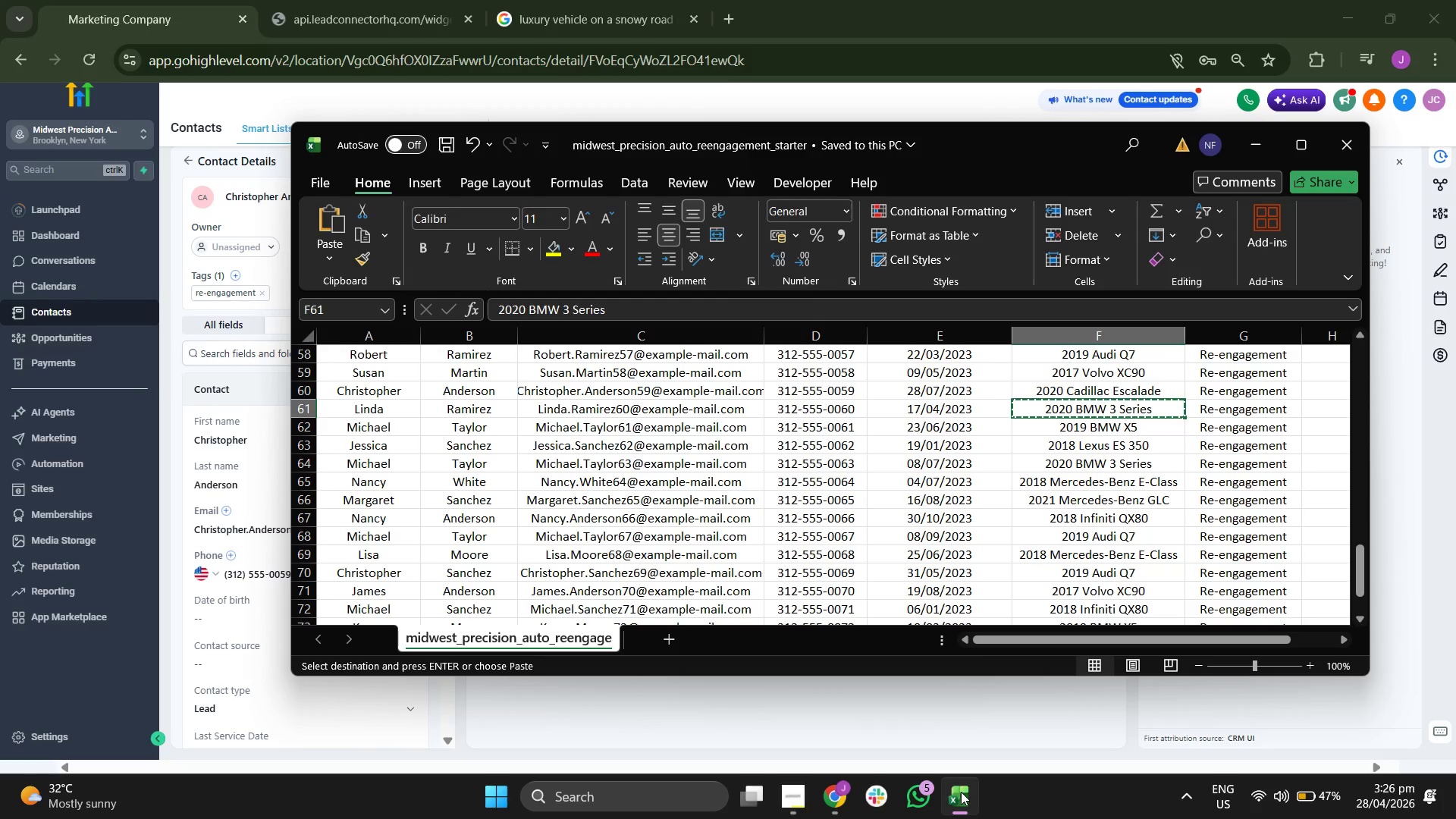 
key(ArrowUp)
 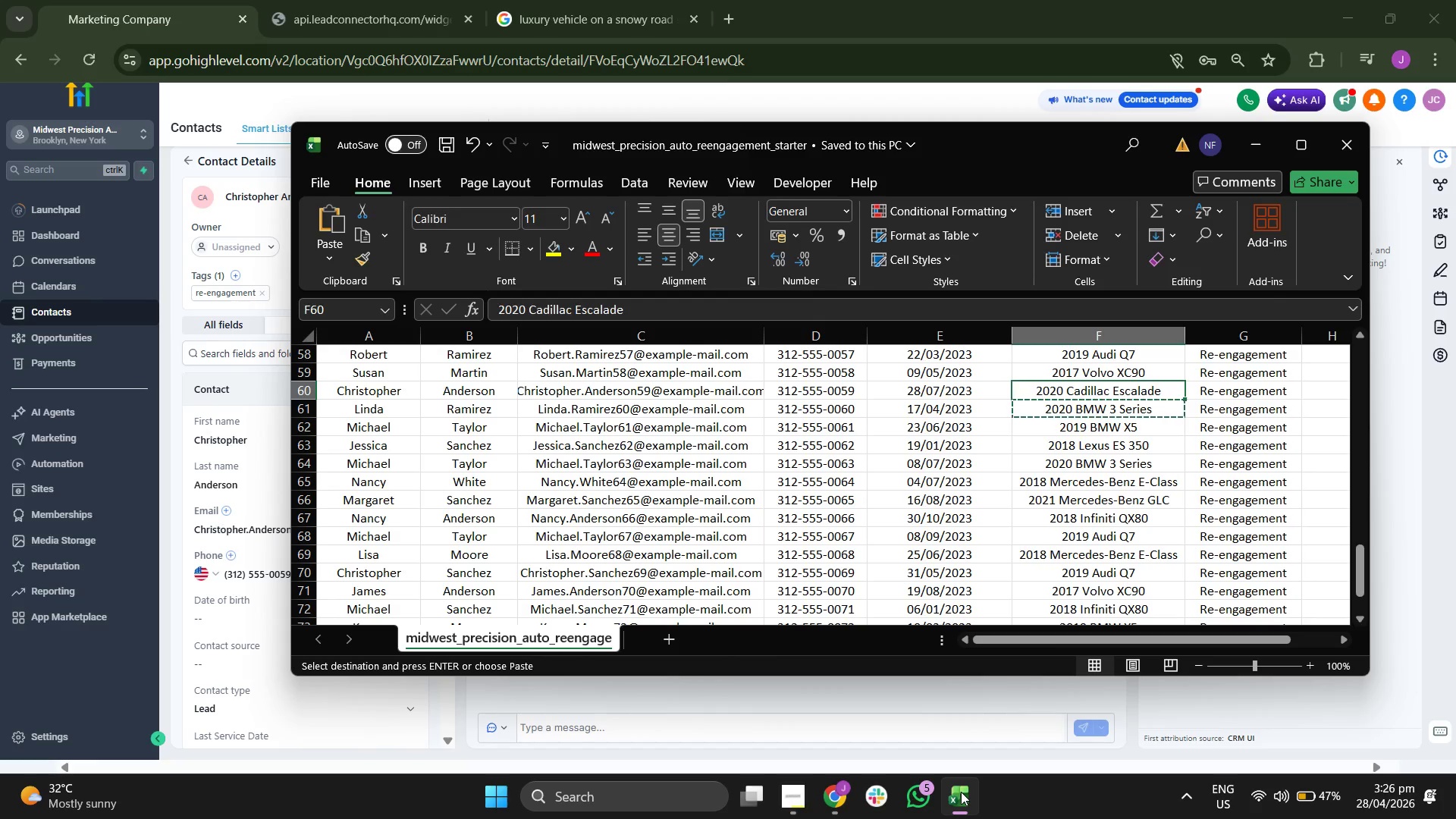 
key(ArrowLeft)
 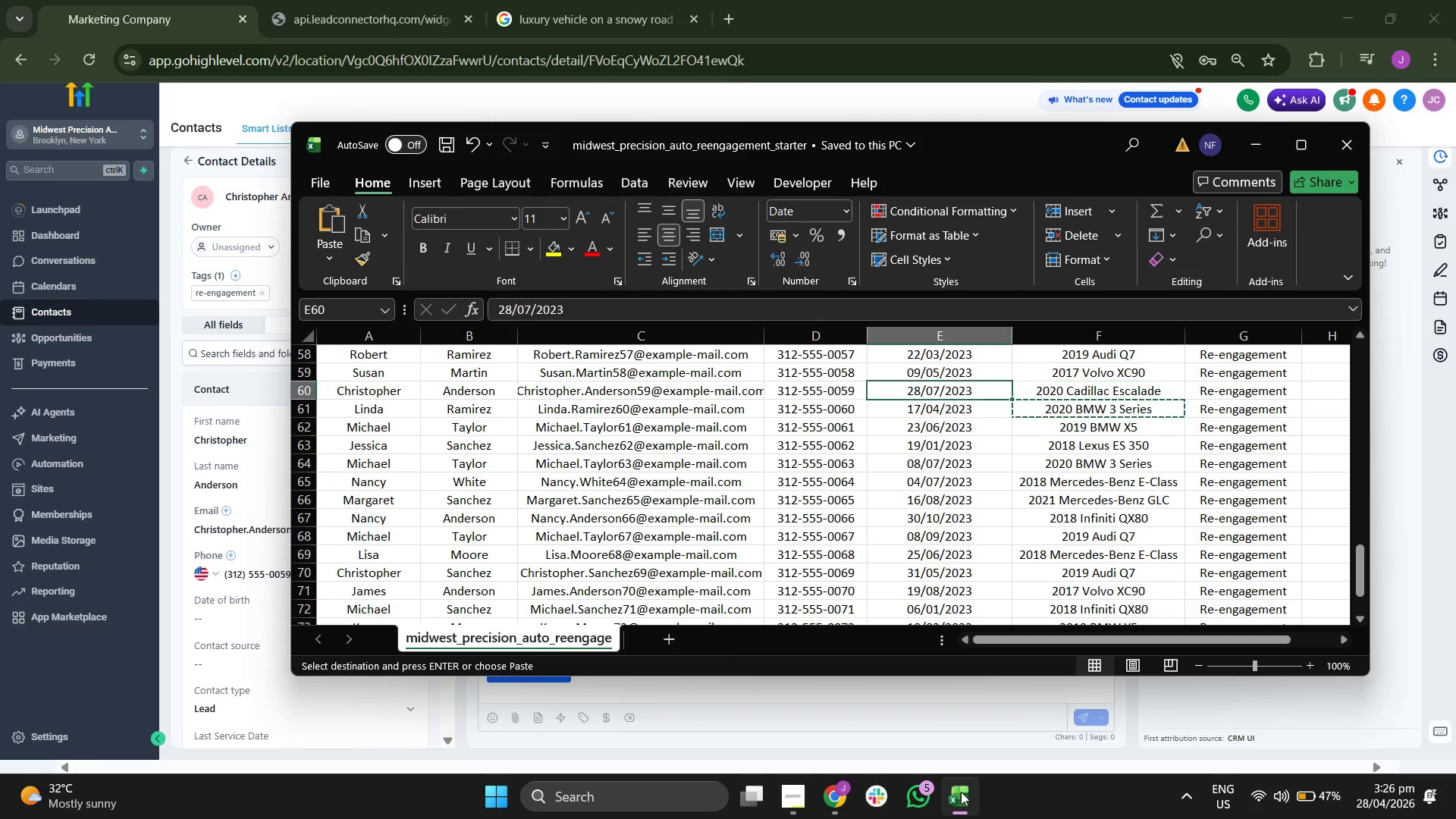 
key(ArrowLeft)
 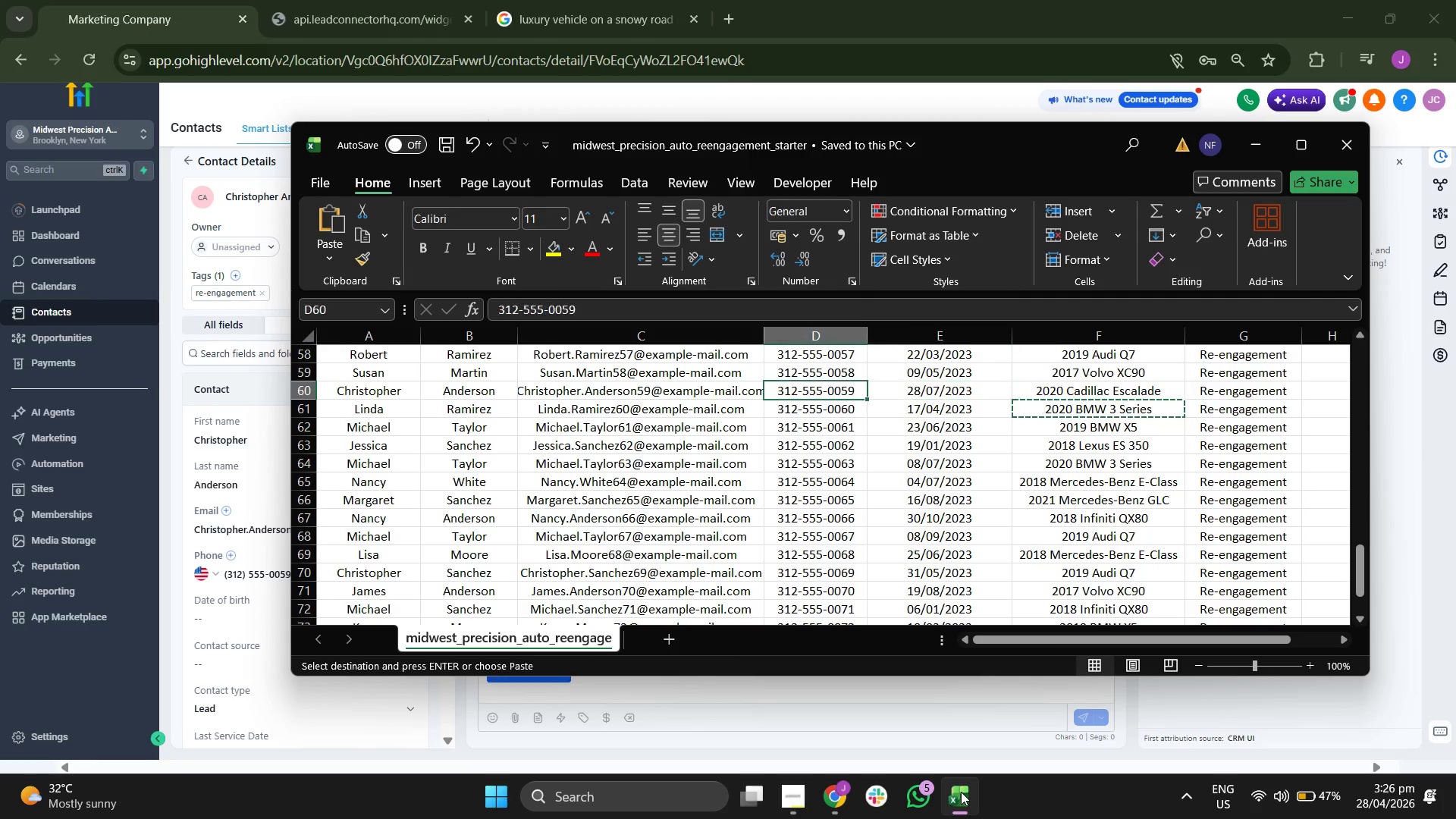 
key(ArrowLeft)
 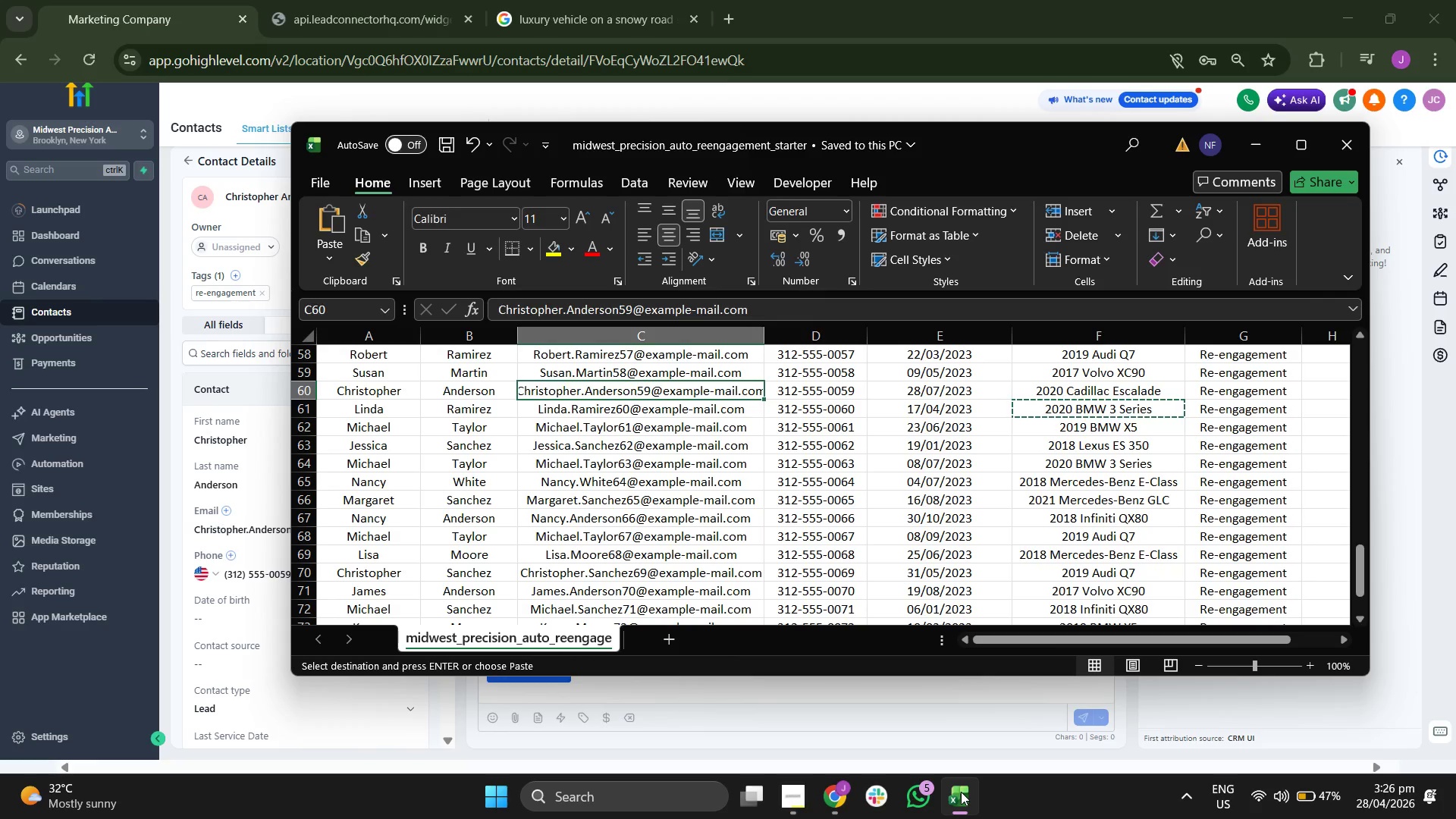 
key(ArrowRight)
 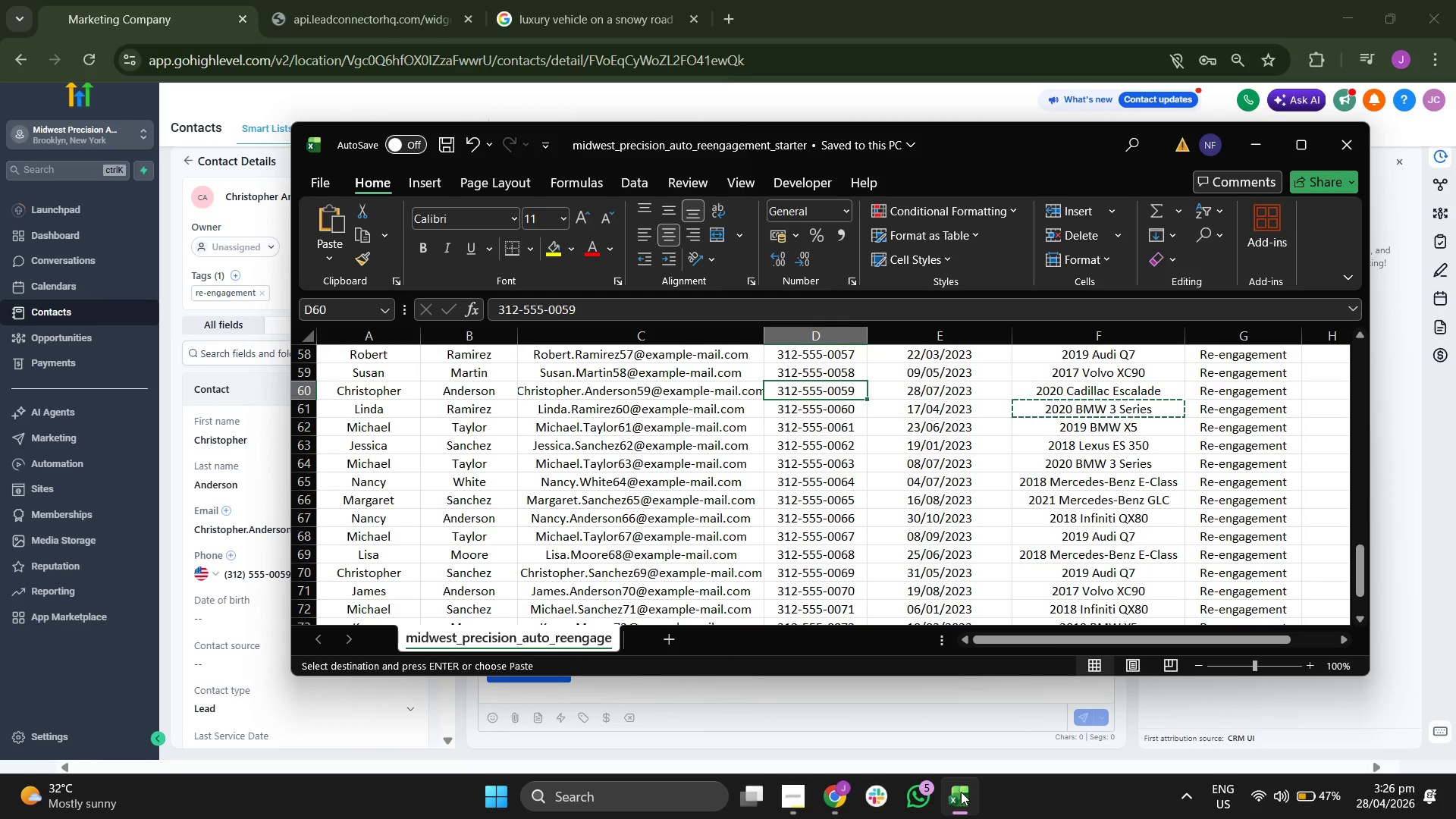 
key(ArrowRight)
 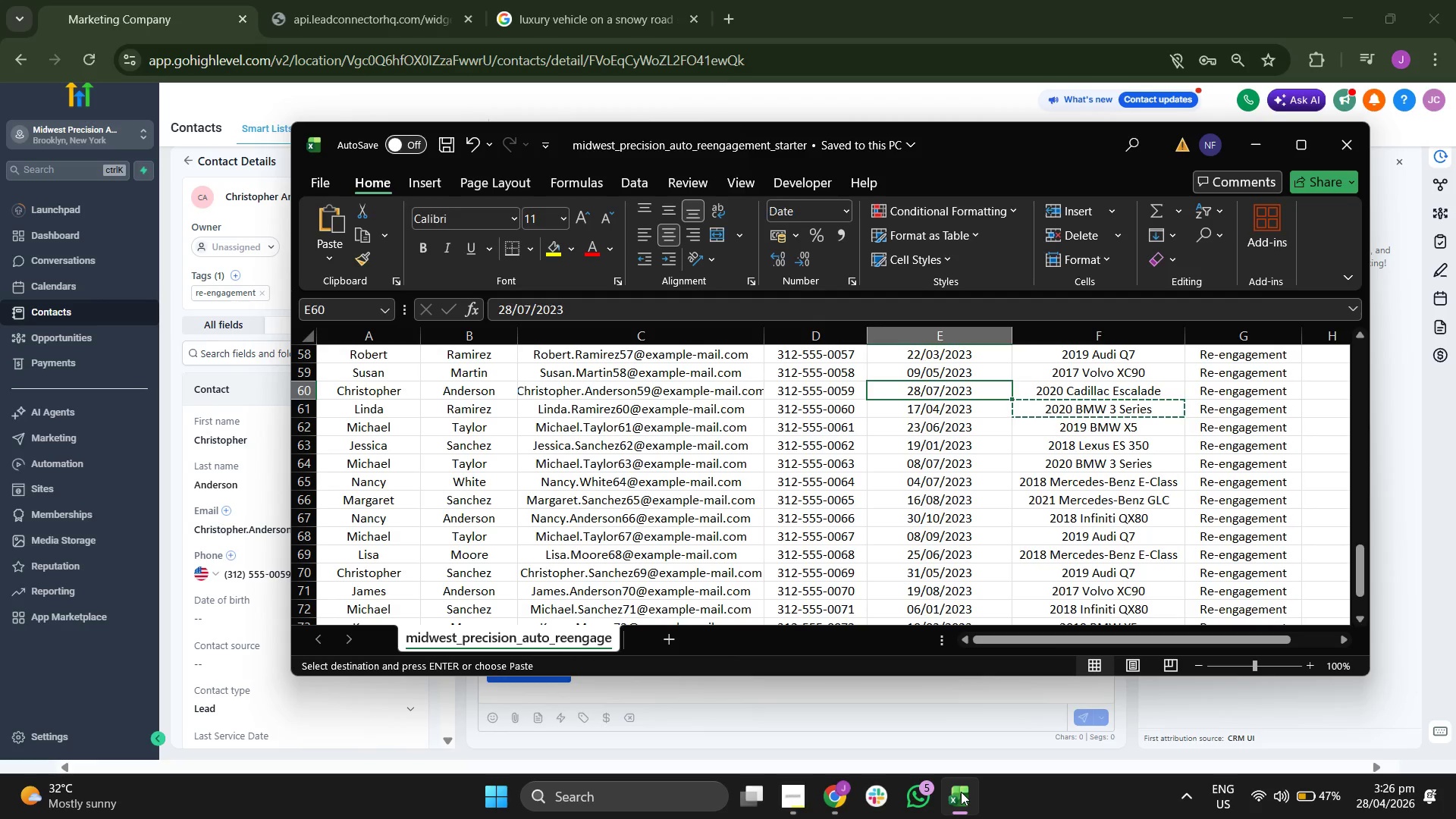 
key(Control+ControlLeft)
 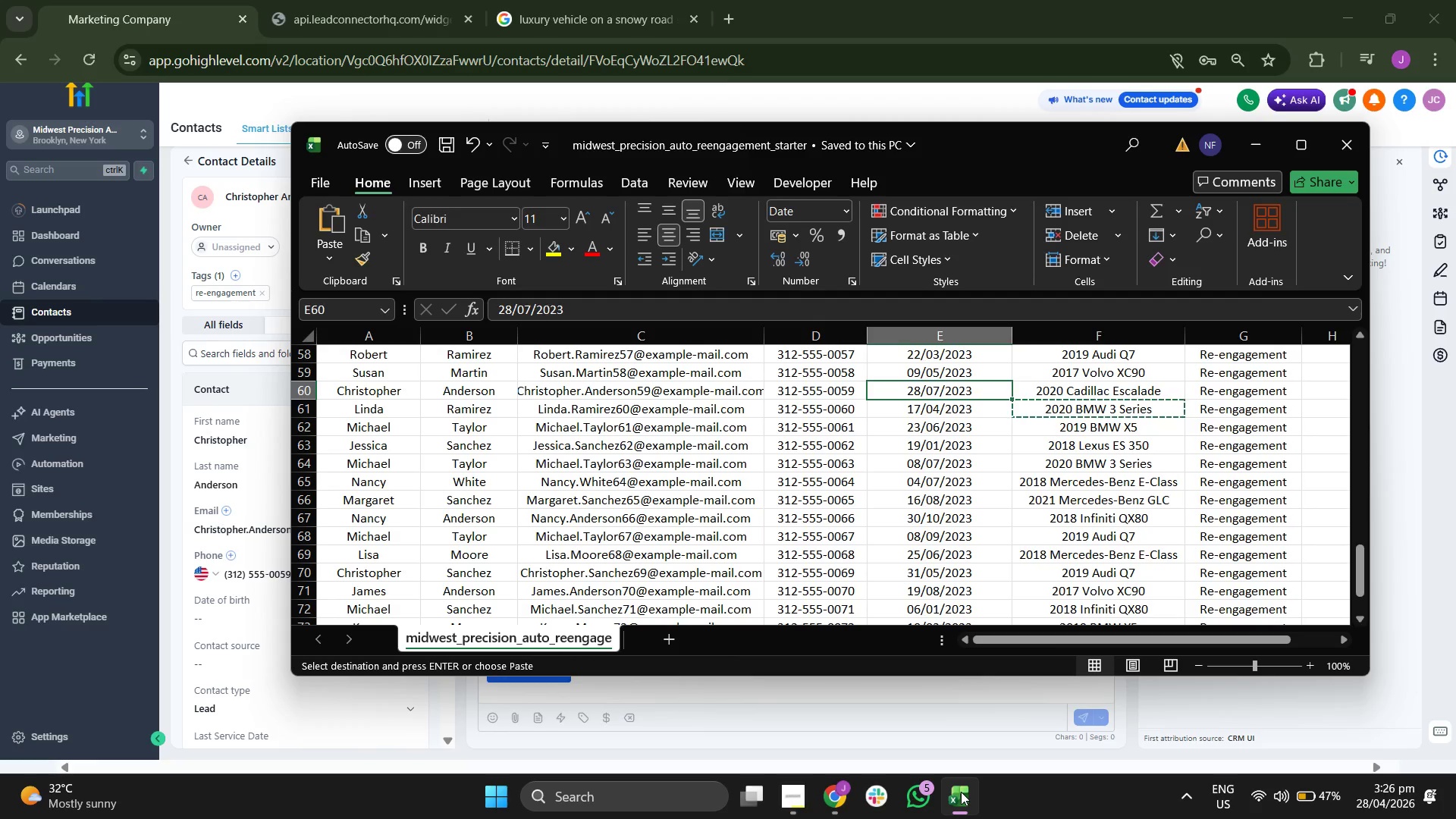 
key(Control+ControlLeft)
 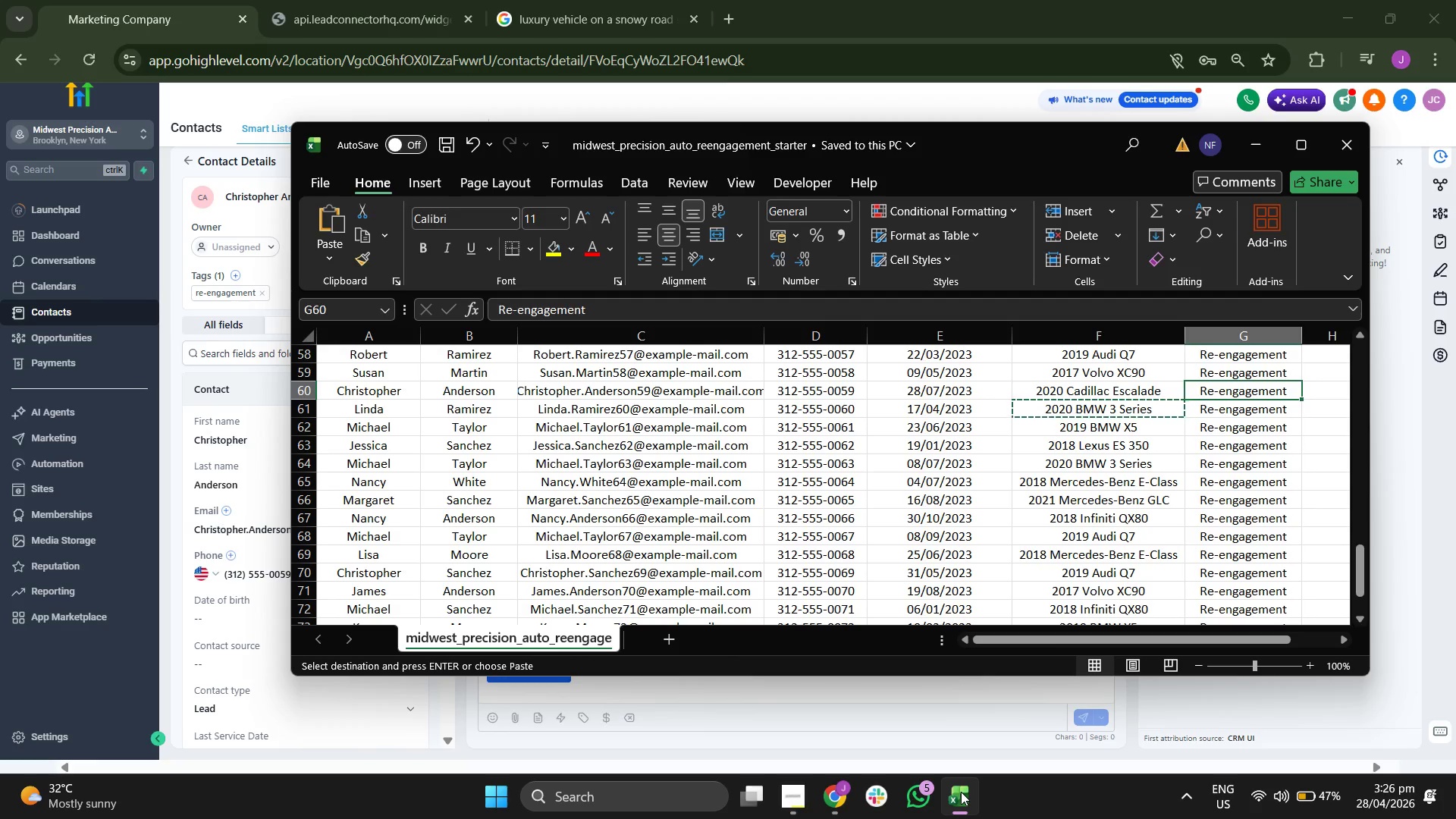 
key(Control+ArrowRight)
 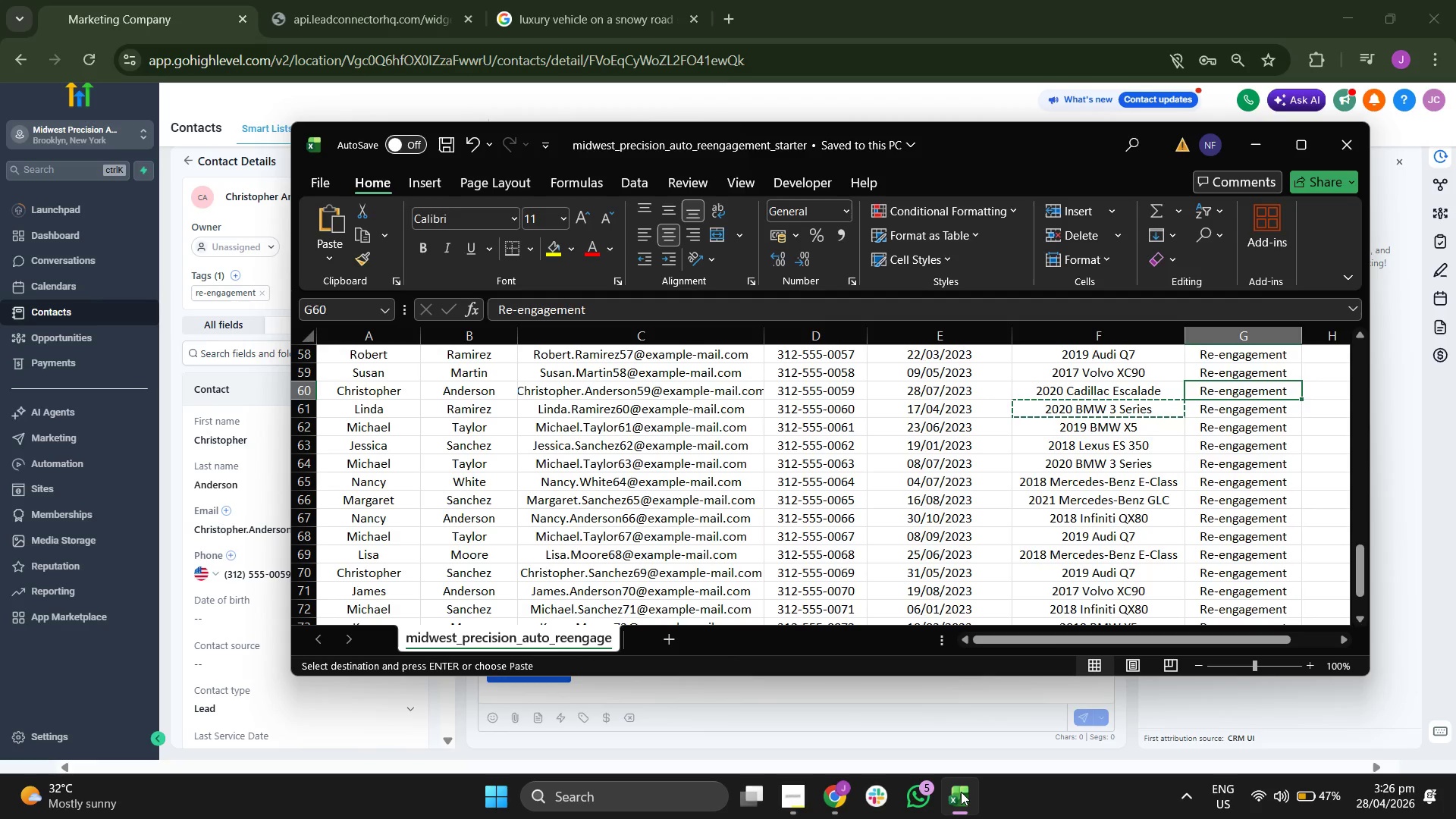 
key(ArrowLeft)
 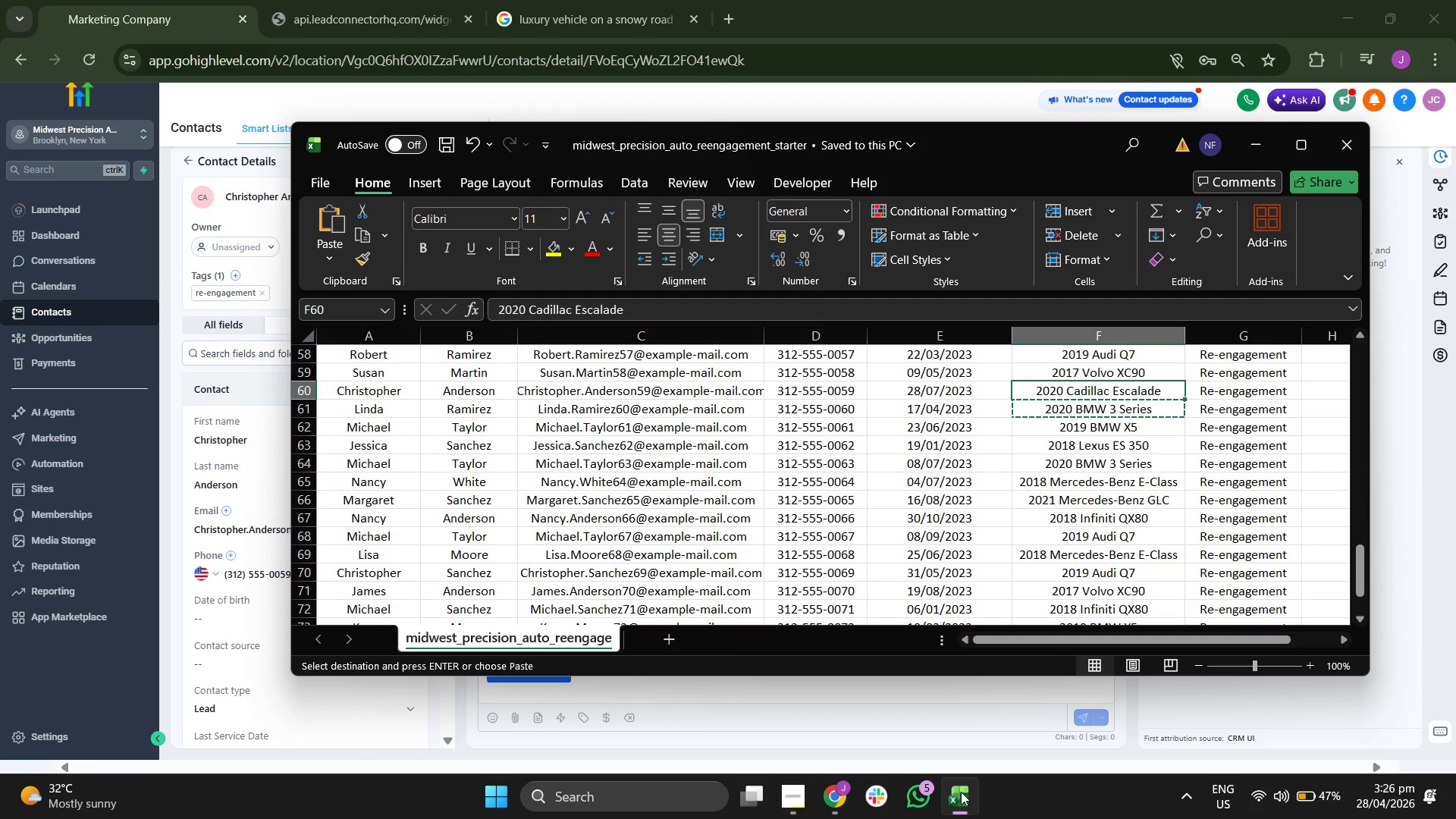 
key(Control+C)
 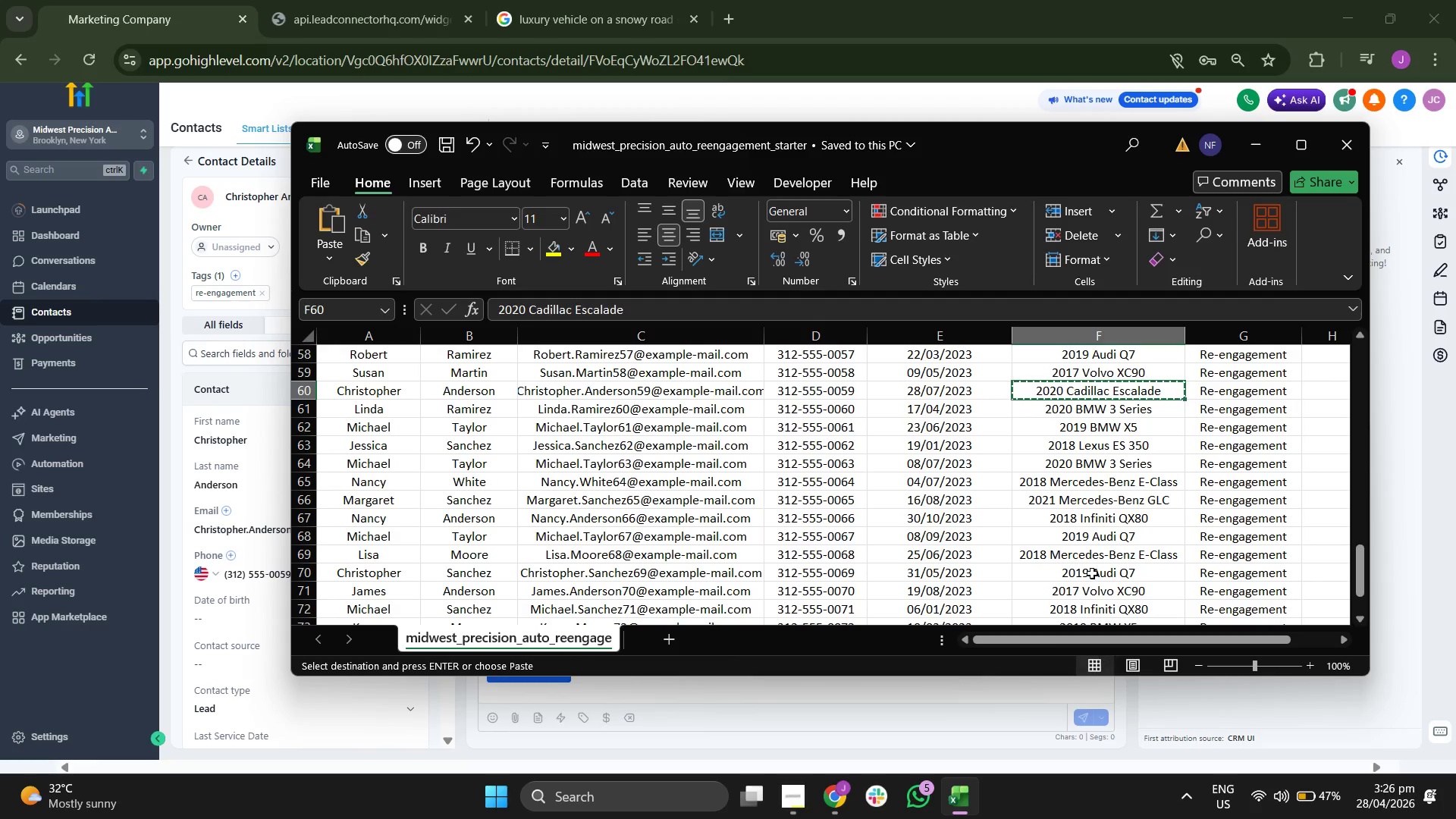 
scroll: coordinate [1031, 494], scroll_direction: up, amount: 1.0
 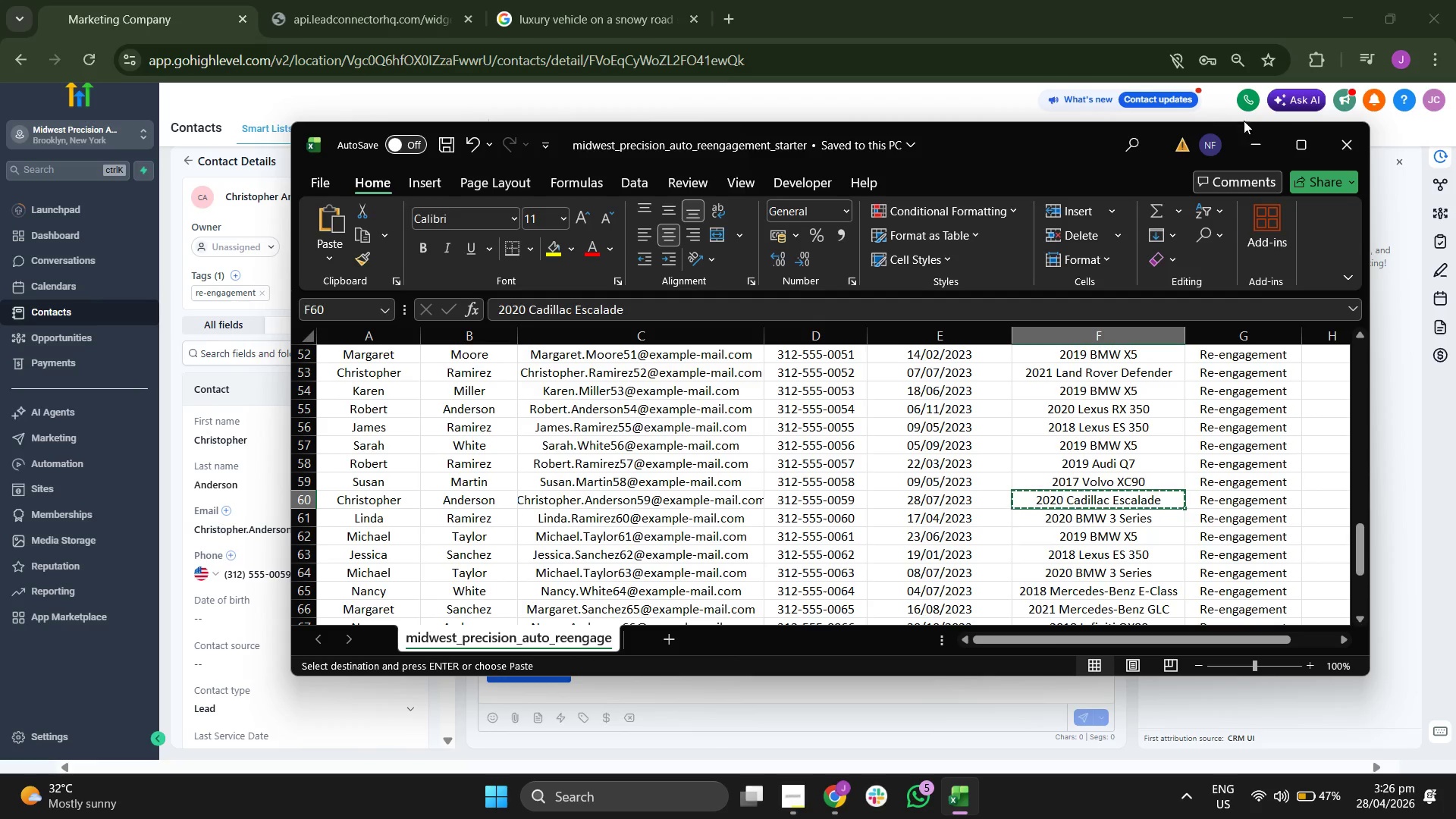 
left_click([1263, 149])
 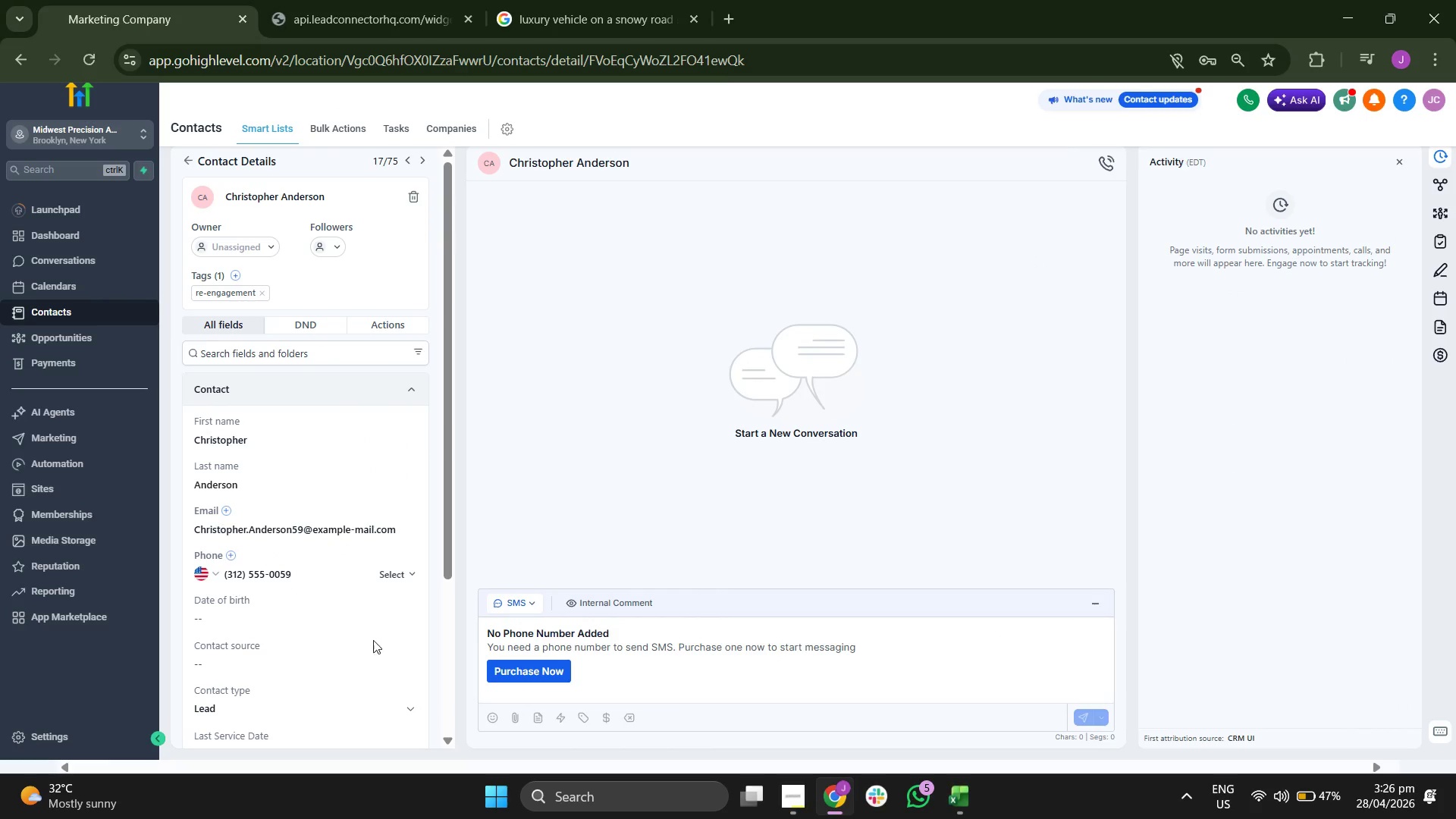 
scroll: coordinate [366, 641], scroll_direction: none, amount: 0.0
 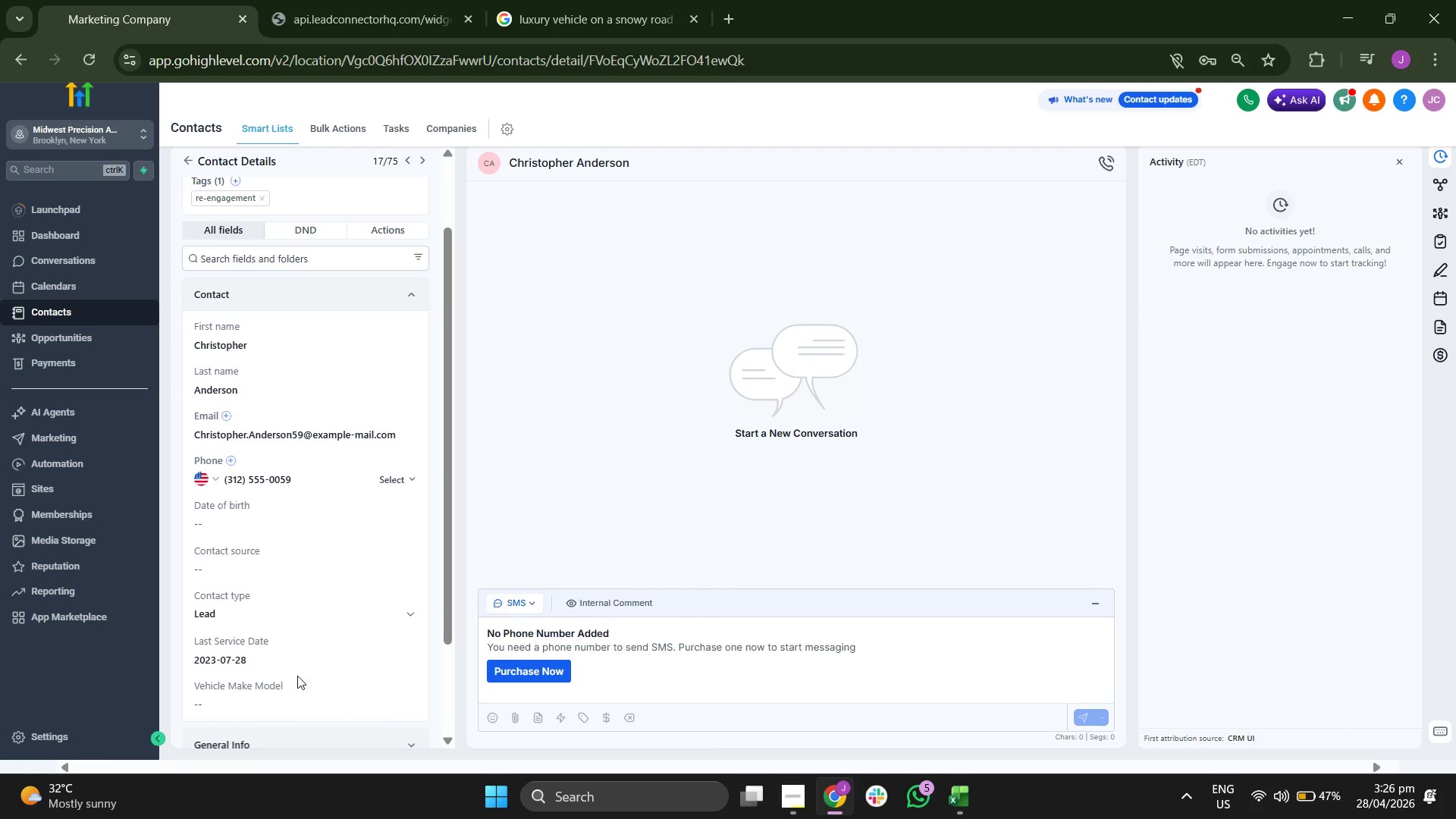 
scroll: coordinate [317, 653], scroll_direction: down, amount: 1.0
 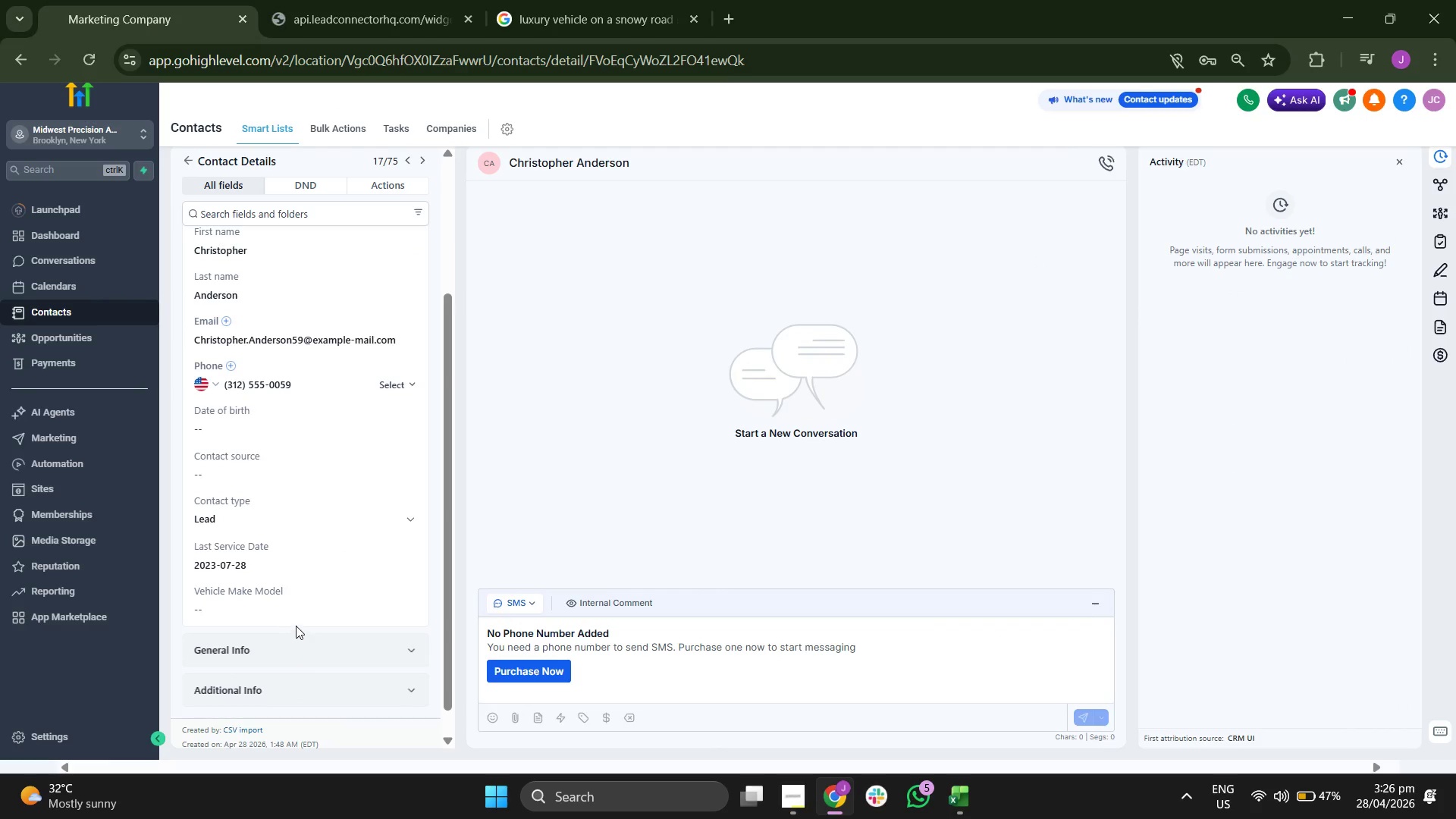 
left_click([306, 609])
 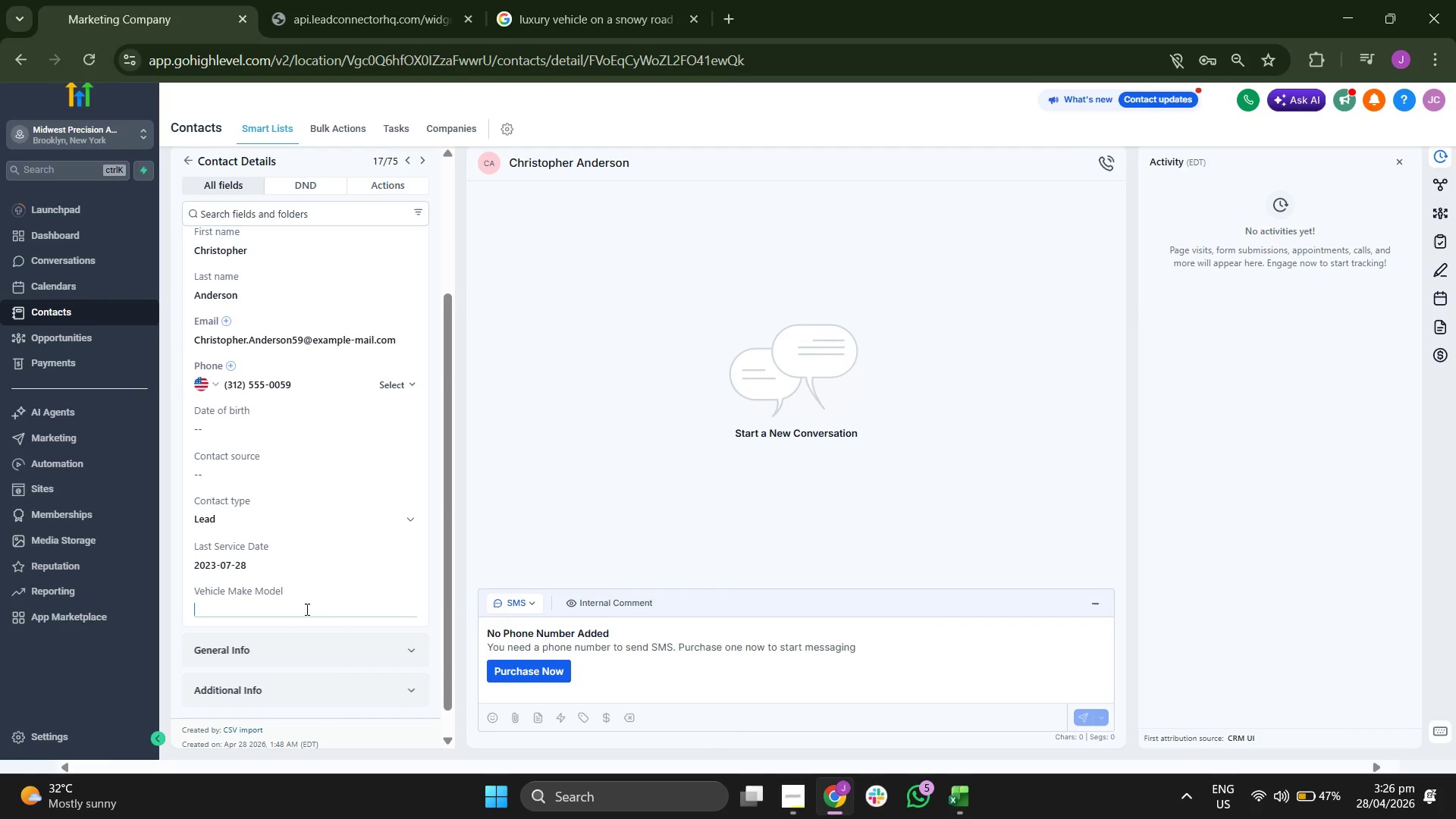 
key(Control+V)
 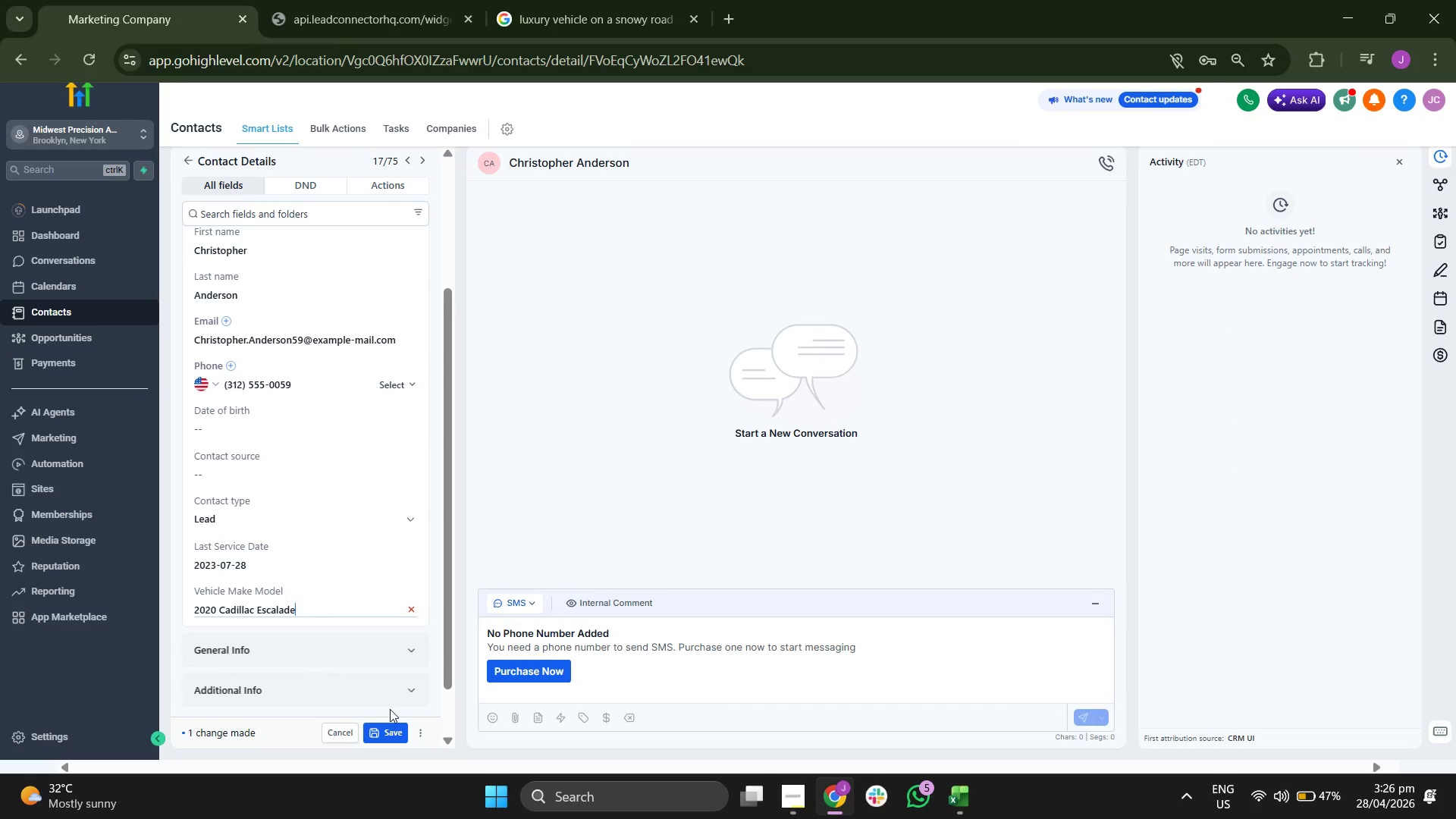 
left_click([394, 724])
 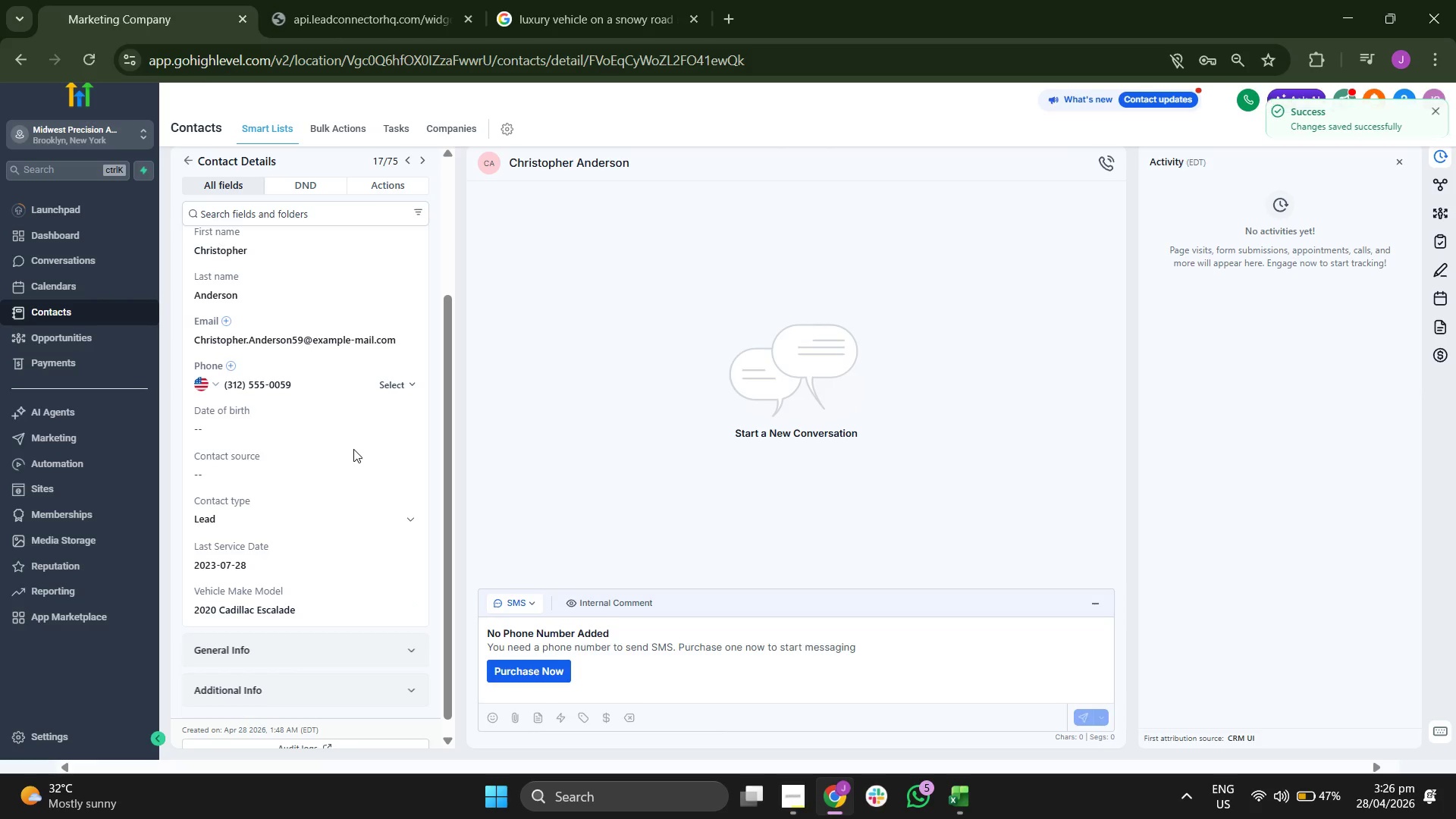 
scroll: coordinate [350, 468], scroll_direction: up, amount: 1.0
 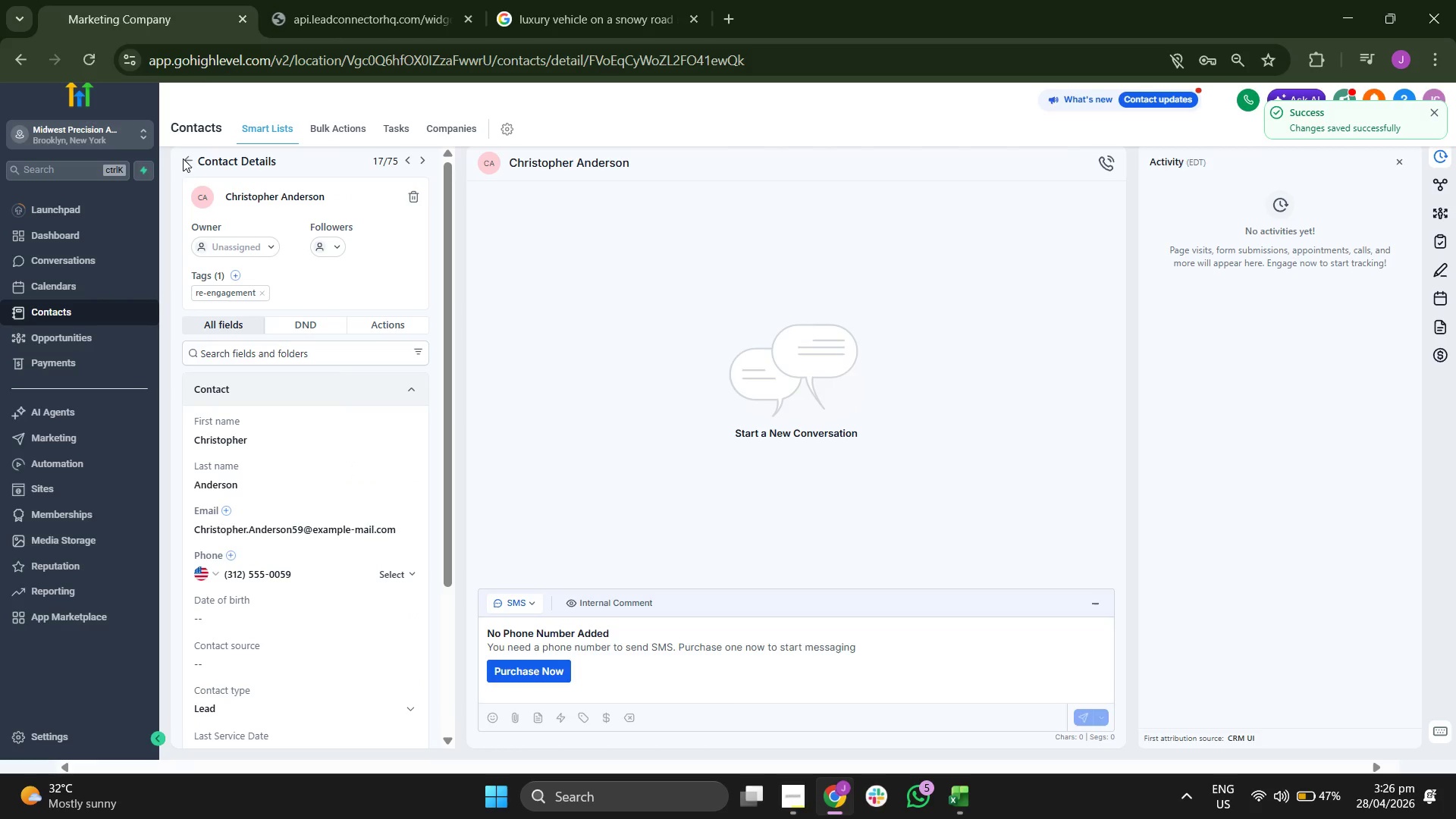 
left_click([183, 162])
 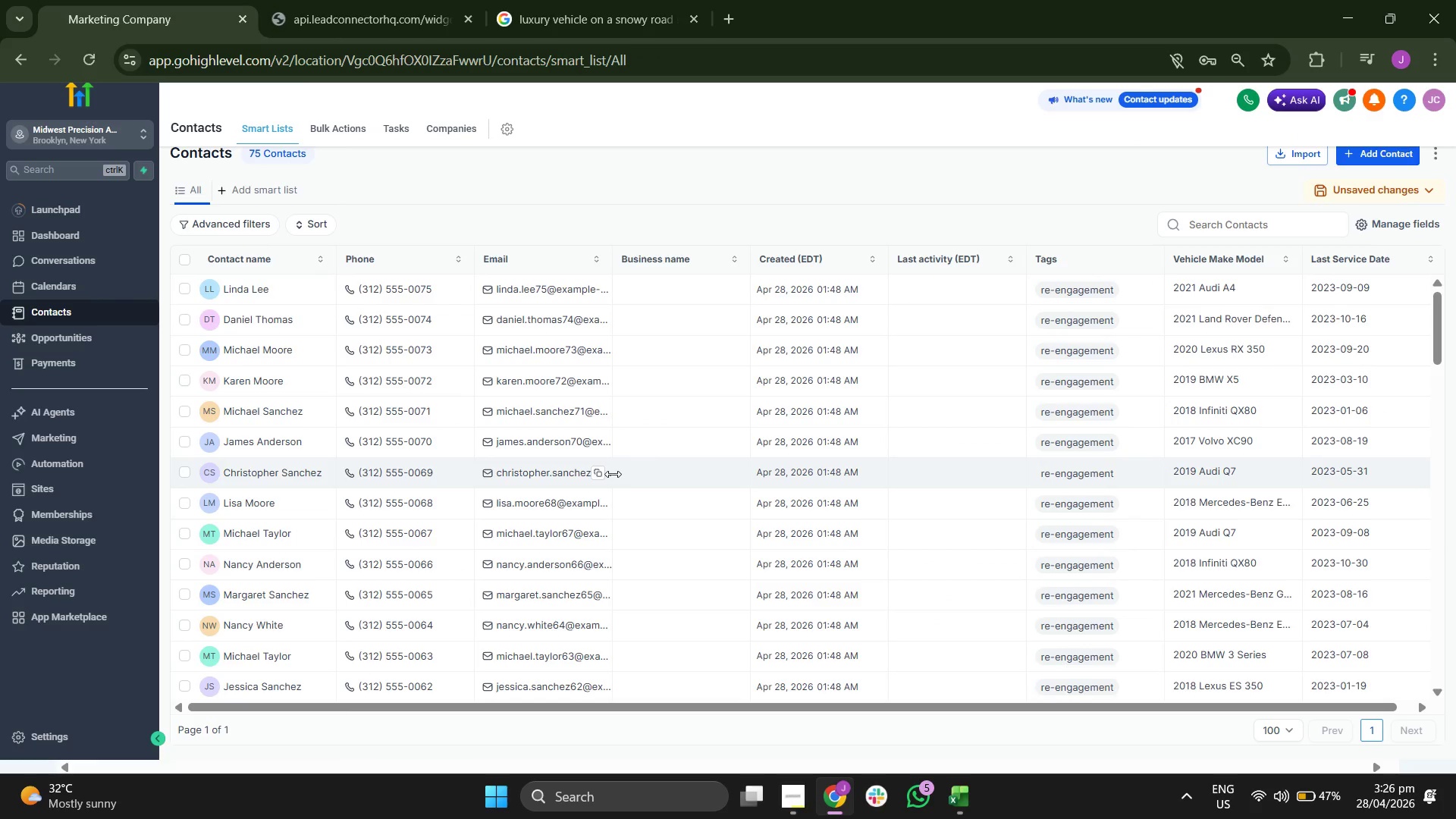 
wait(6.59)
 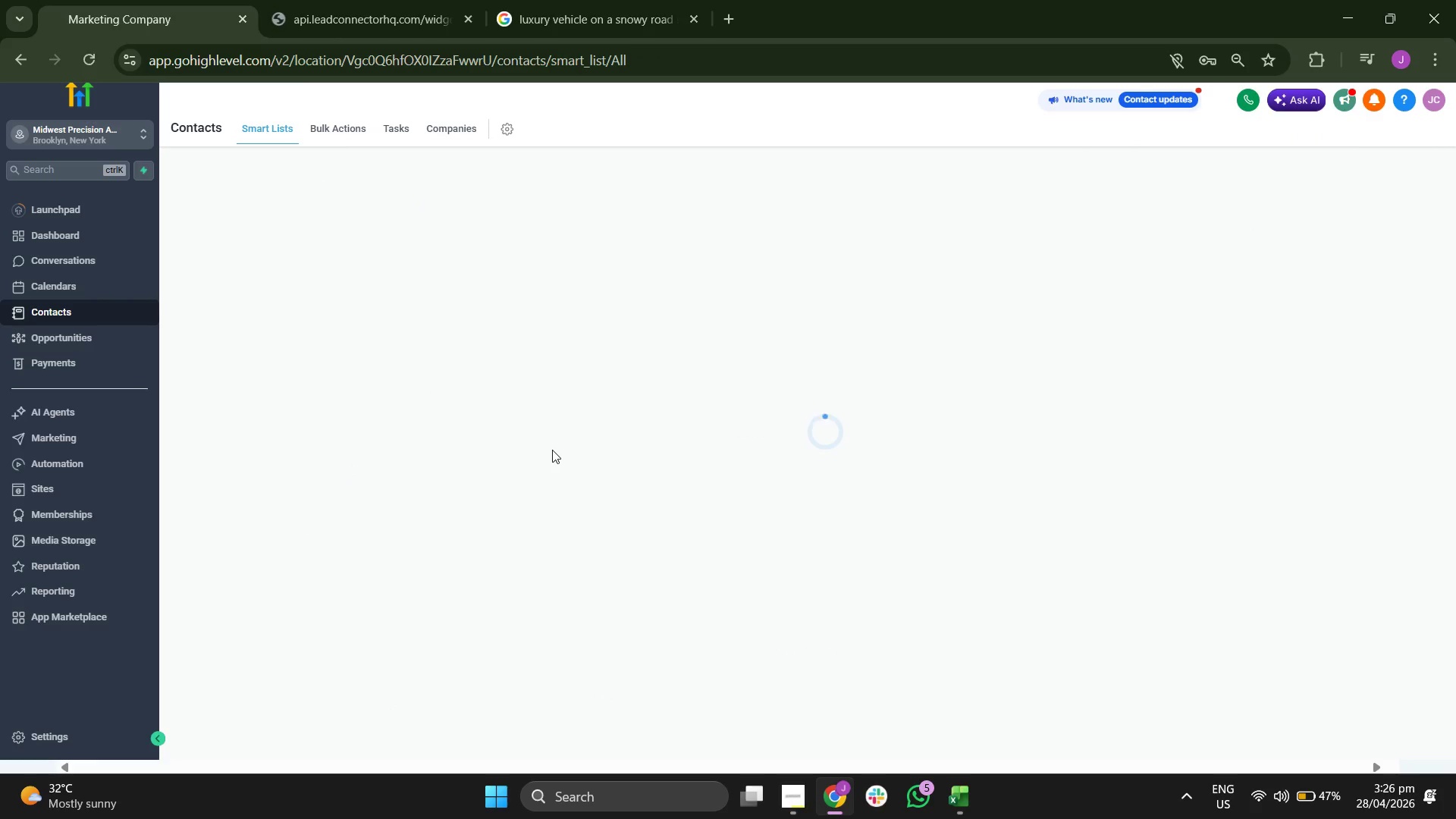 
scroll: coordinate [827, 522], scroll_direction: down, amount: 5.0
 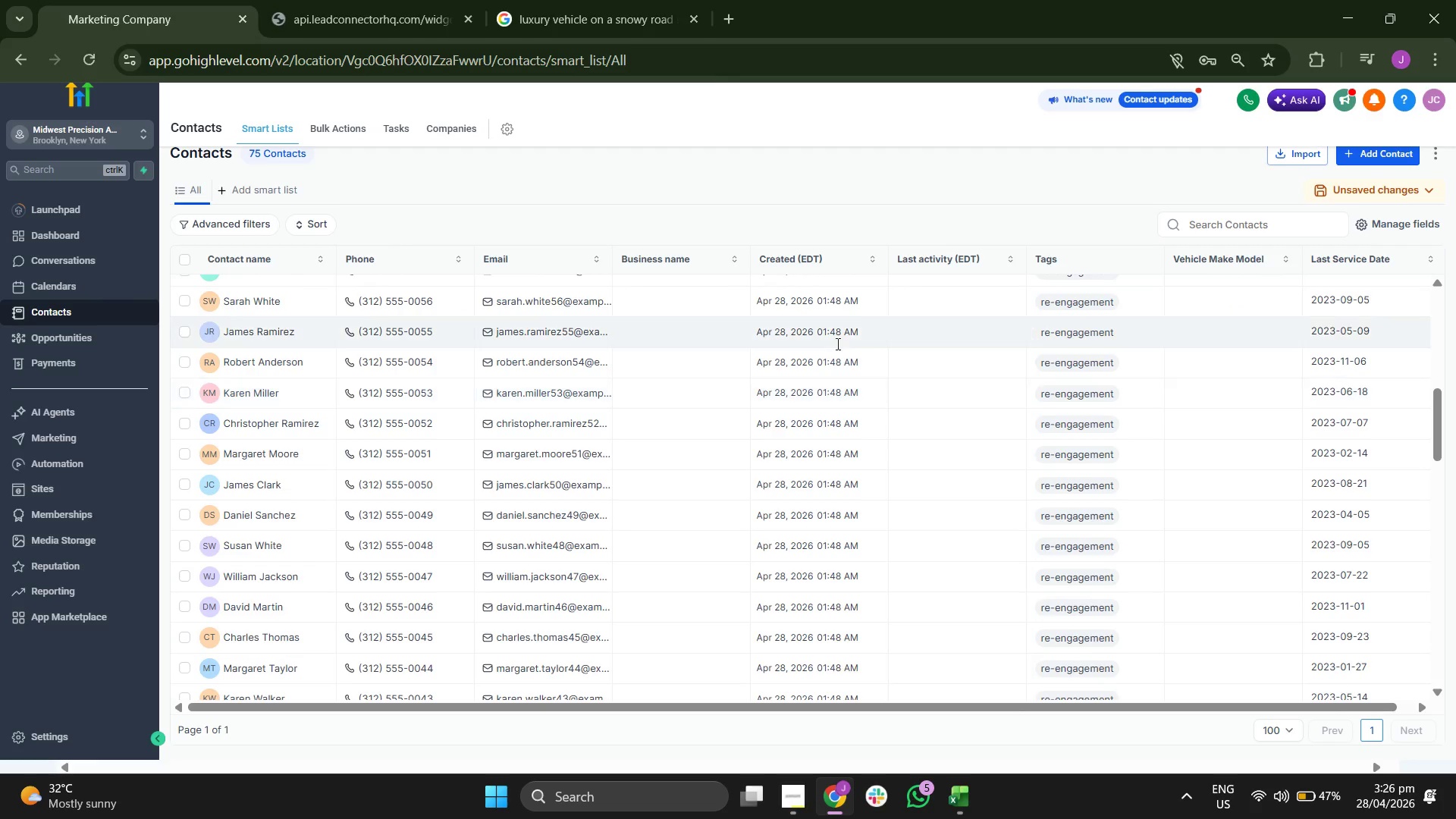 
scroll: coordinate [859, 334], scroll_direction: none, amount: 0.0
 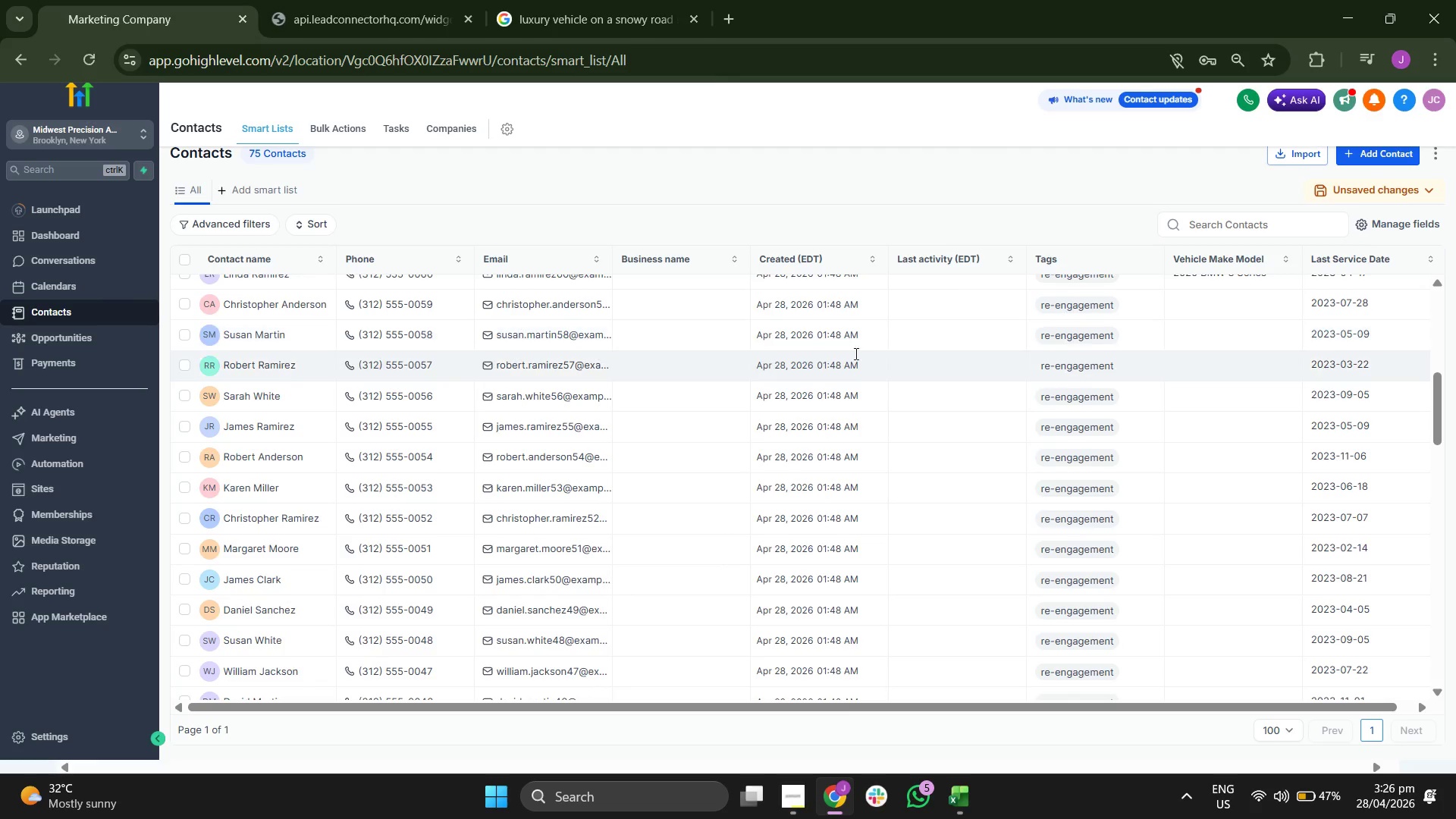 
scroll: coordinate [854, 356], scroll_direction: up, amount: 1.0
 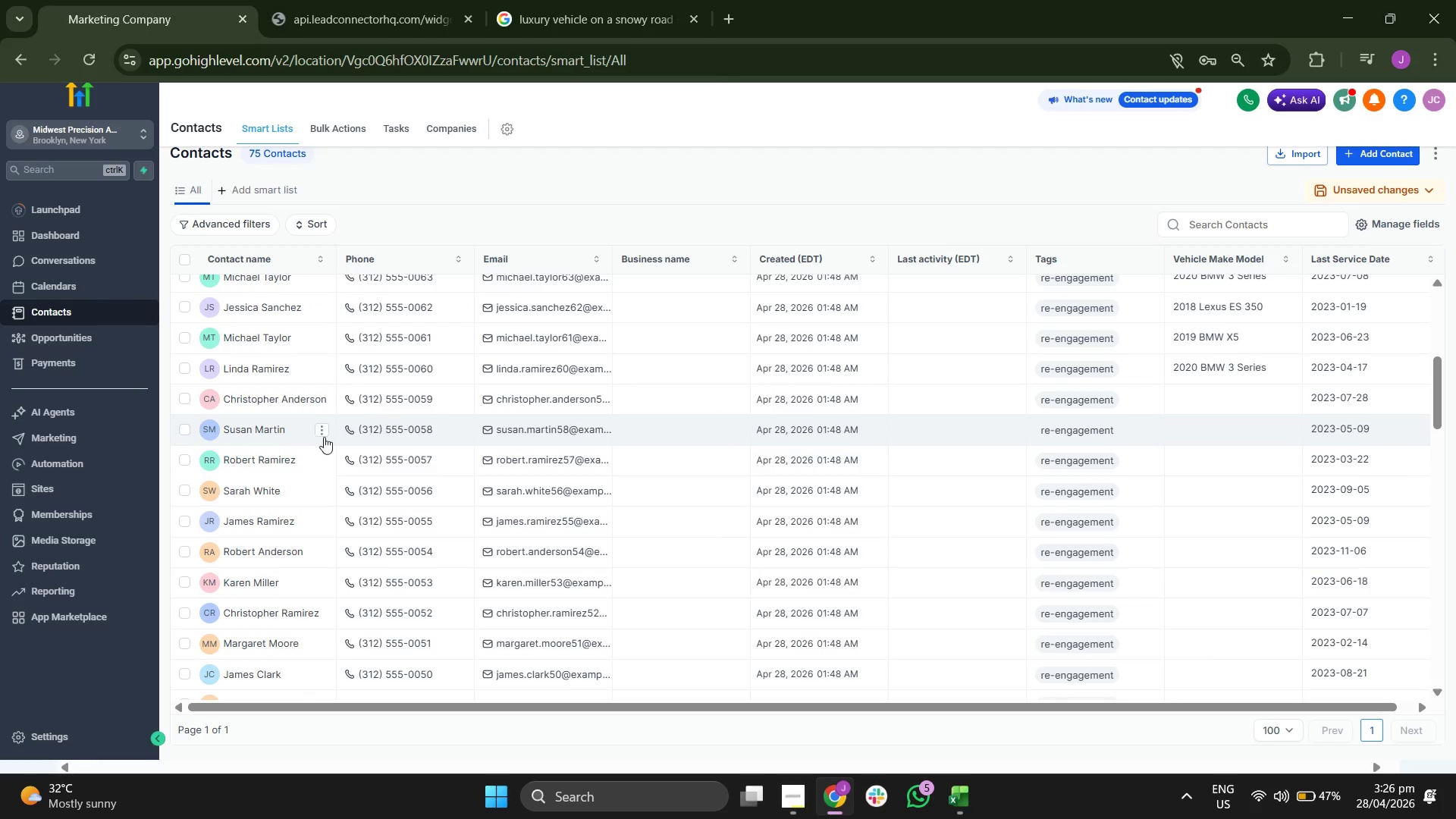 
left_click([279, 438])
 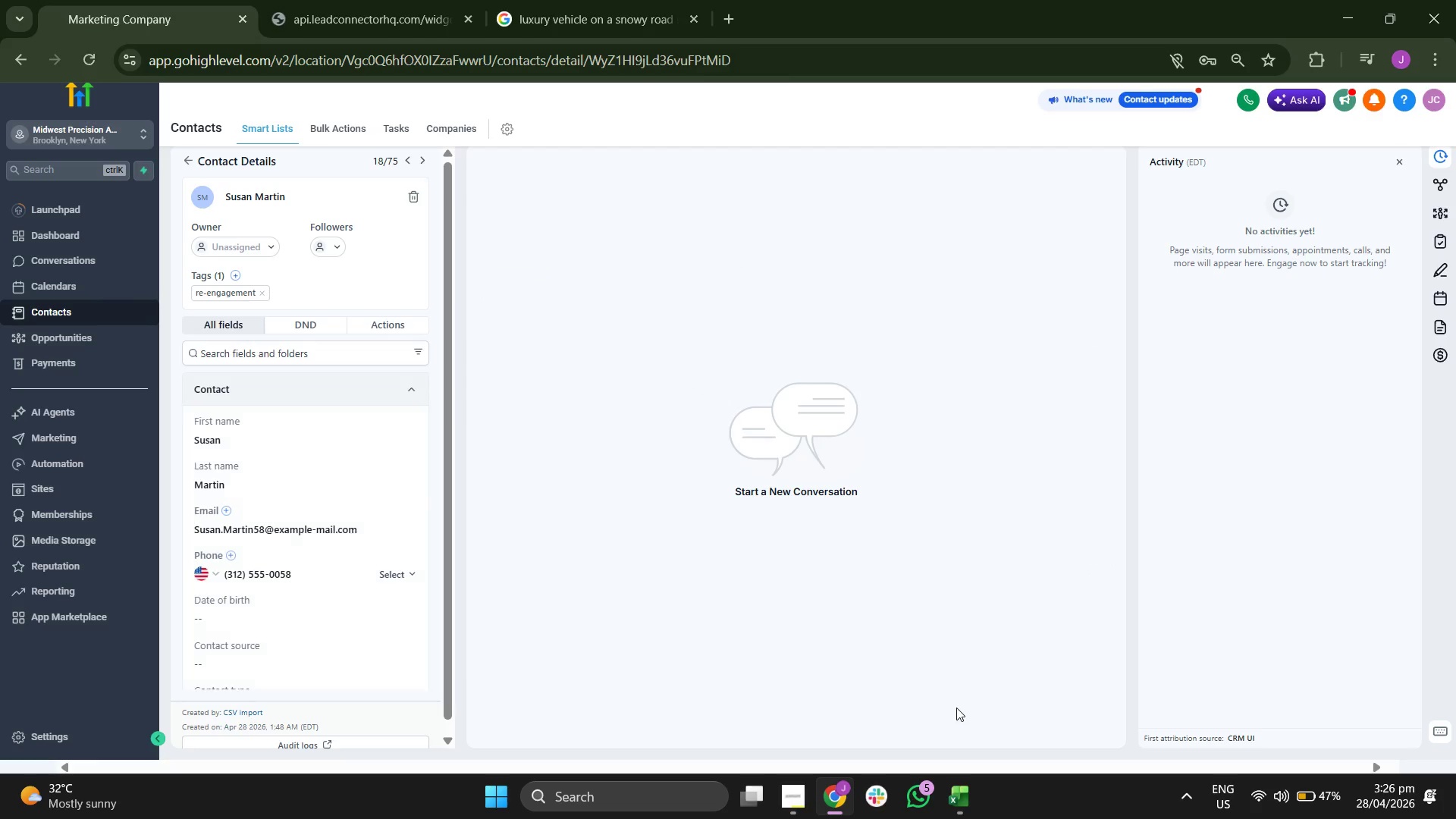 
left_click([971, 792])
 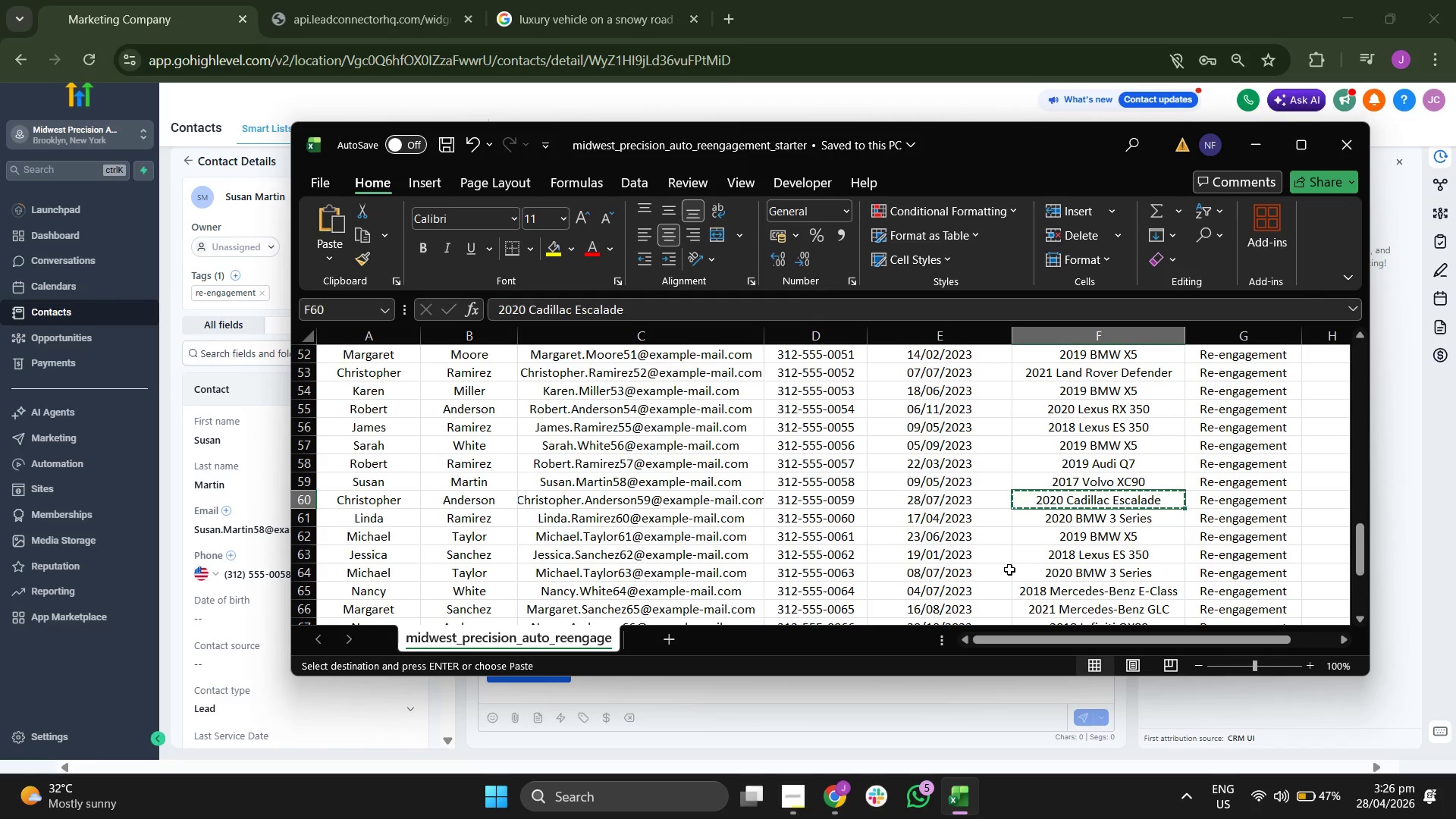 
key(ArrowUp)
 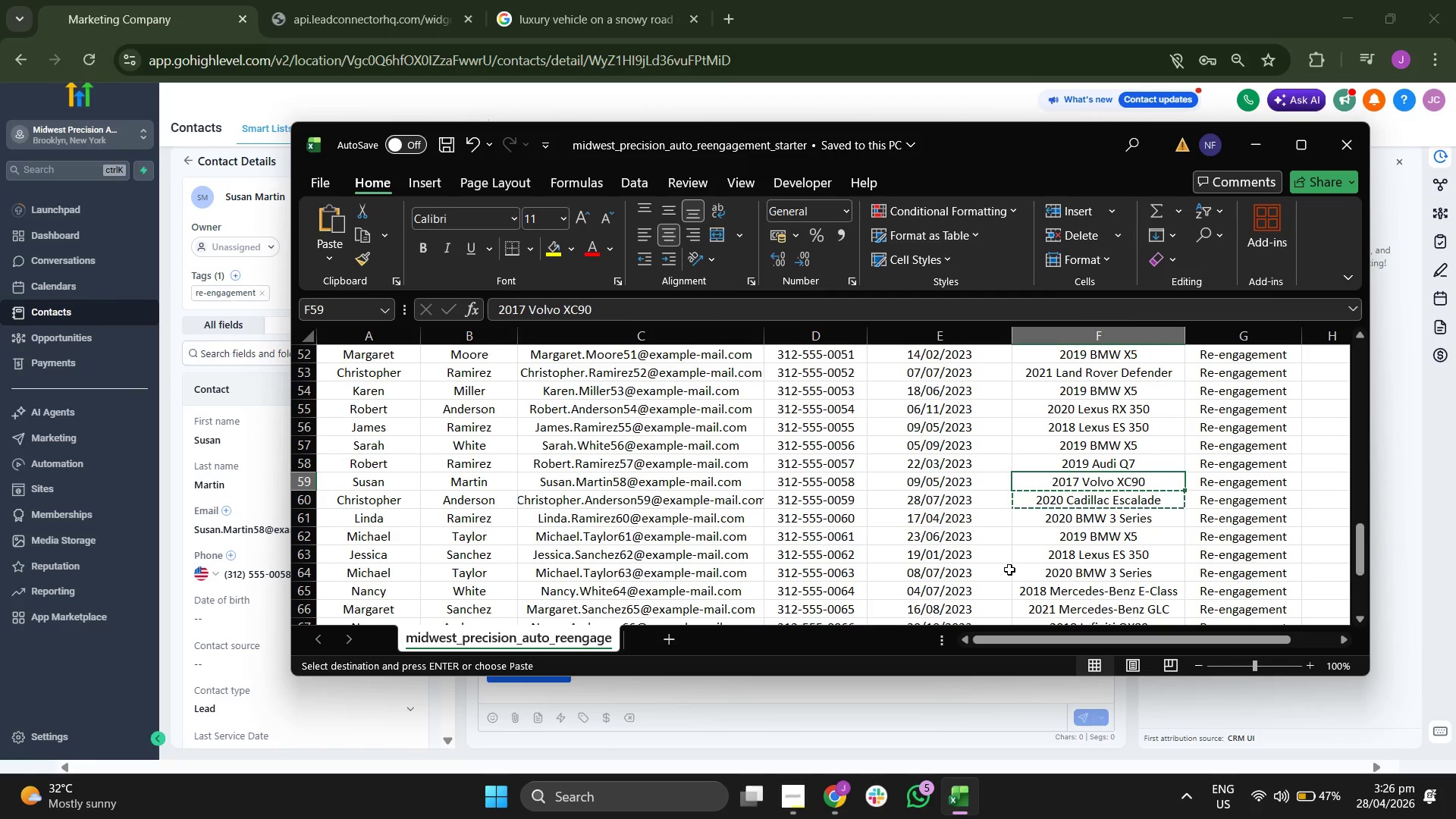 
key(Control+C)
 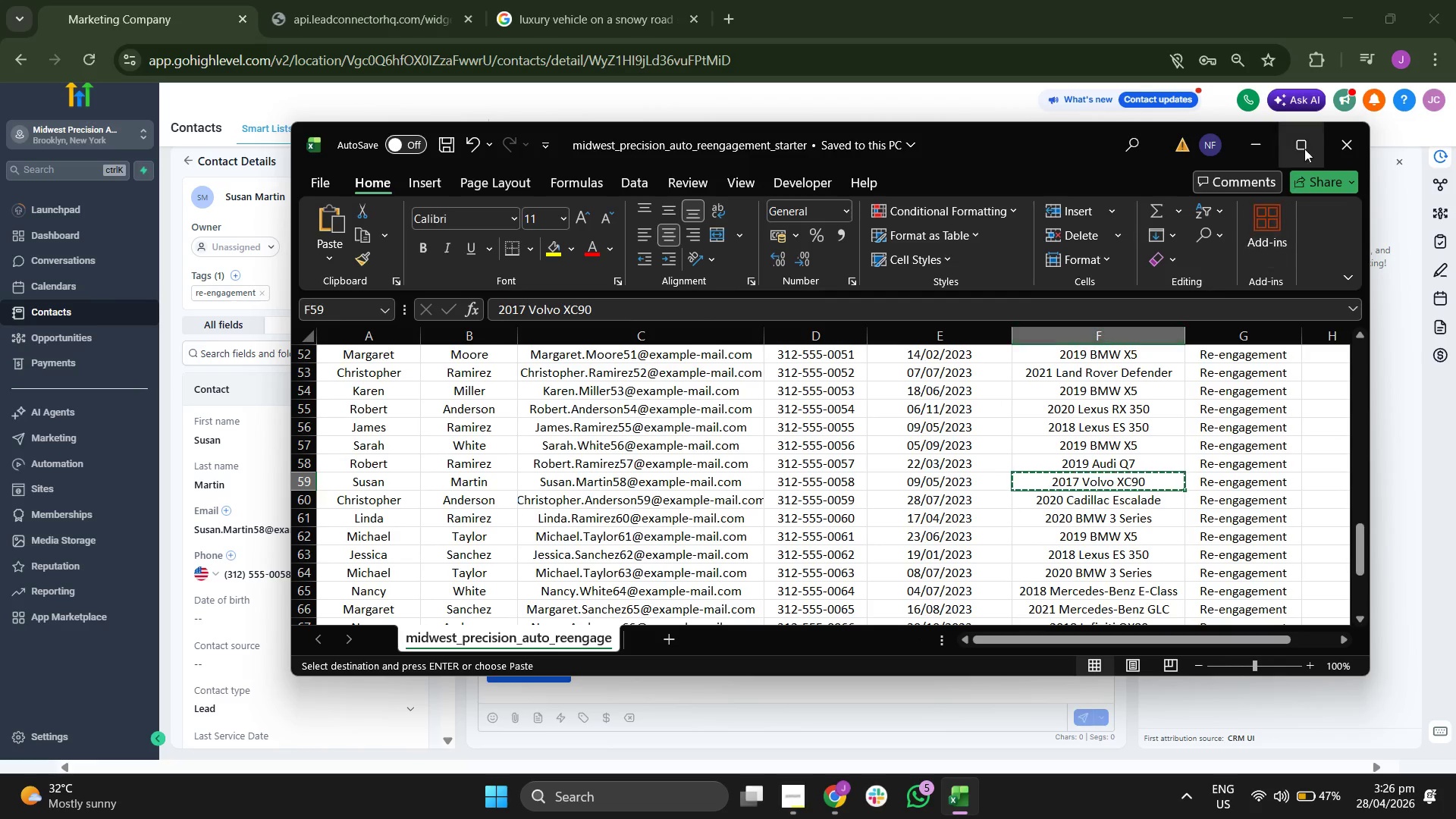 
left_click([1259, 150])
 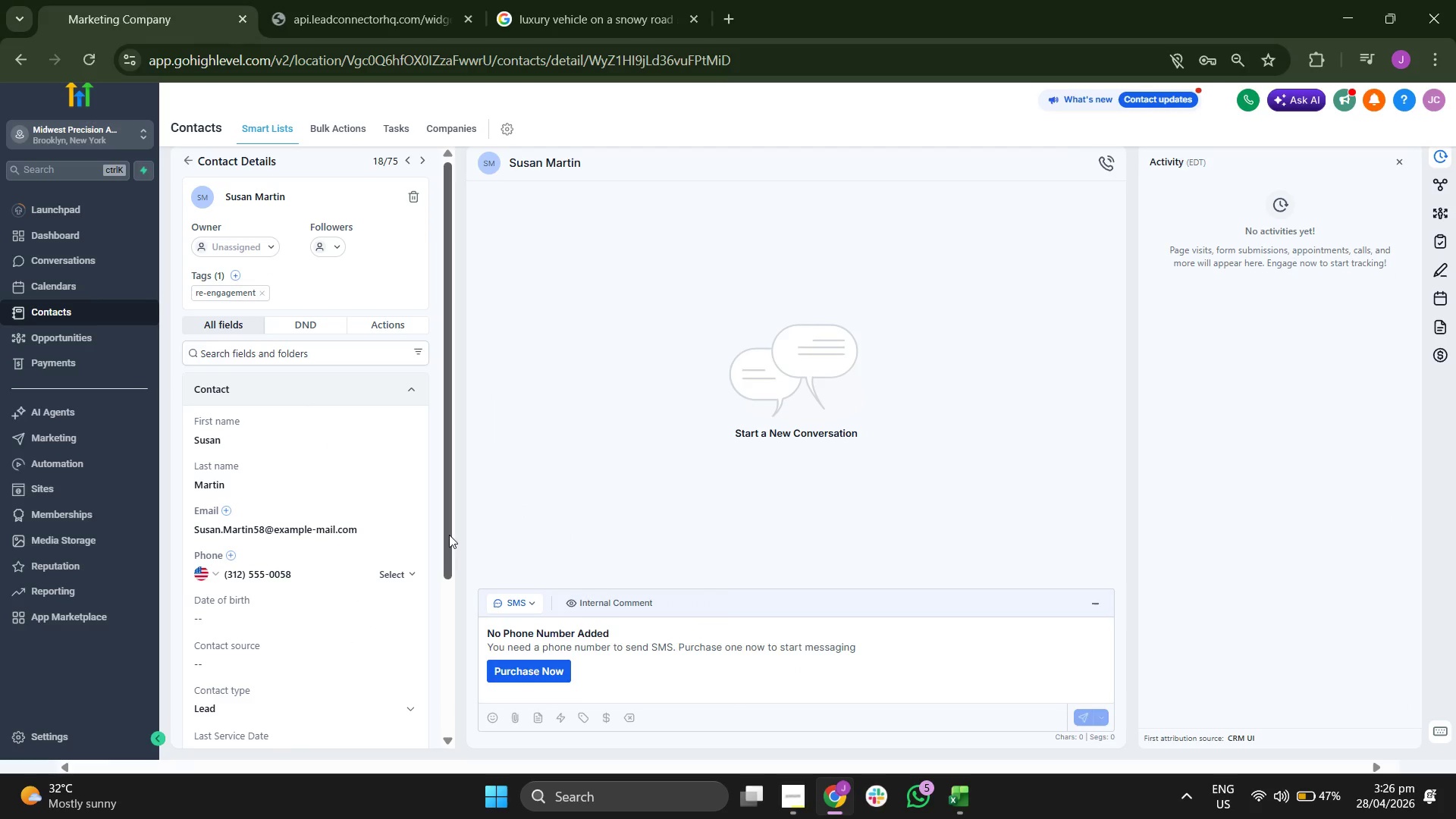 
scroll: coordinate [310, 470], scroll_direction: down, amount: 1.0
 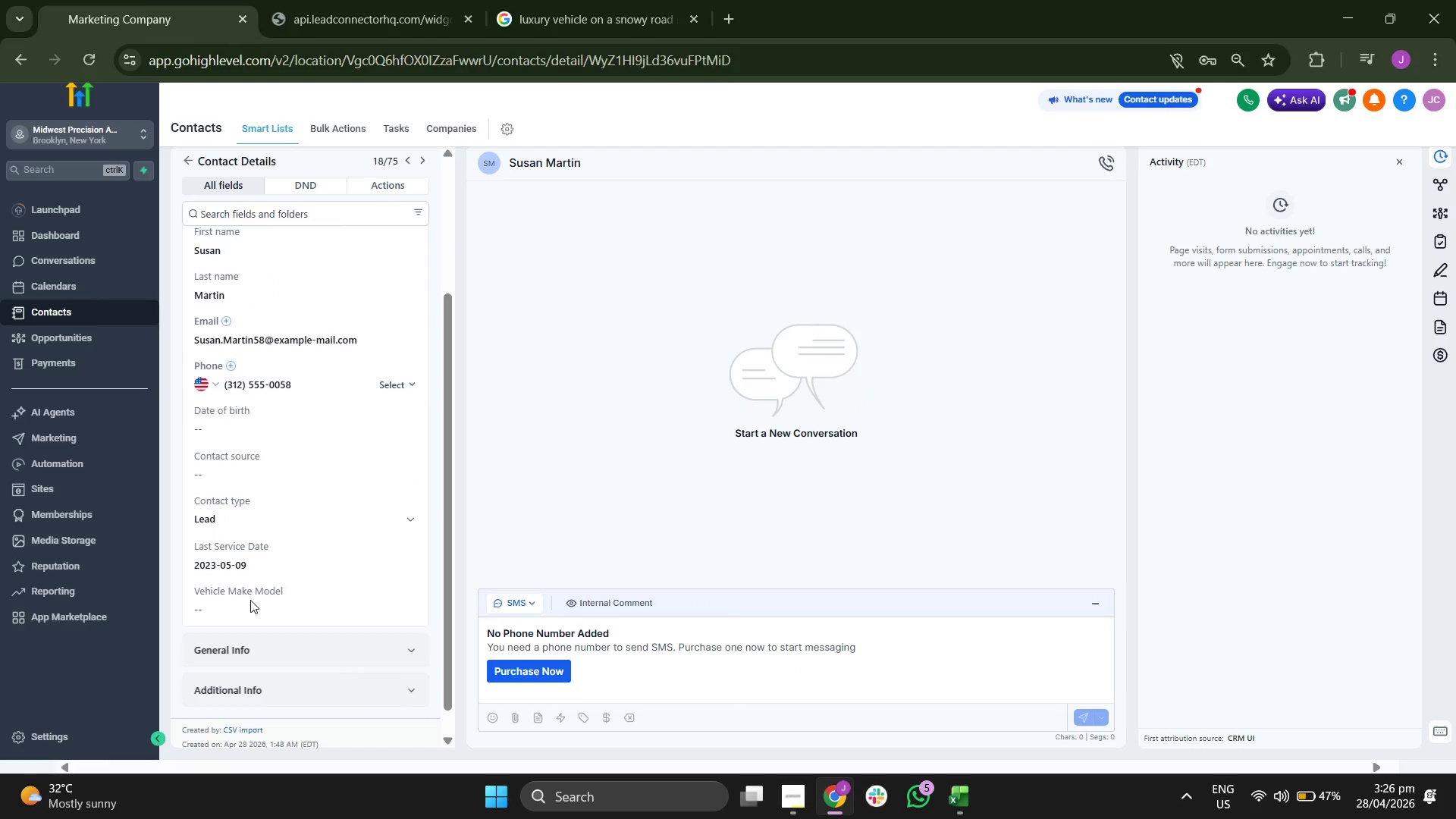 
left_click([253, 604])
 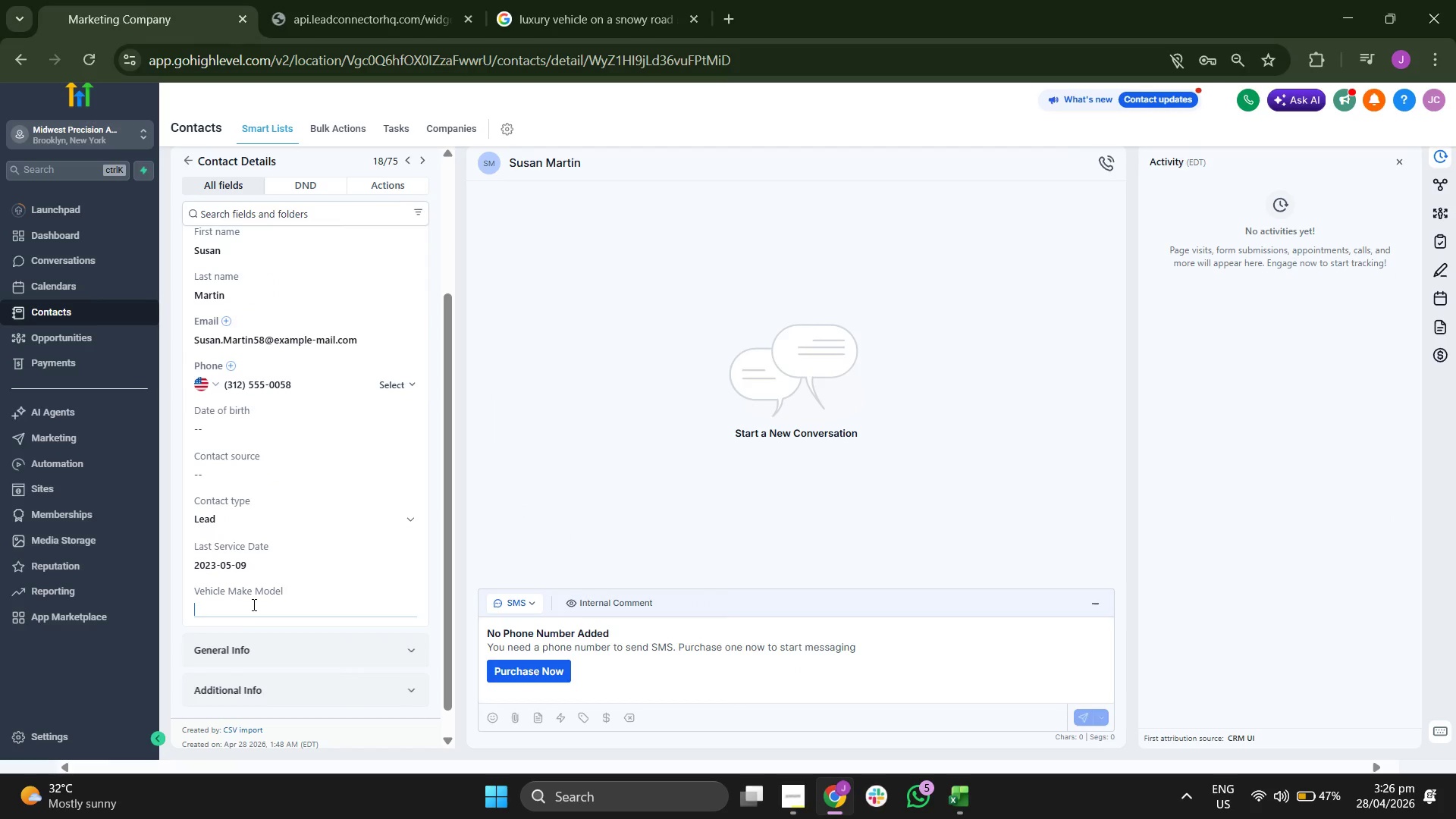 
key(Control+V)
 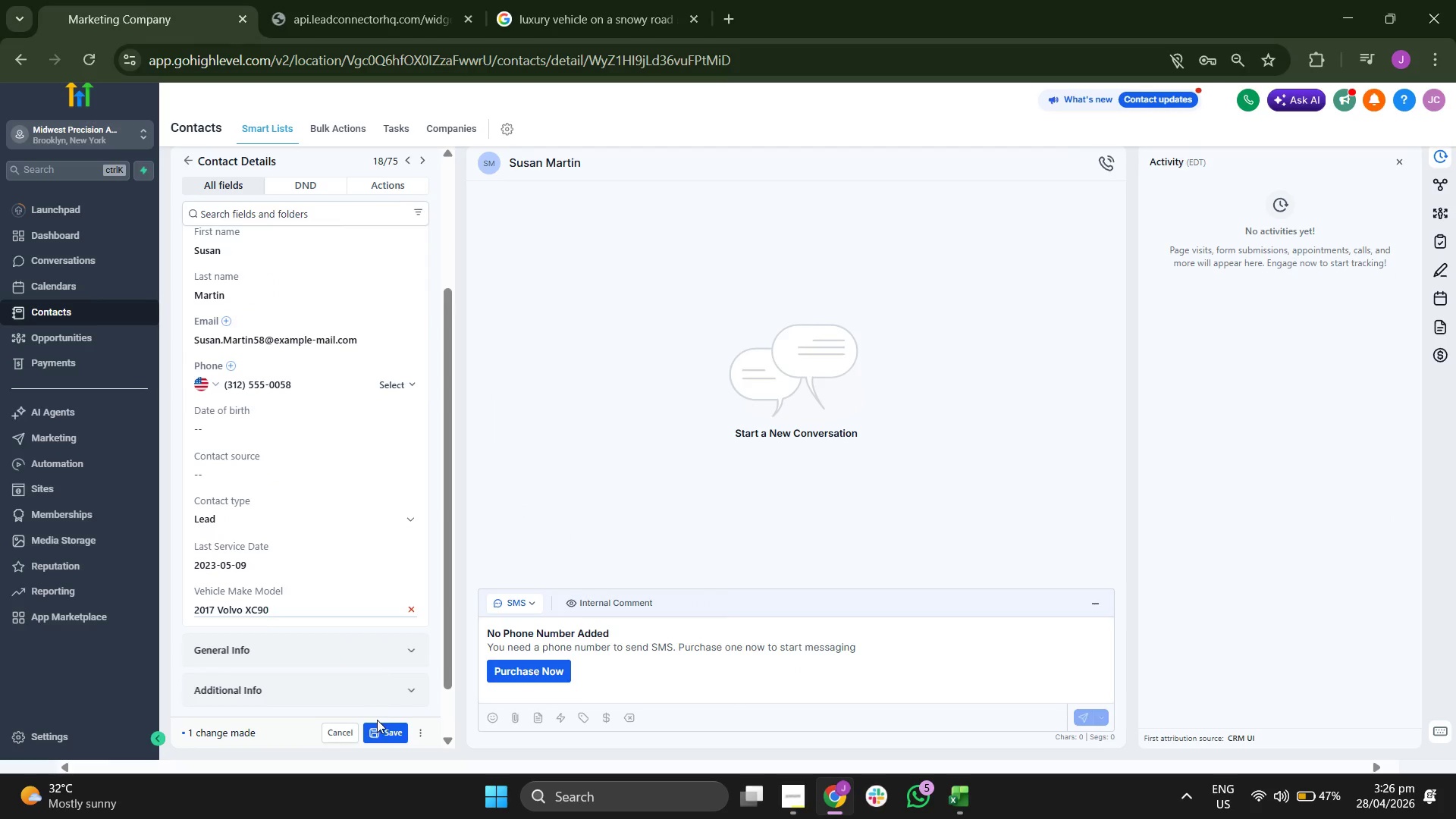 
left_click([380, 730])
 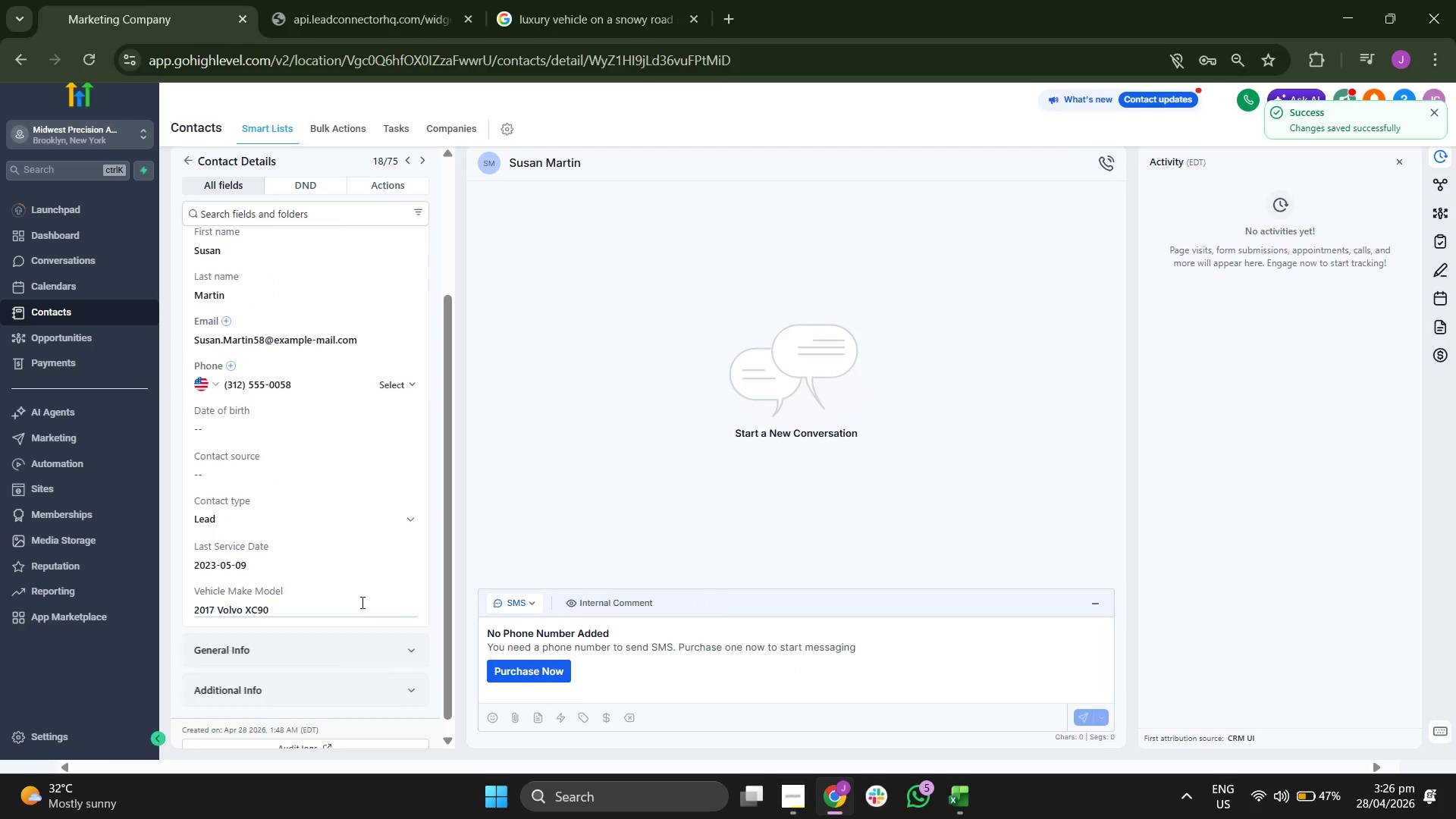 
scroll: coordinate [361, 602], scroll_direction: up, amount: 1.0
 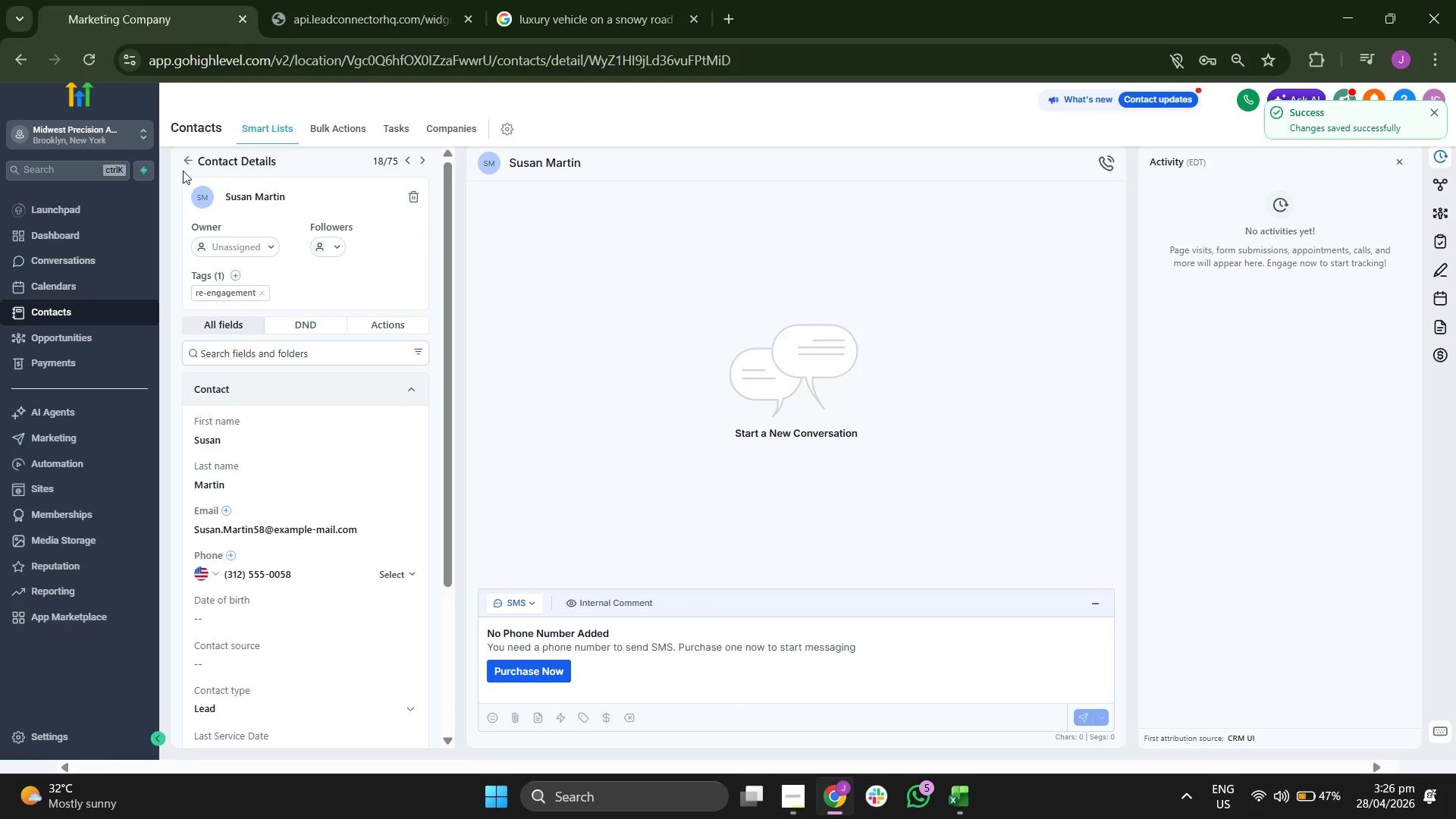 
left_click([185, 155])
 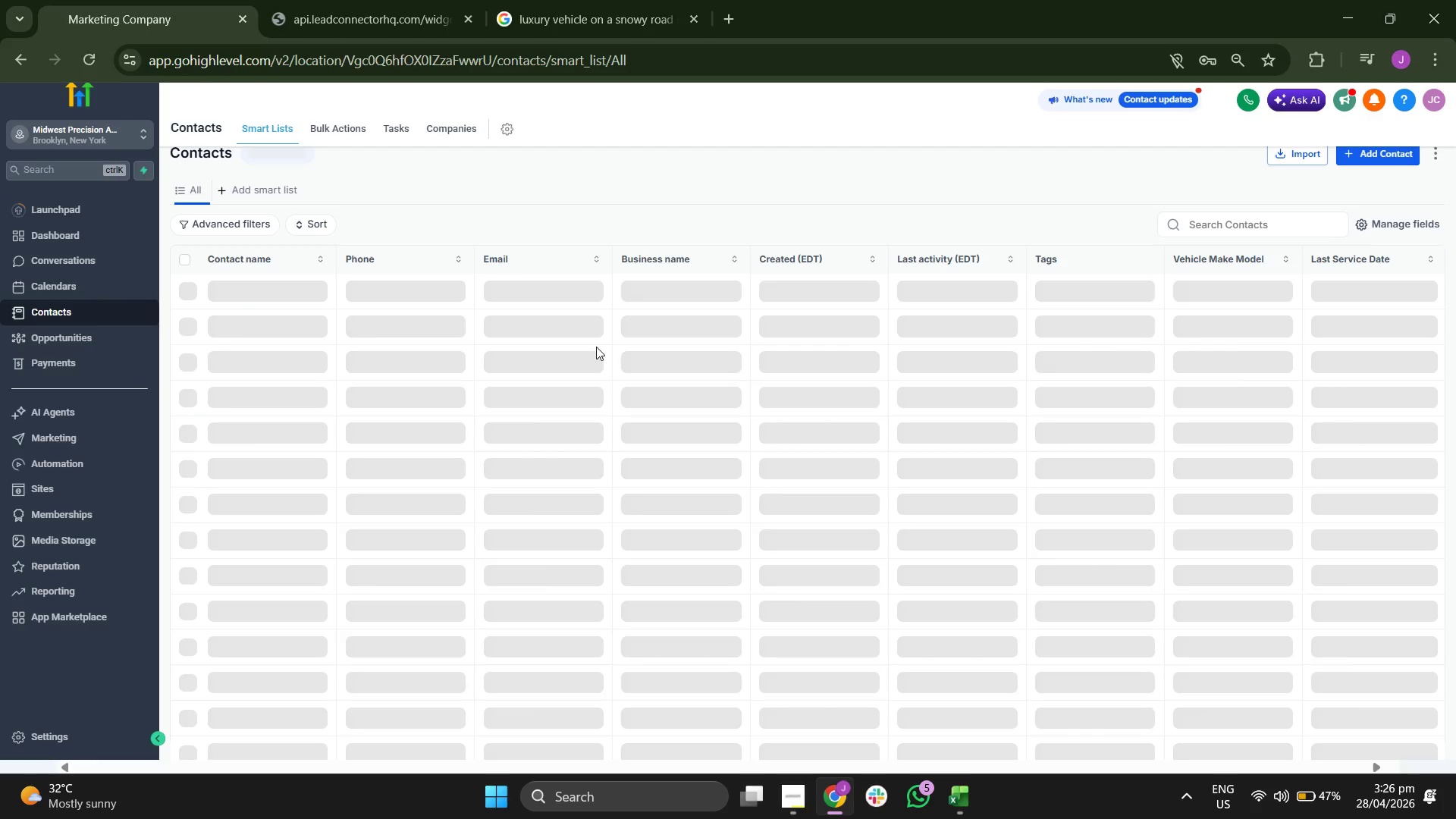 
scroll: coordinate [817, 427], scroll_direction: down, amount: 6.0
 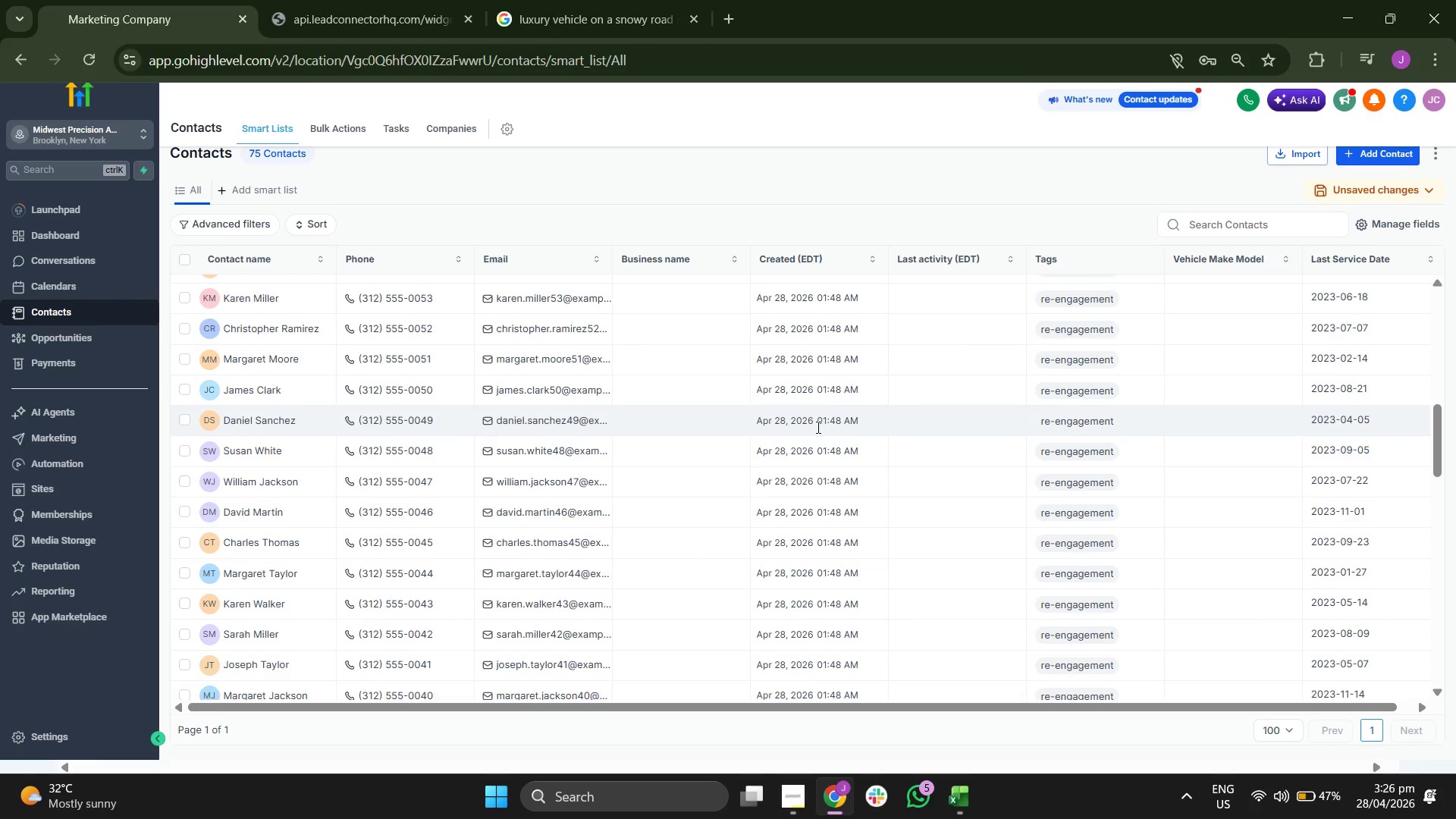 
scroll: coordinate [817, 427], scroll_direction: none, amount: 0.0
 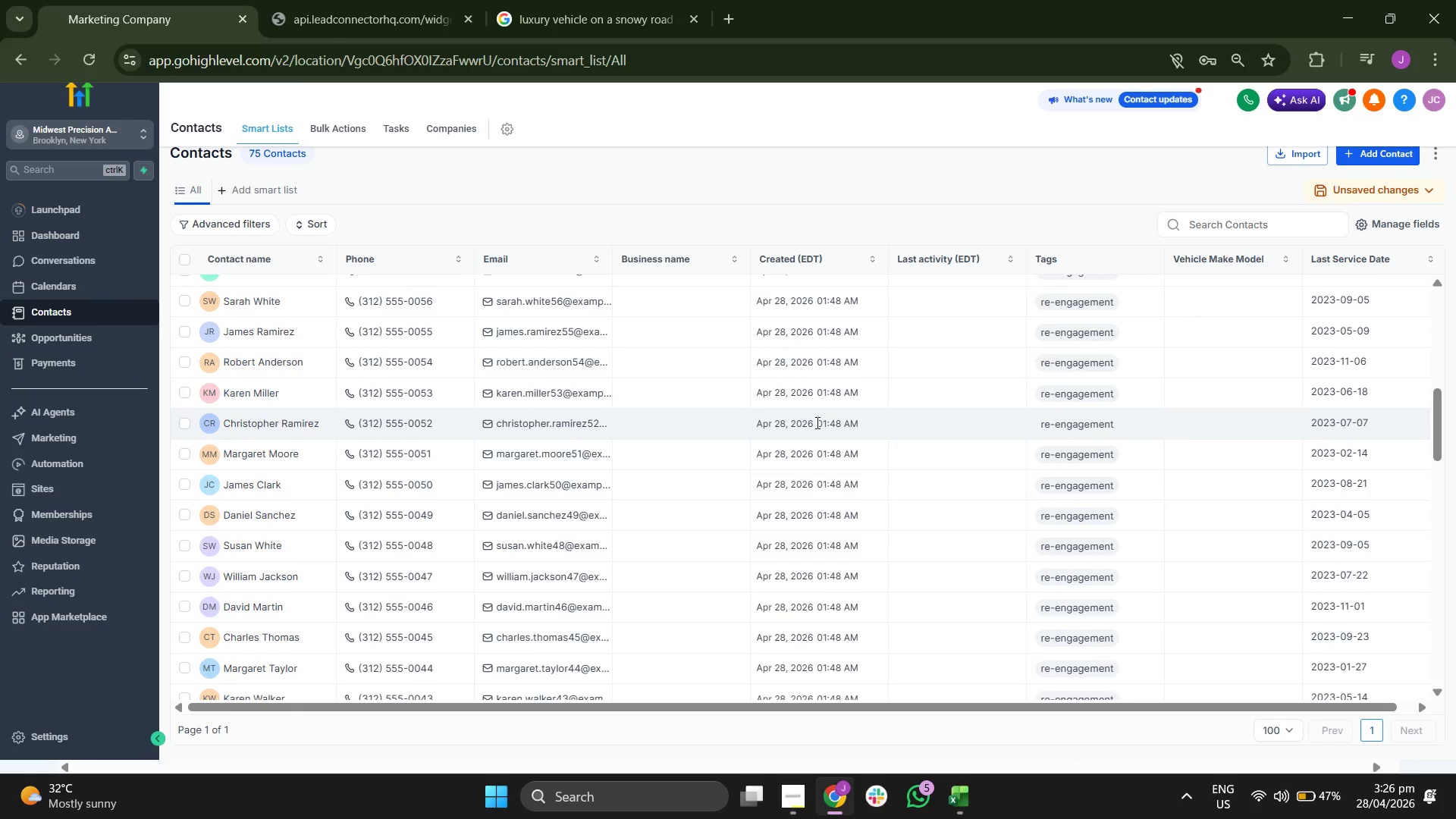 
scroll: coordinate [815, 422], scroll_direction: up, amount: 1.0
 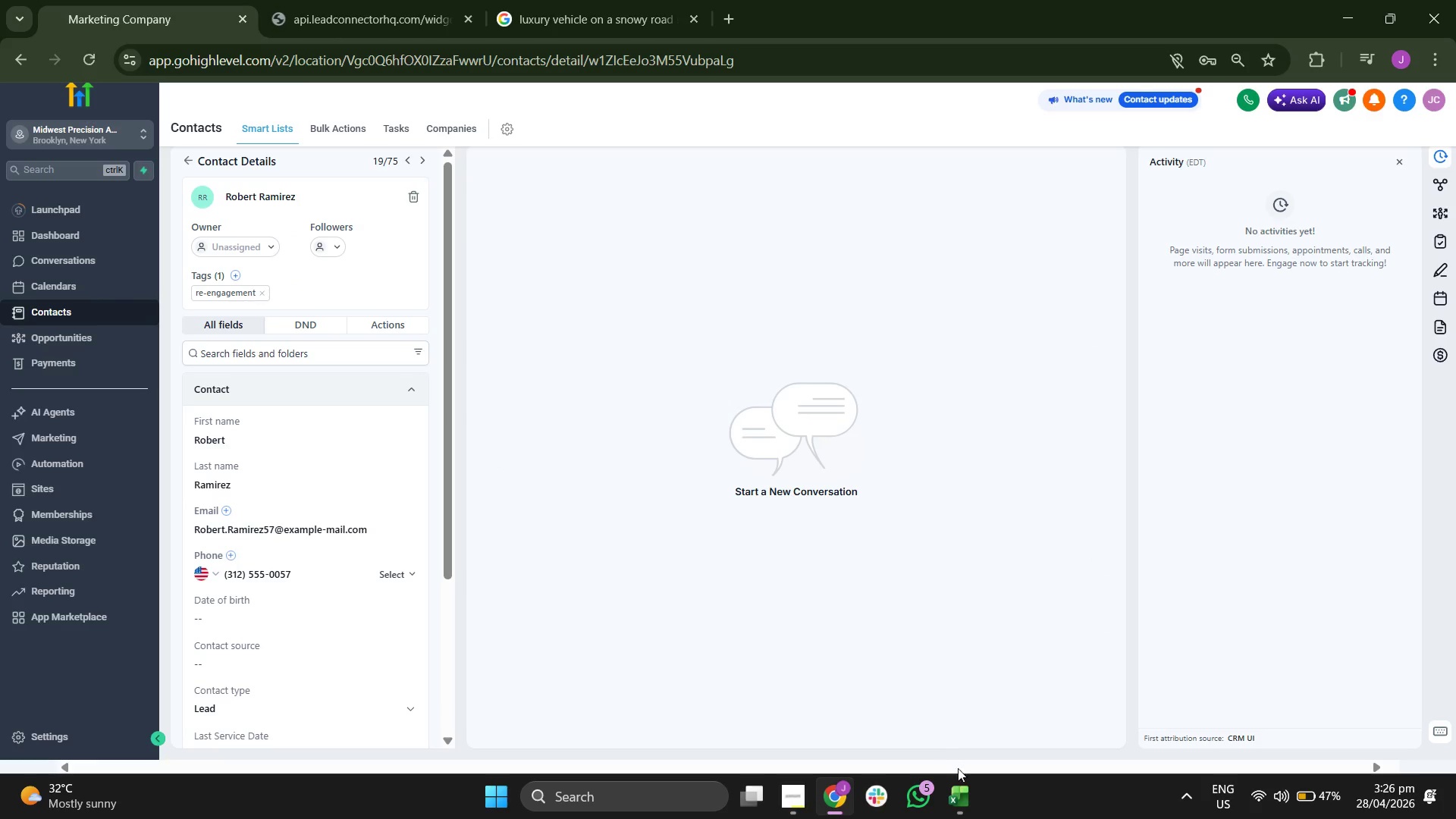 
wait(6.63)
 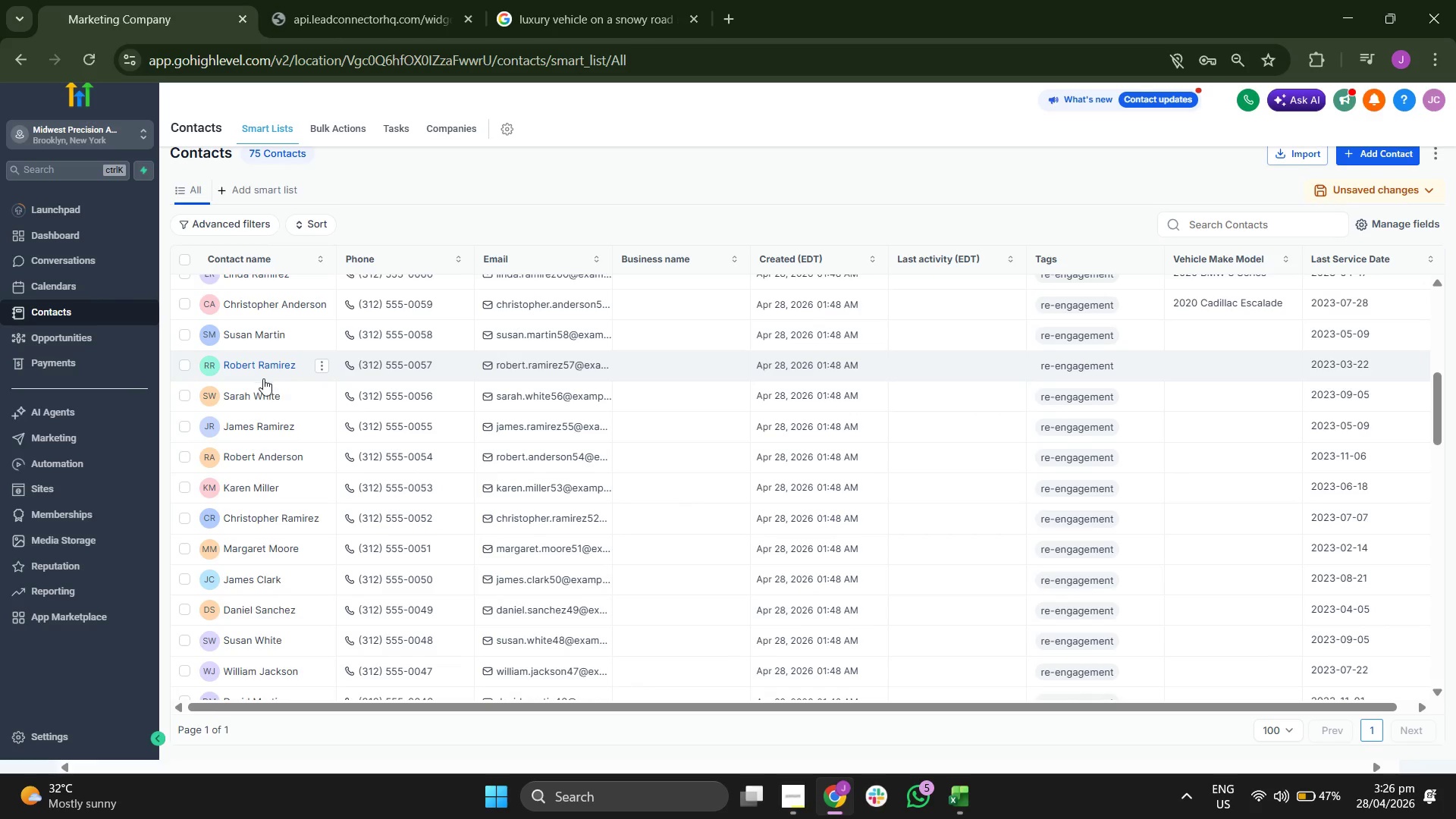 
key(ArrowUp)
 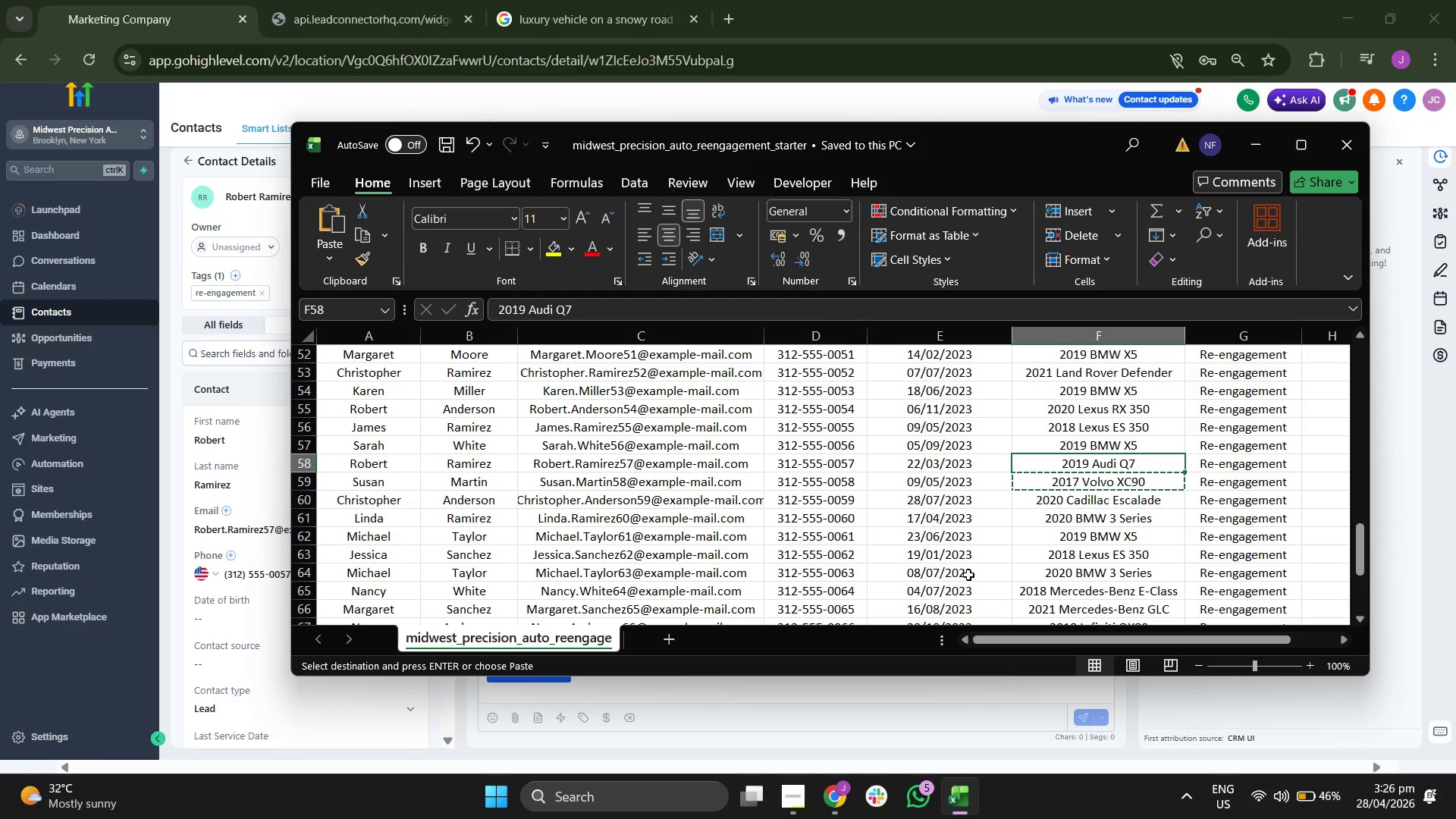 
key(Control+C)
 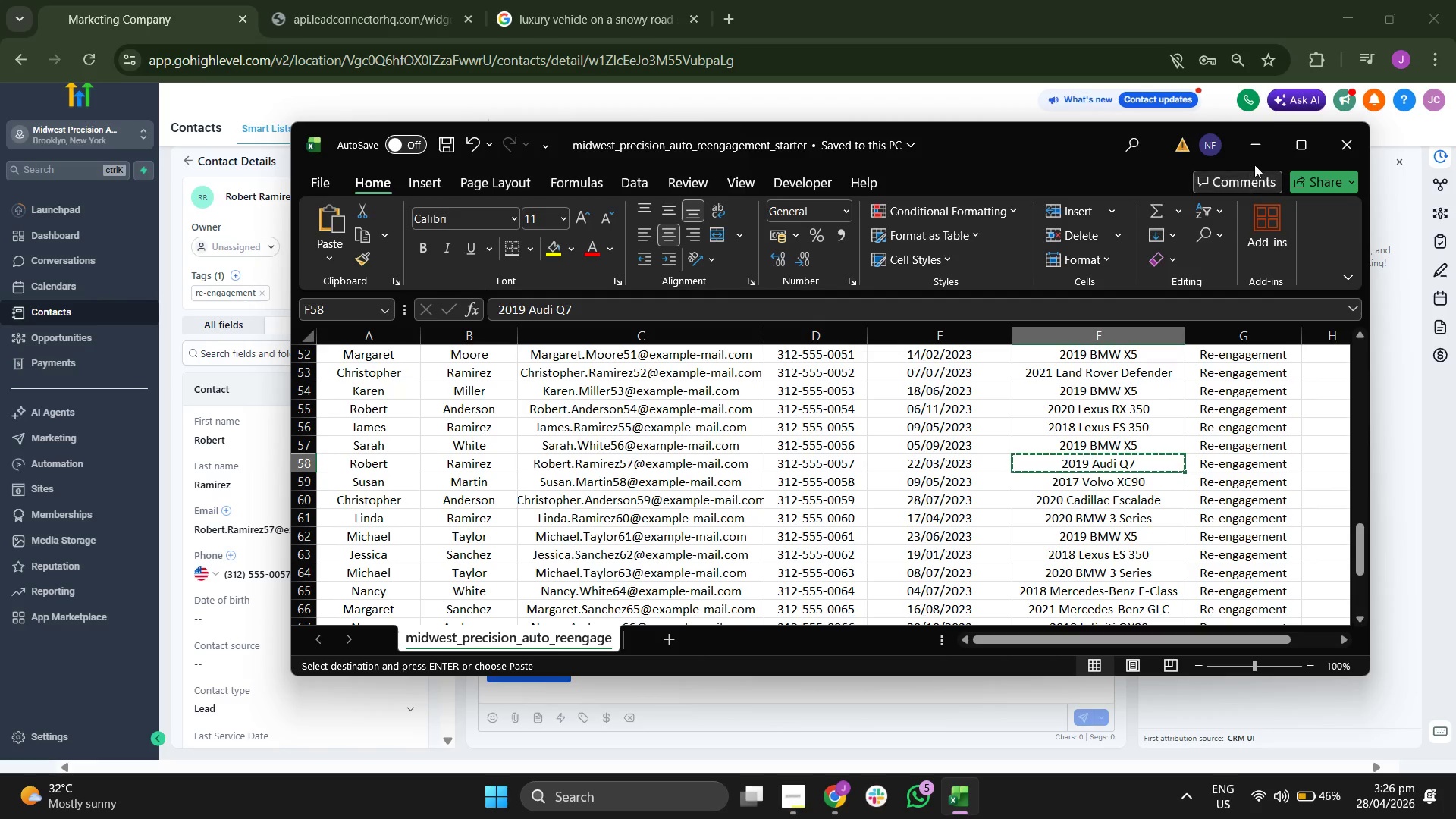 
left_click([1256, 157])
 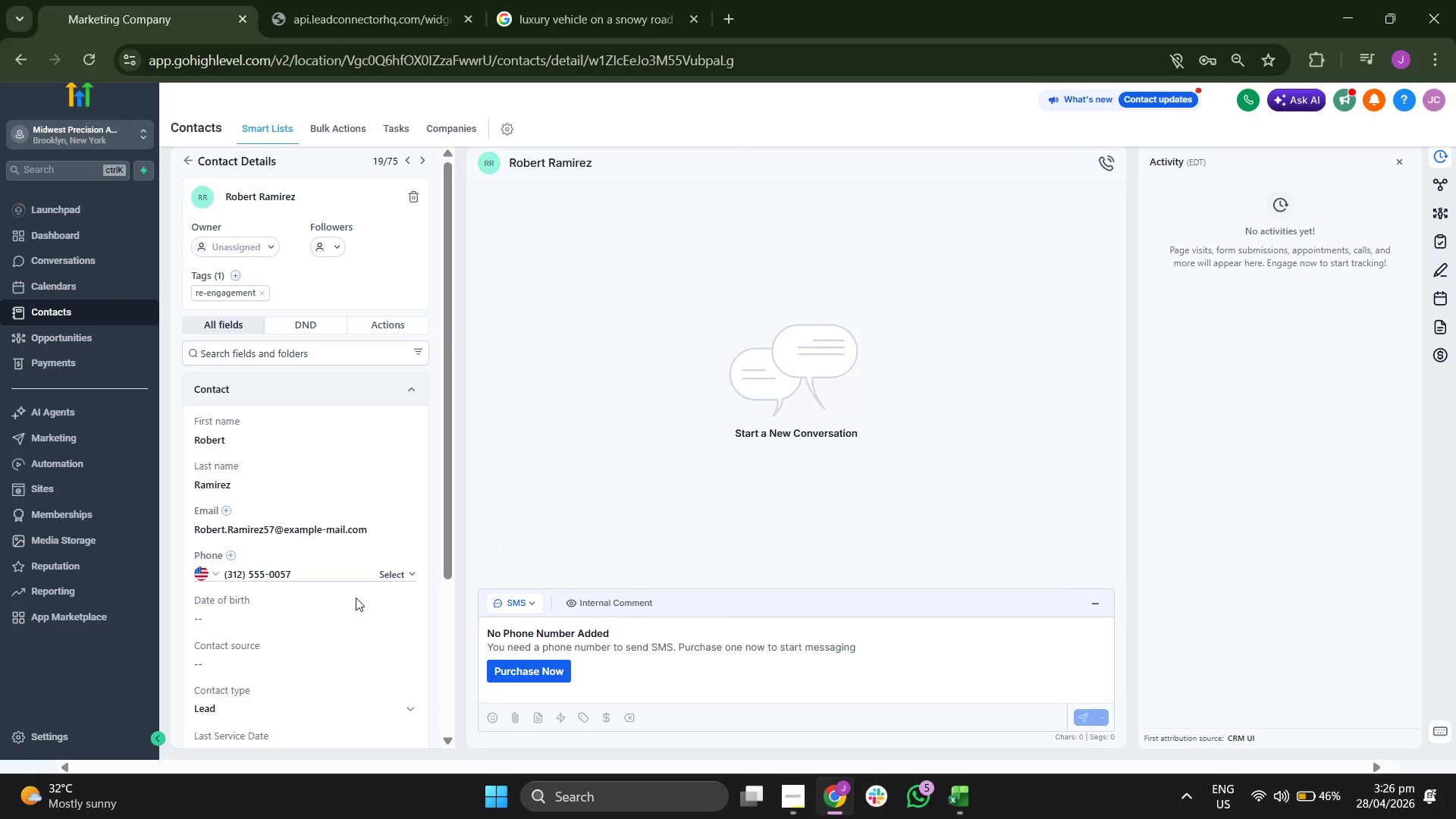 
scroll: coordinate [356, 601], scroll_direction: down, amount: 1.0
 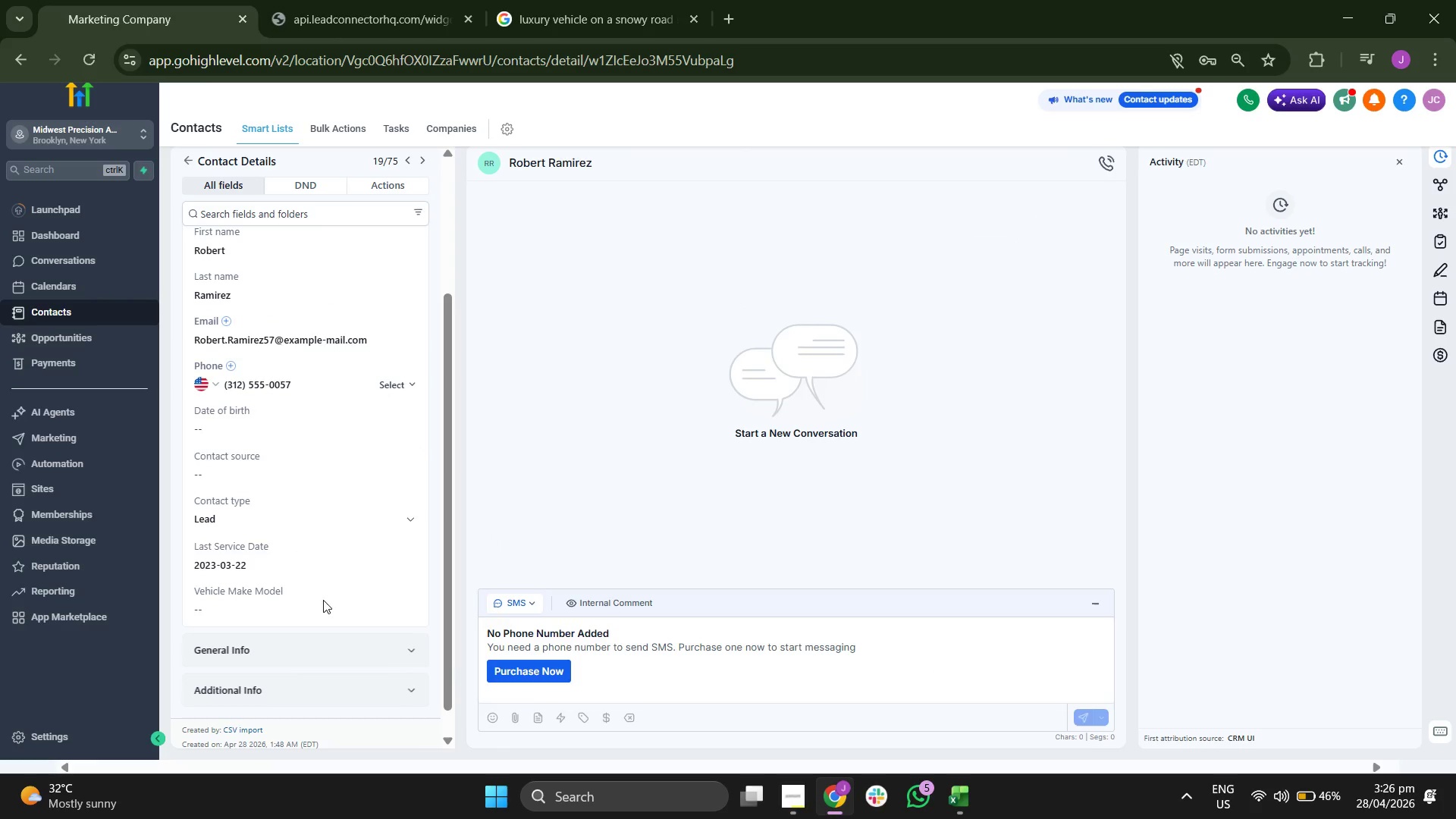 
left_click([326, 608])
 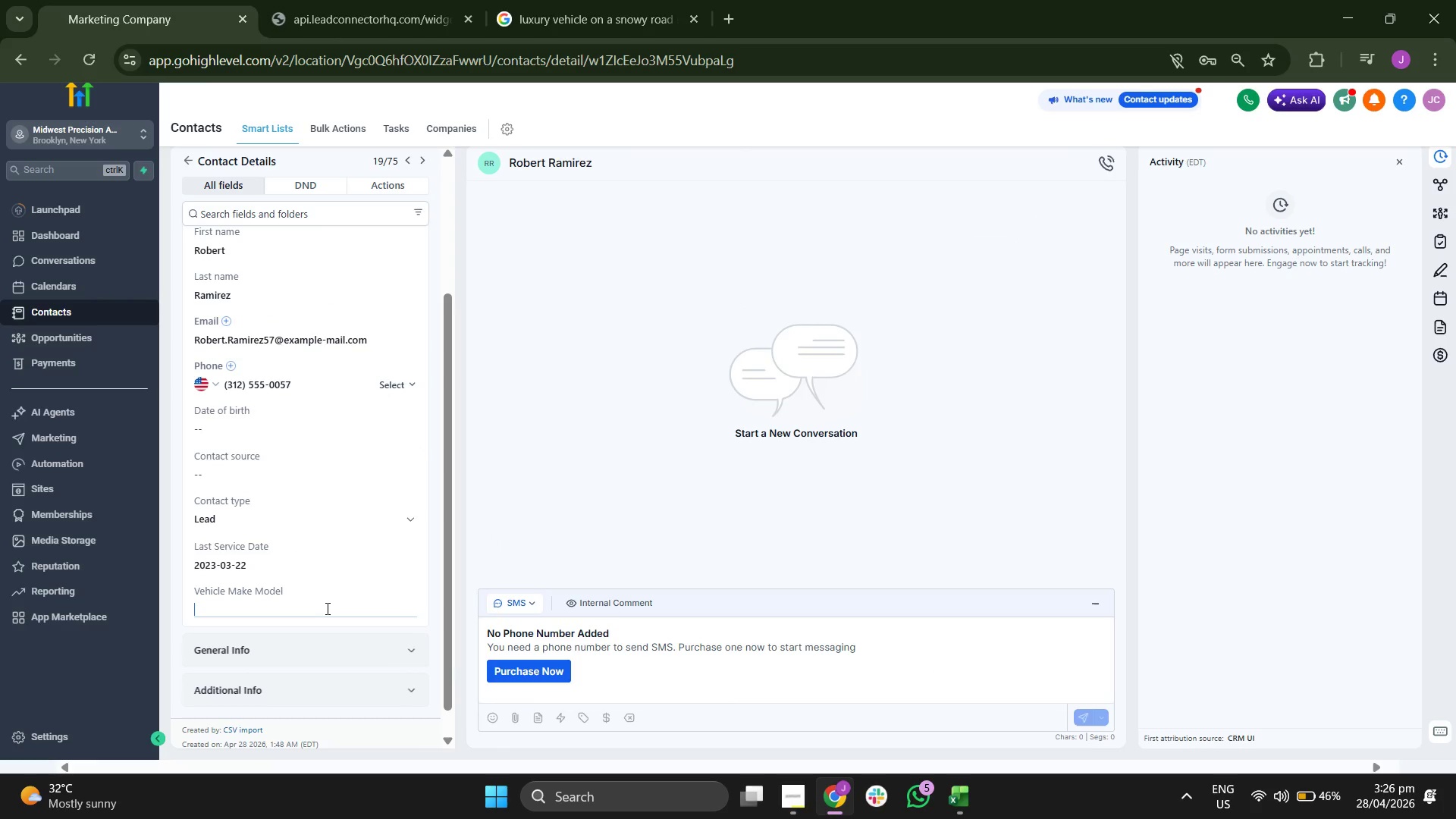 
key(Control+V)
 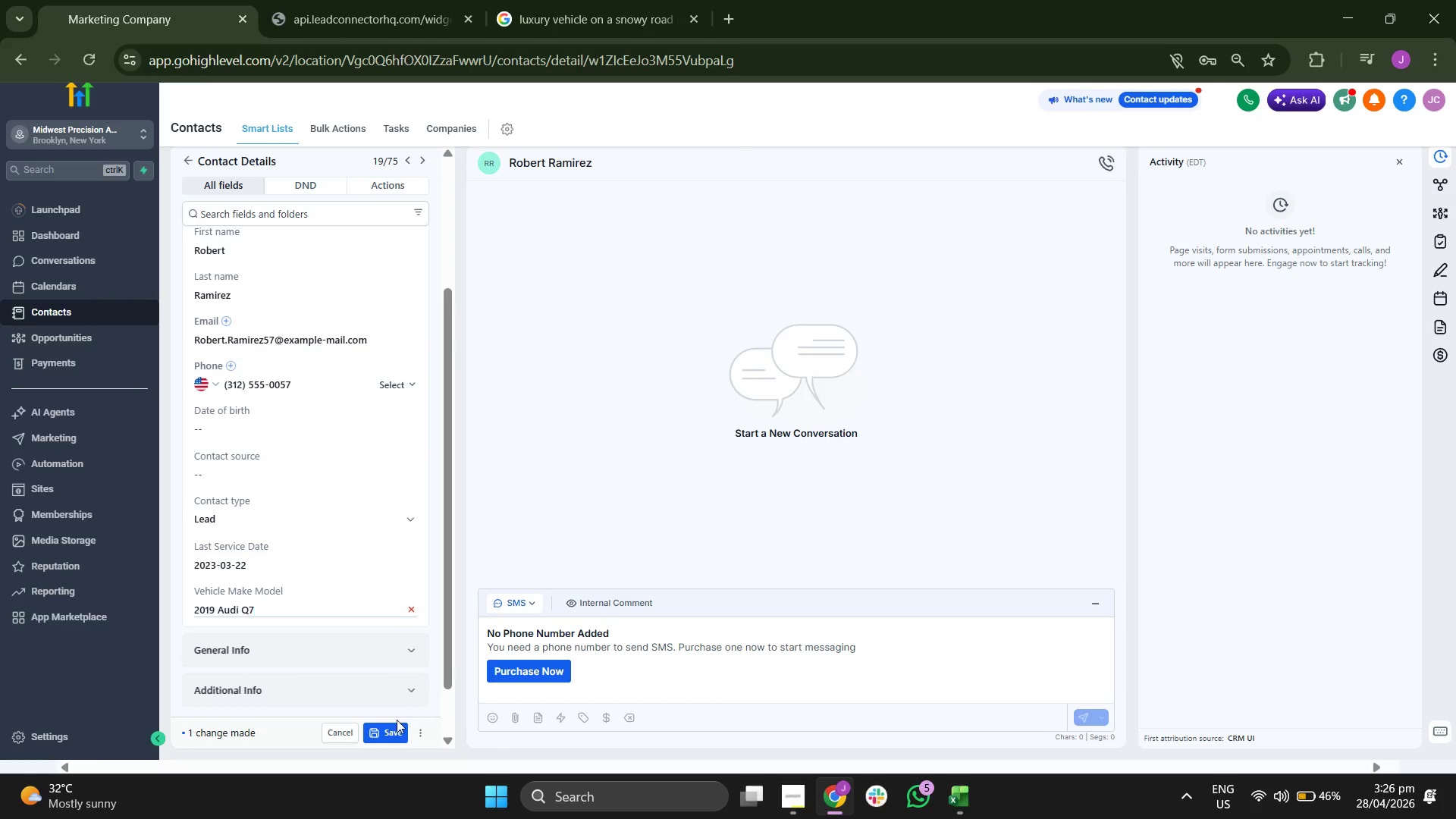 
left_click([395, 724])
 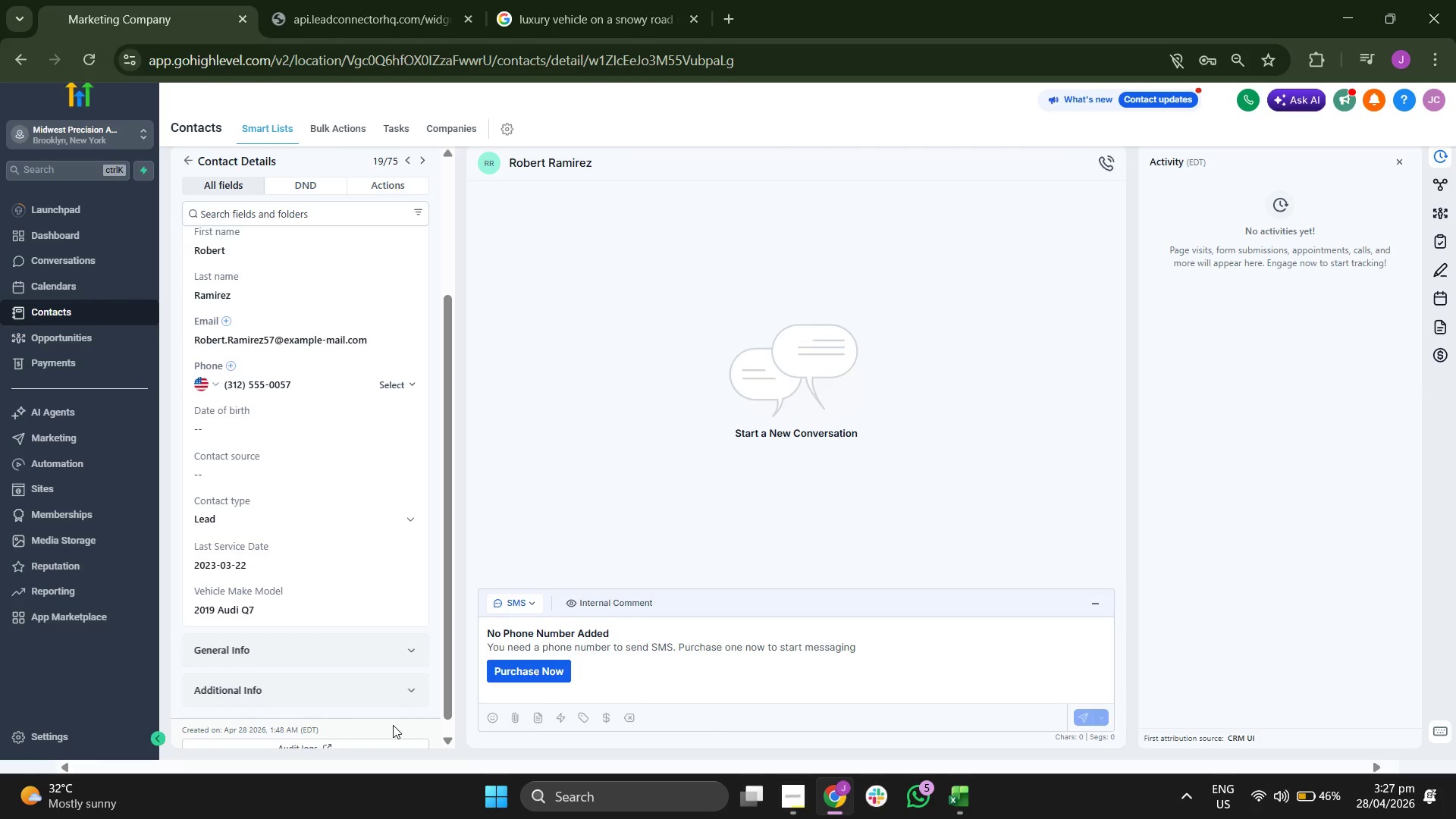 
wait(7.53)
 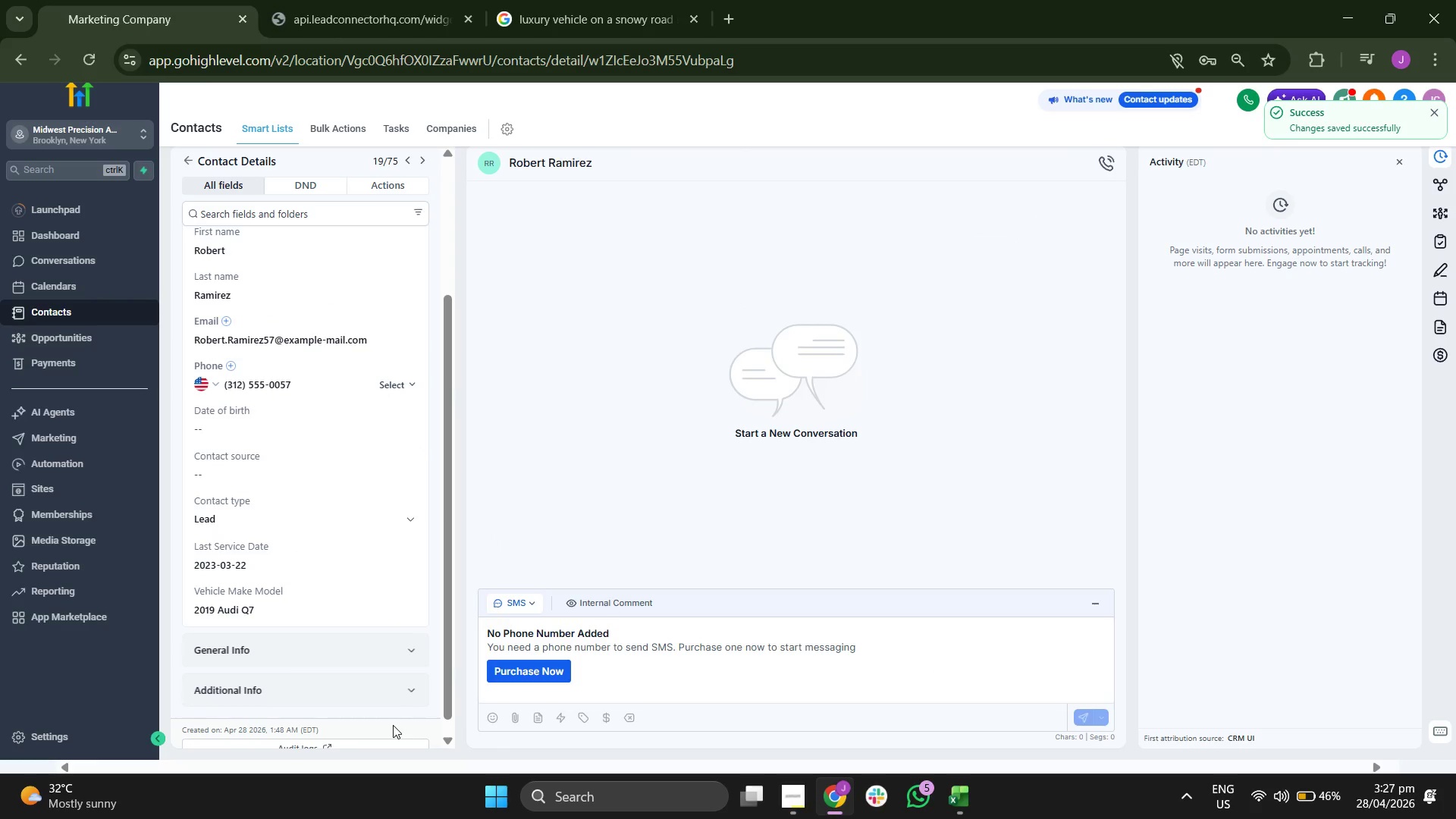 
scroll: coordinate [329, 345], scroll_direction: up, amount: 1.0
 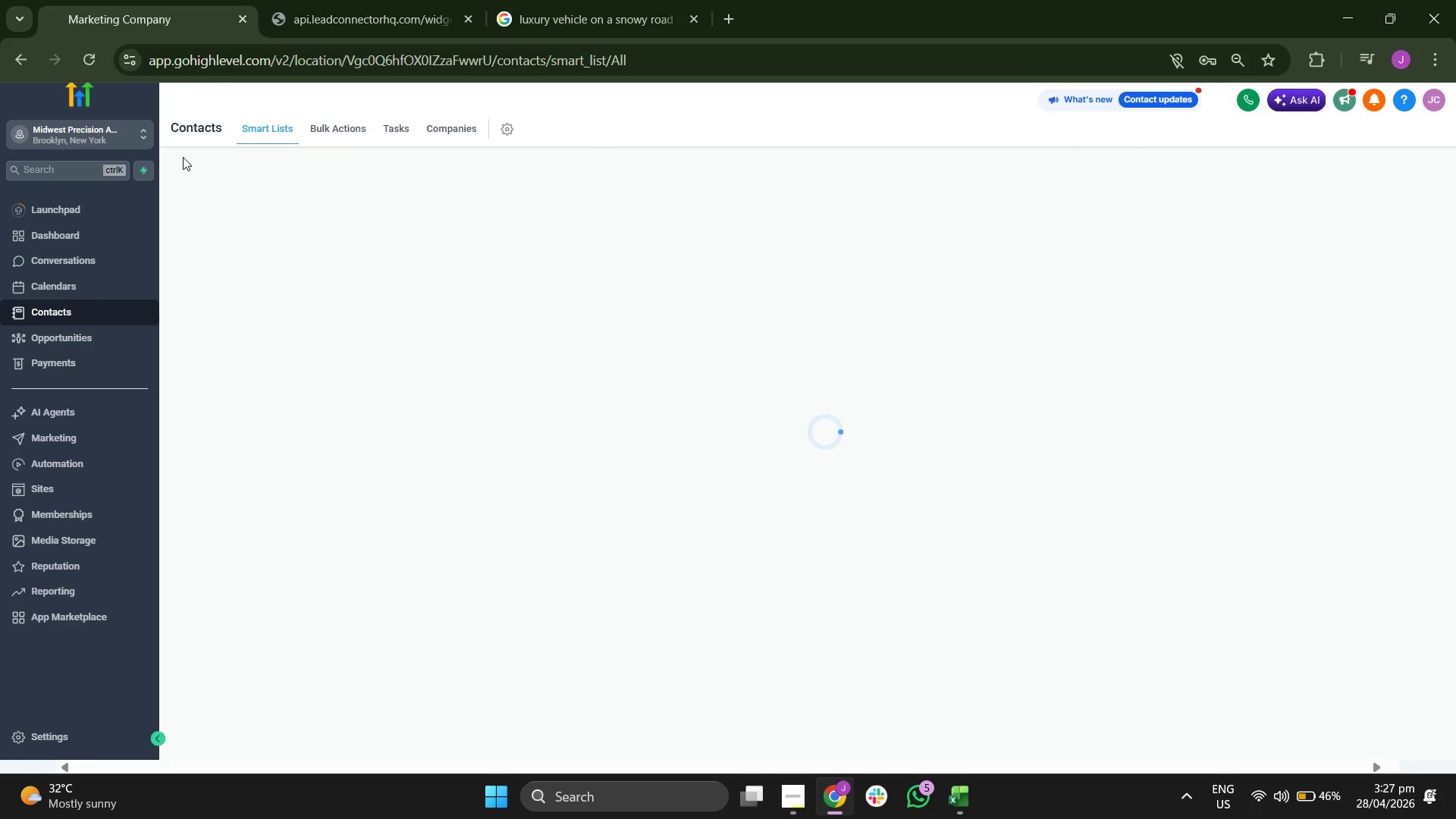 
wait(7.65)
 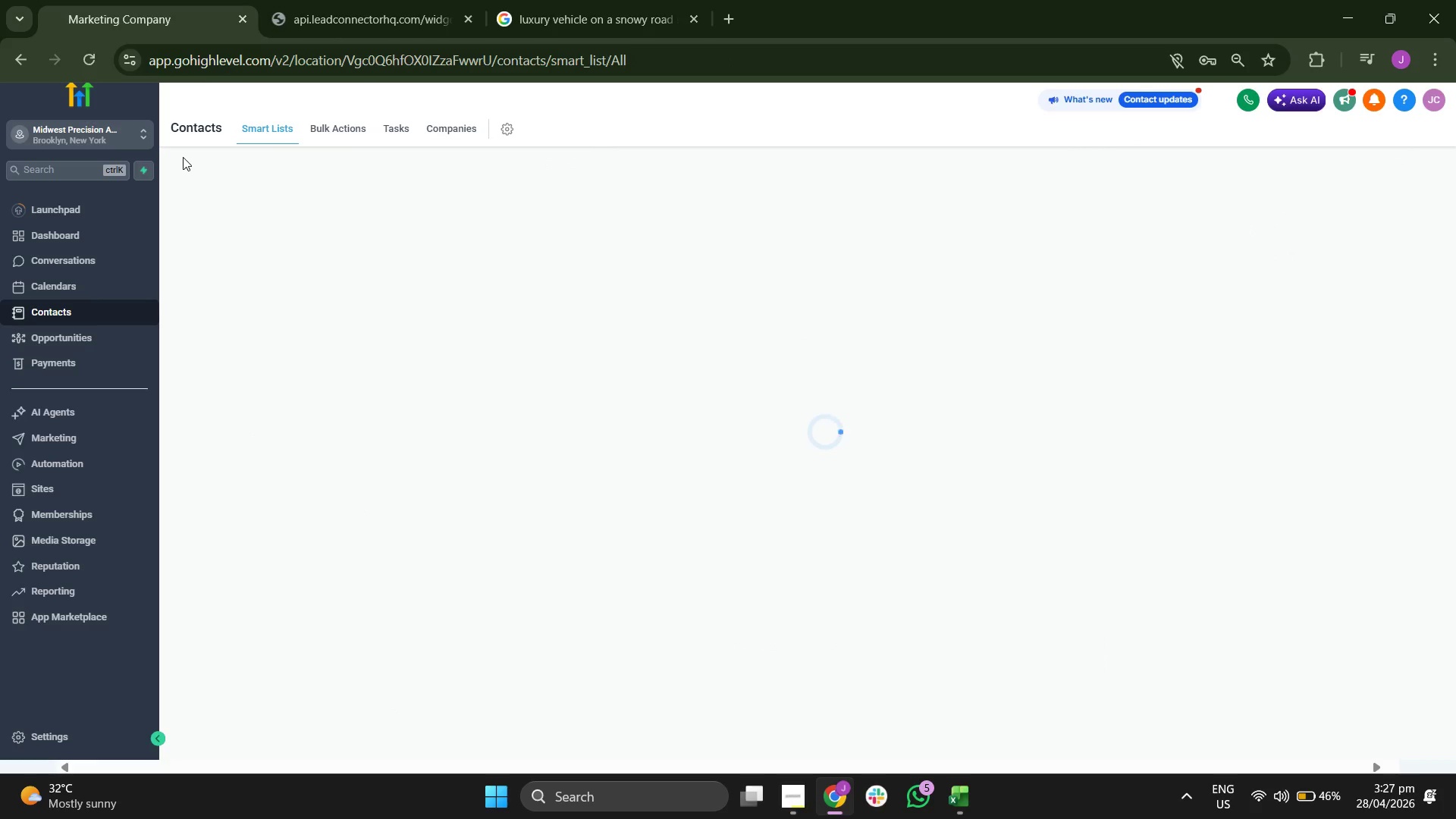 
scroll: coordinate [725, 406], scroll_direction: down, amount: 4.0
 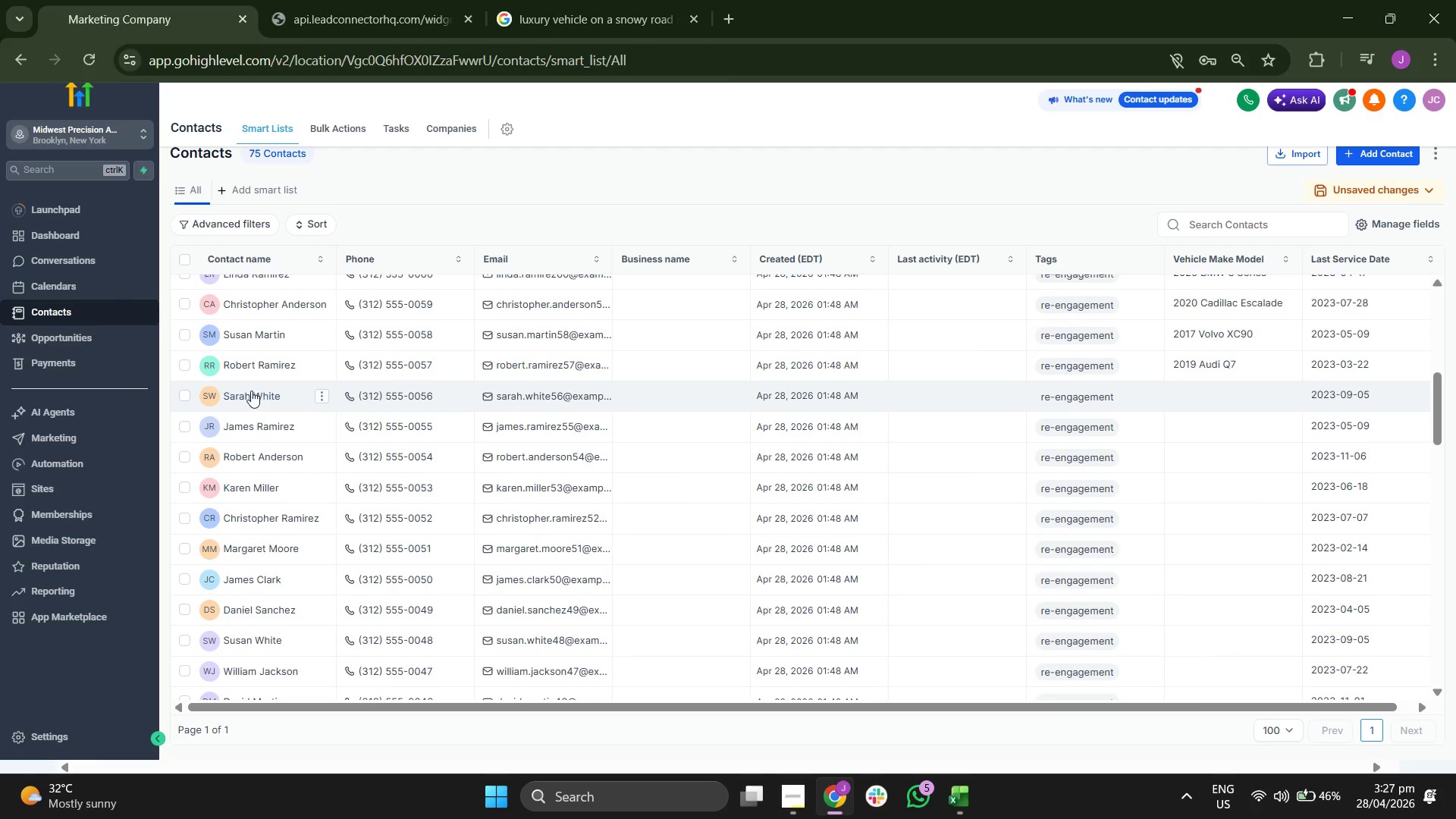 
left_click([255, 390])
 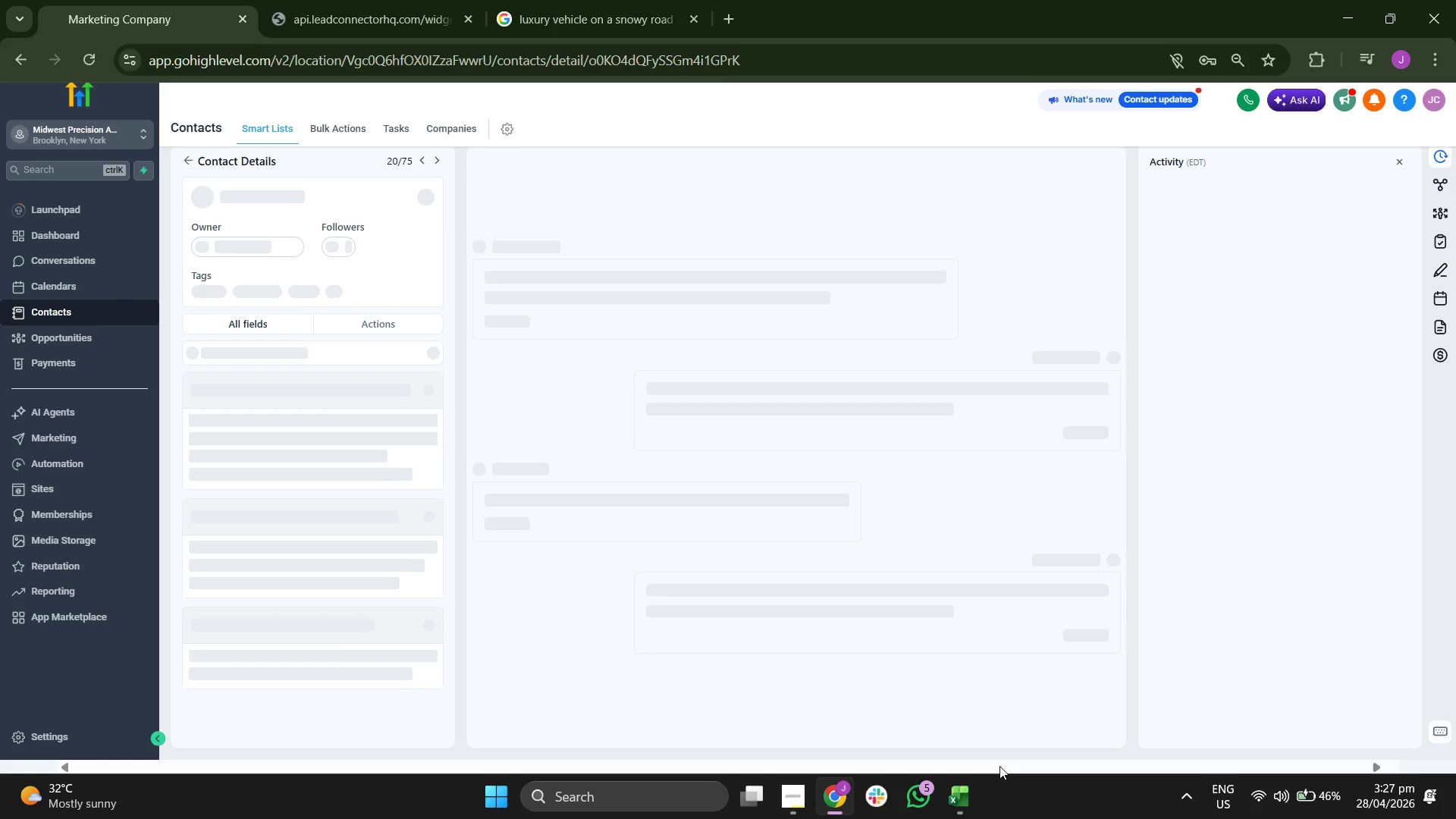 
left_click([972, 797])
 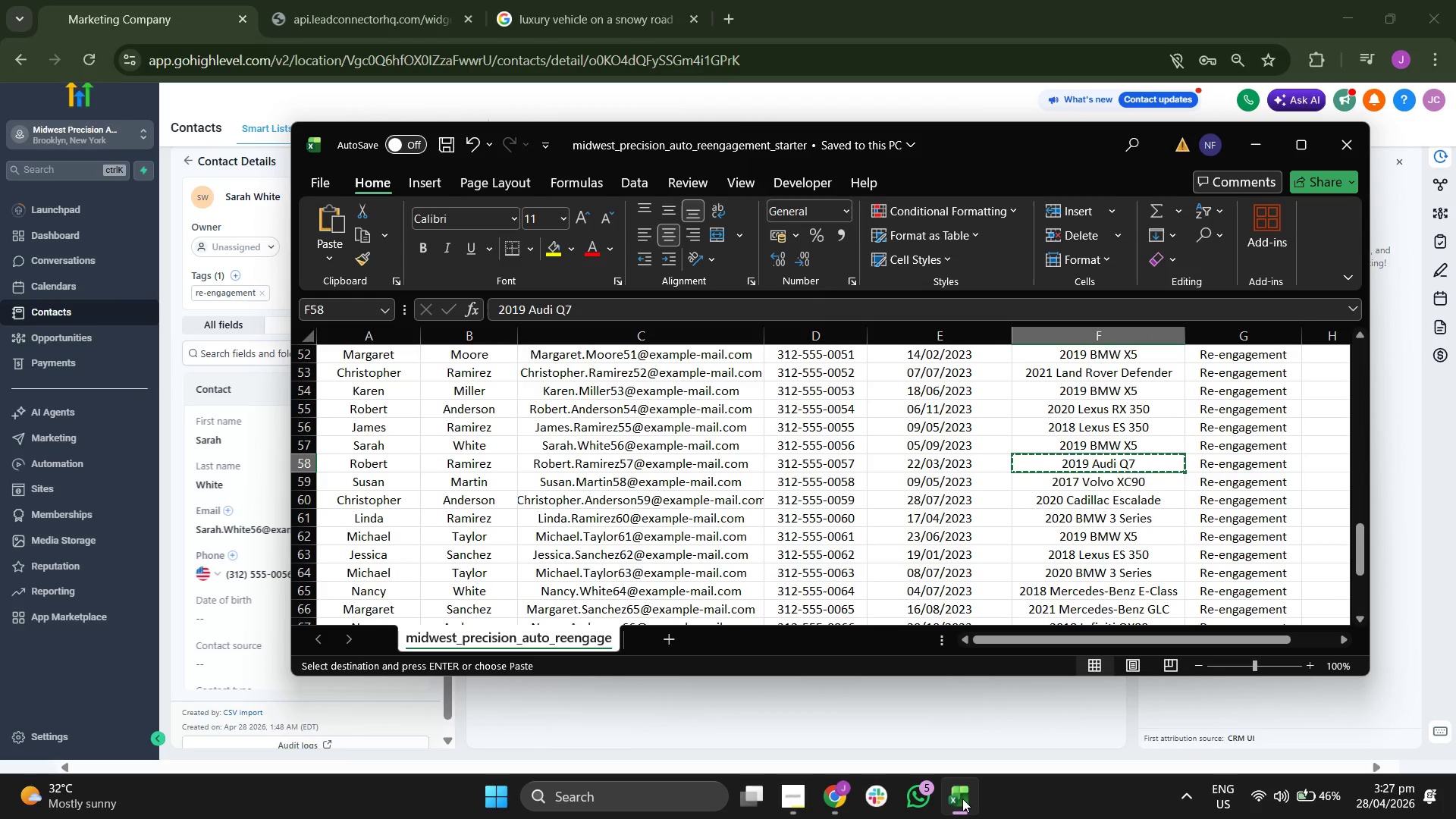 
key(ArrowLeft)
 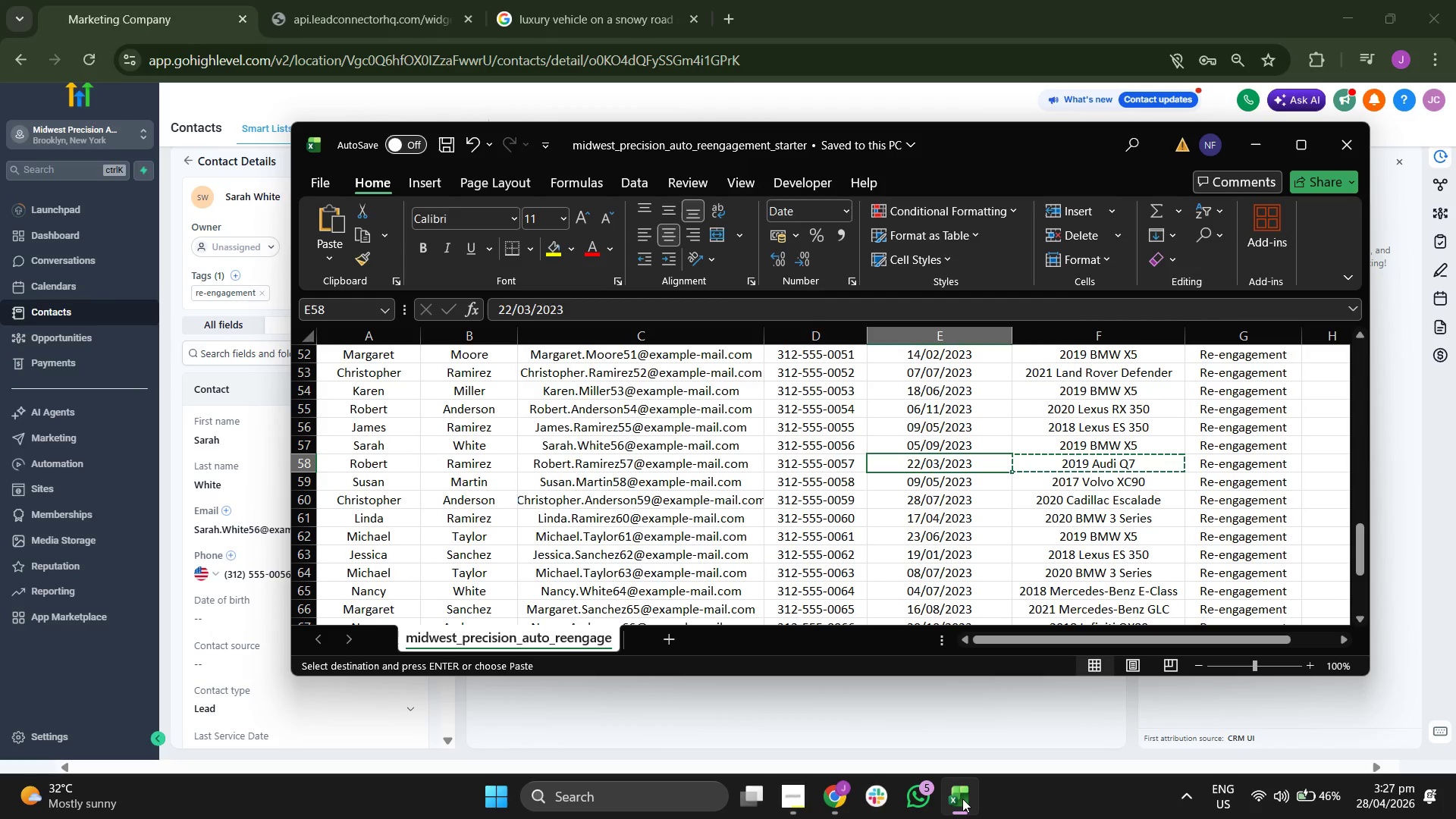 
key(ArrowLeft)
 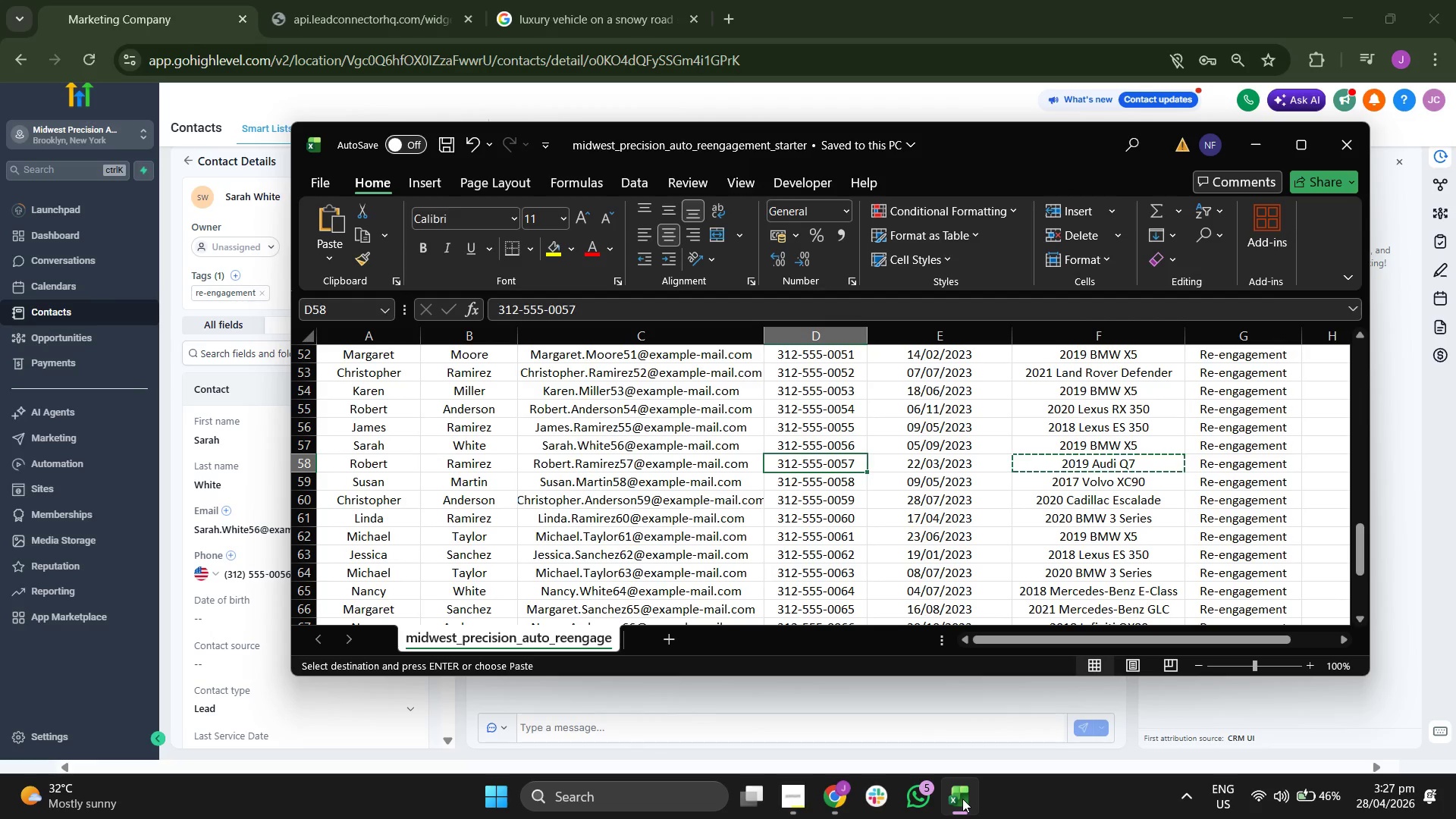 
key(ArrowLeft)
 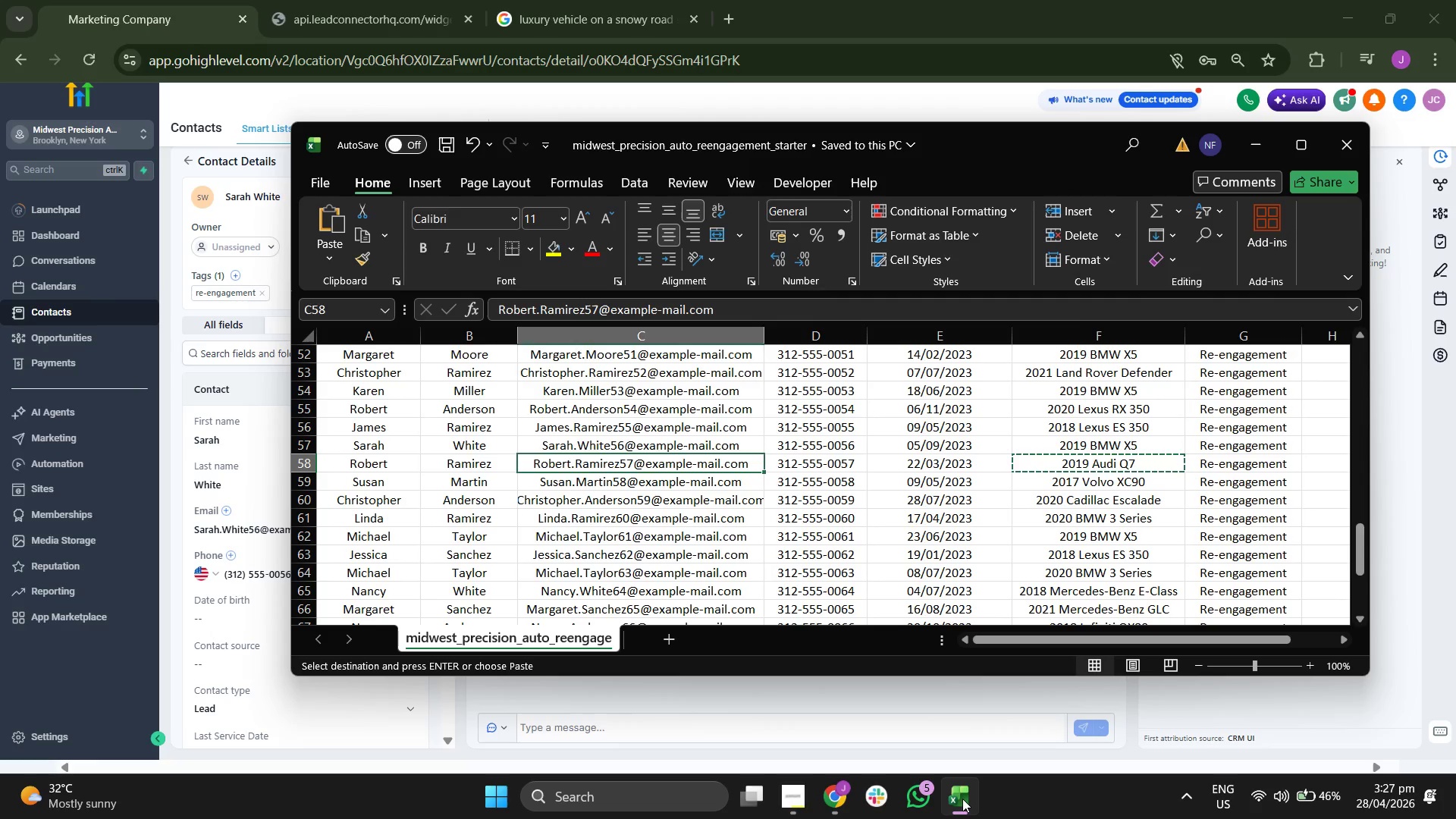 
key(ArrowLeft)
 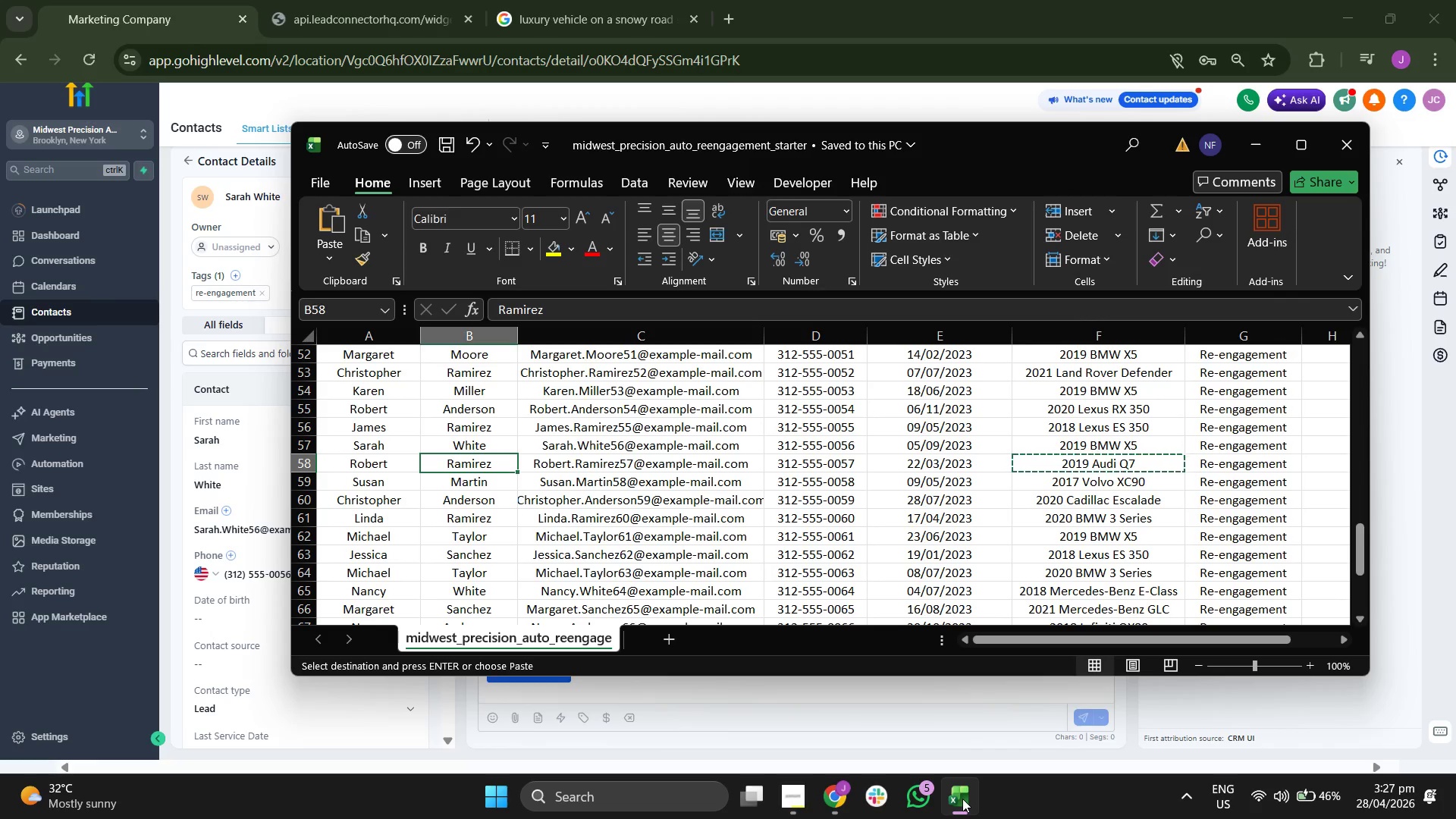 
key(ArrowRight)
 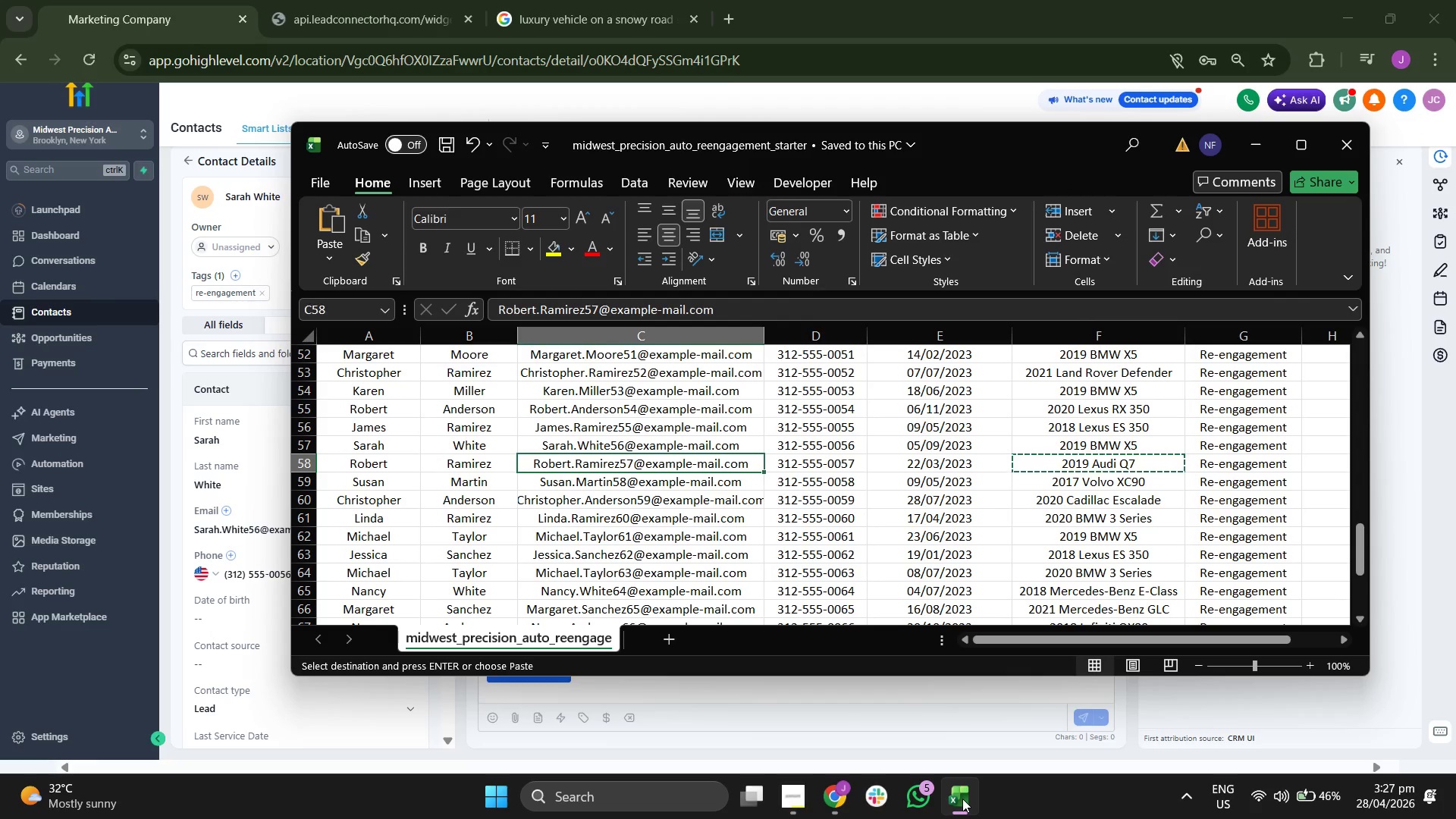 
key(ArrowRight)
 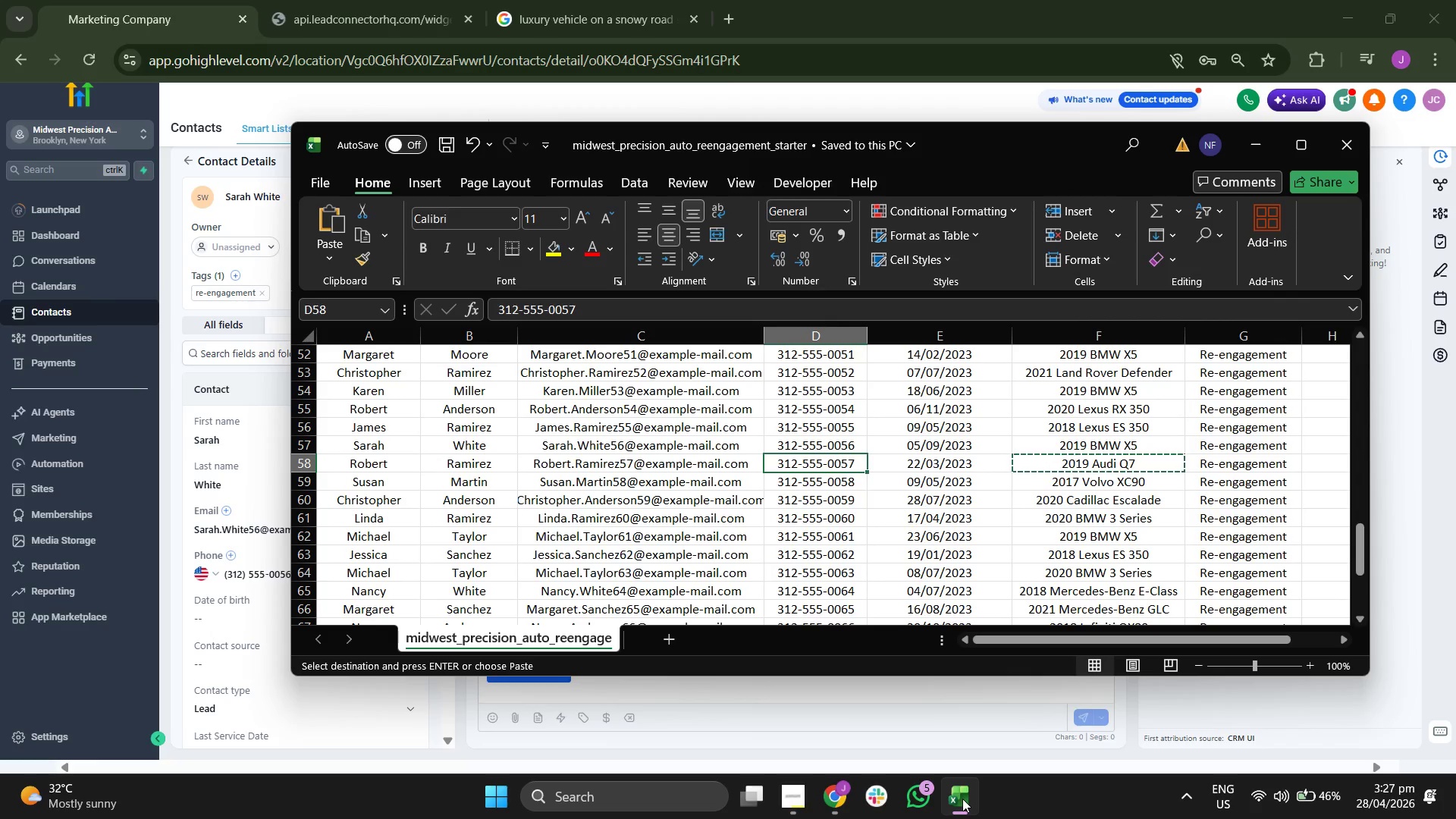 
key(ArrowRight)
 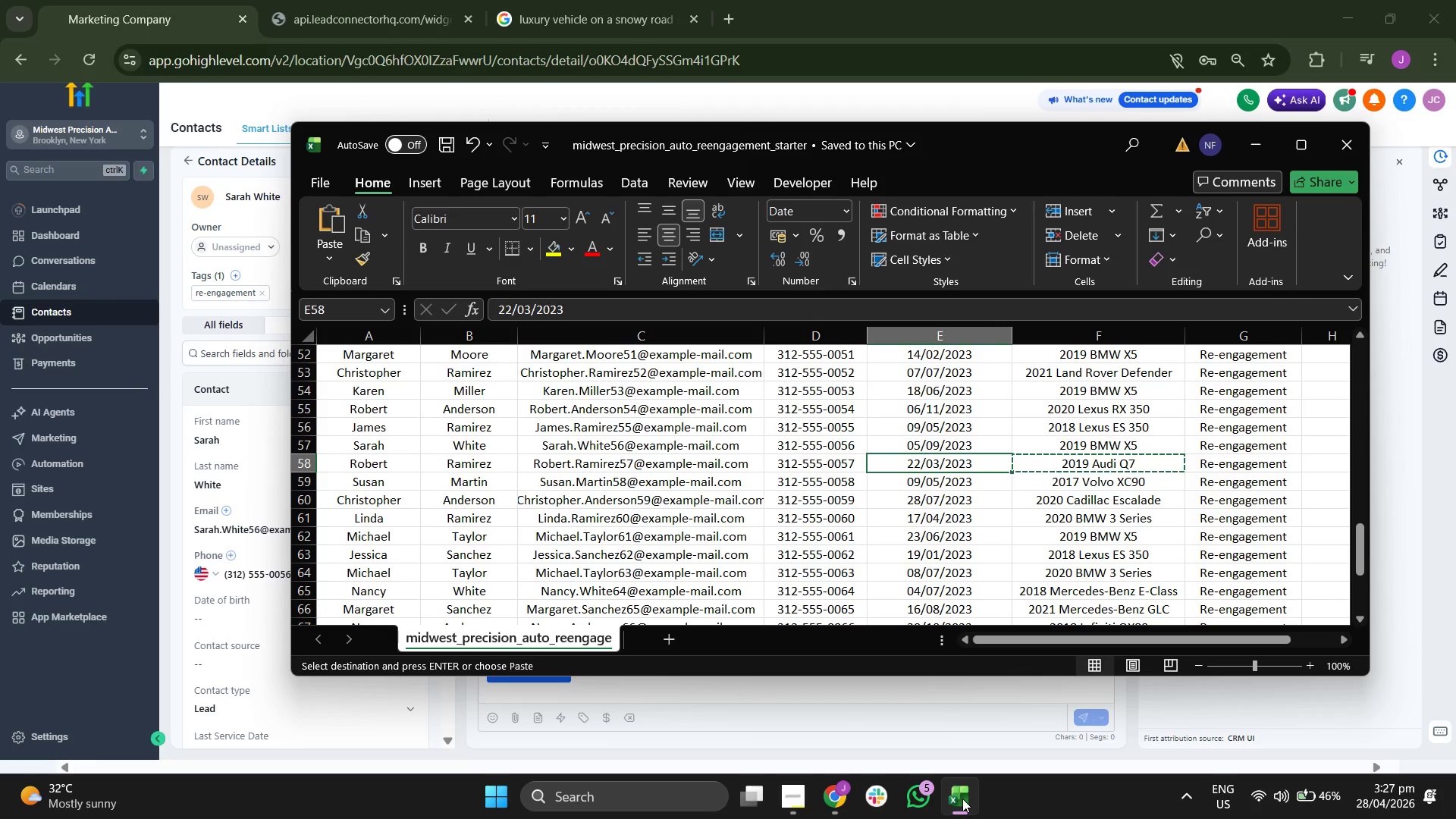 
key(ArrowRight)
 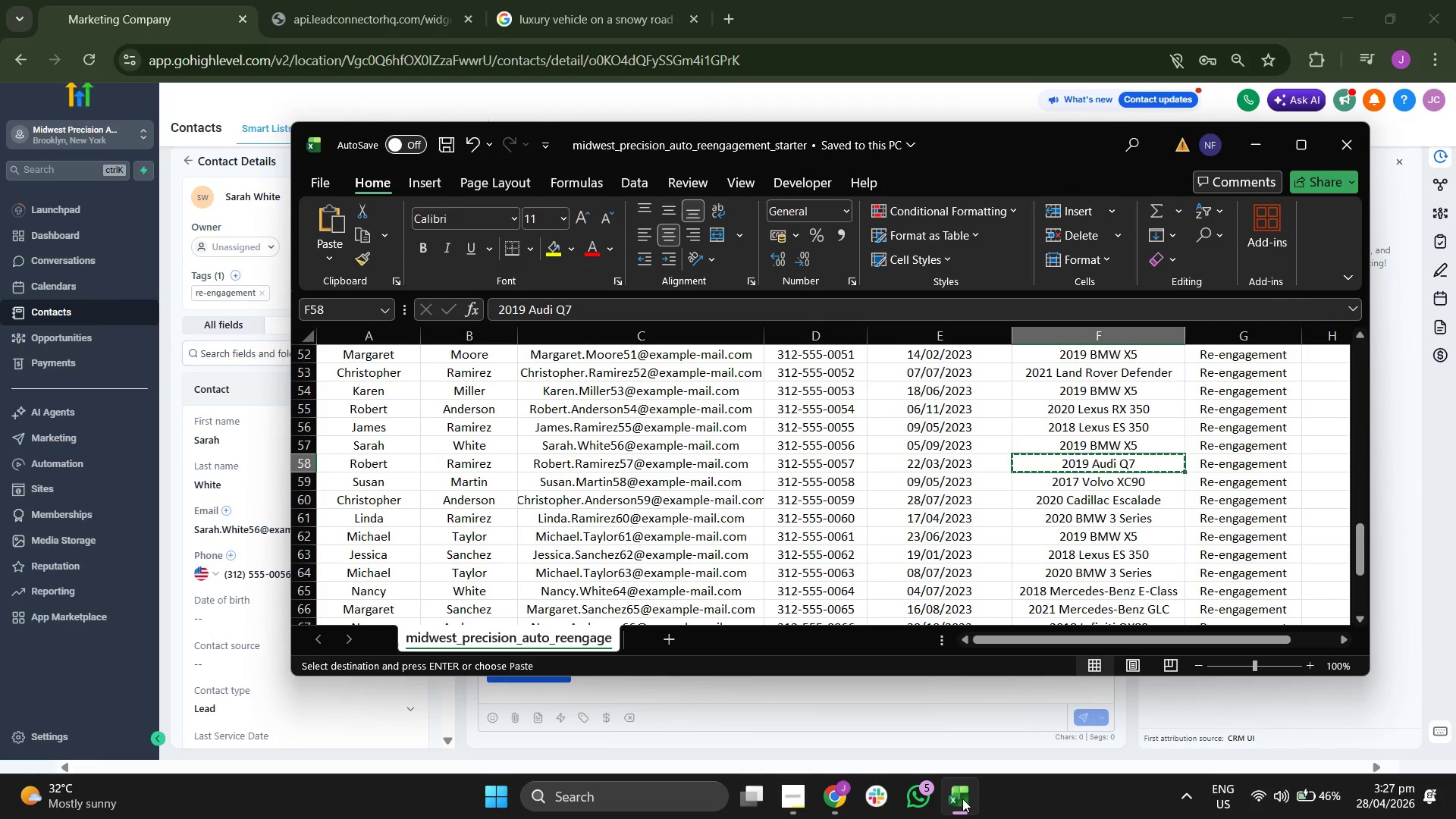 
key(ArrowUp)
 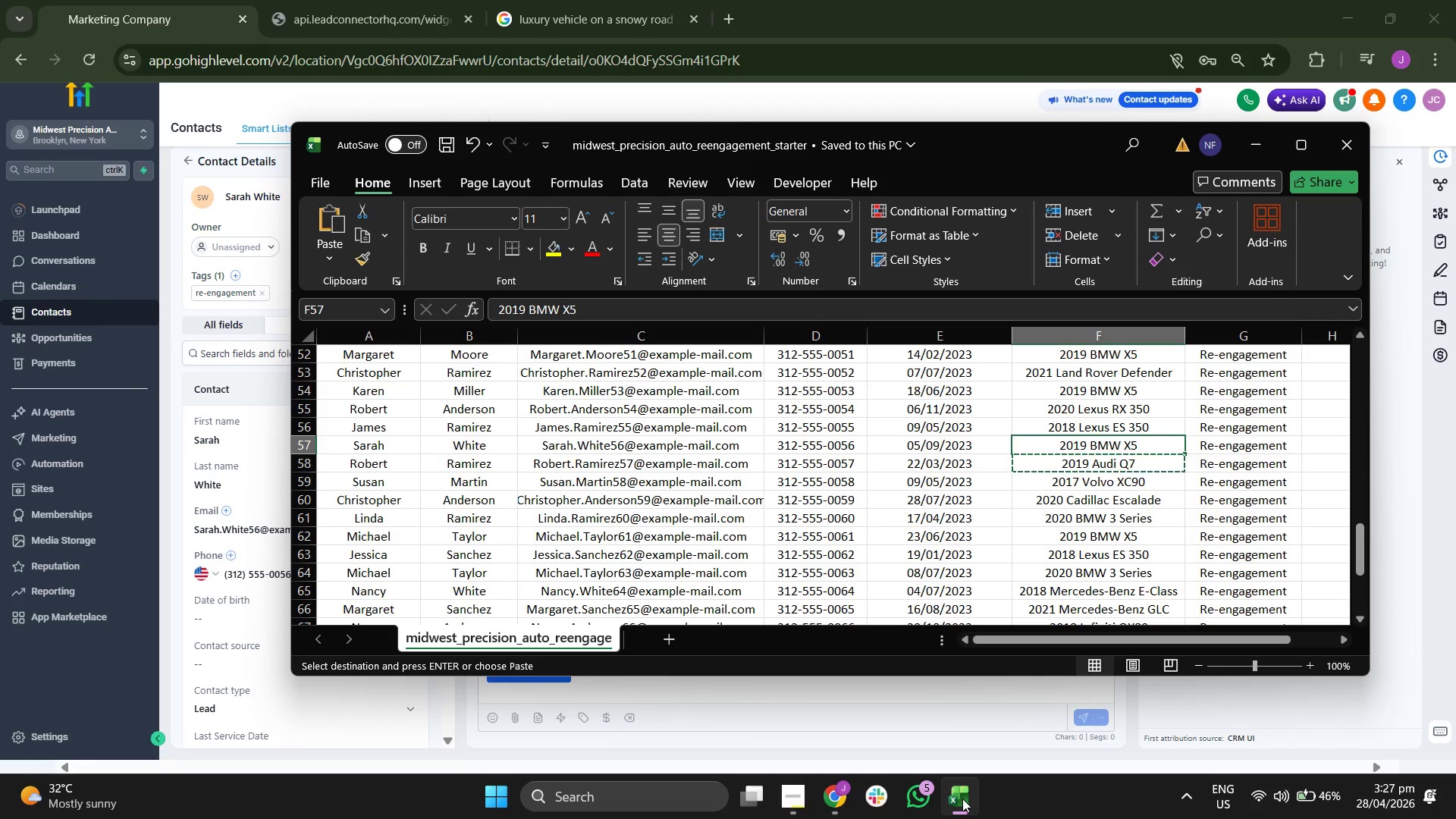 
key(Control+C)
 